 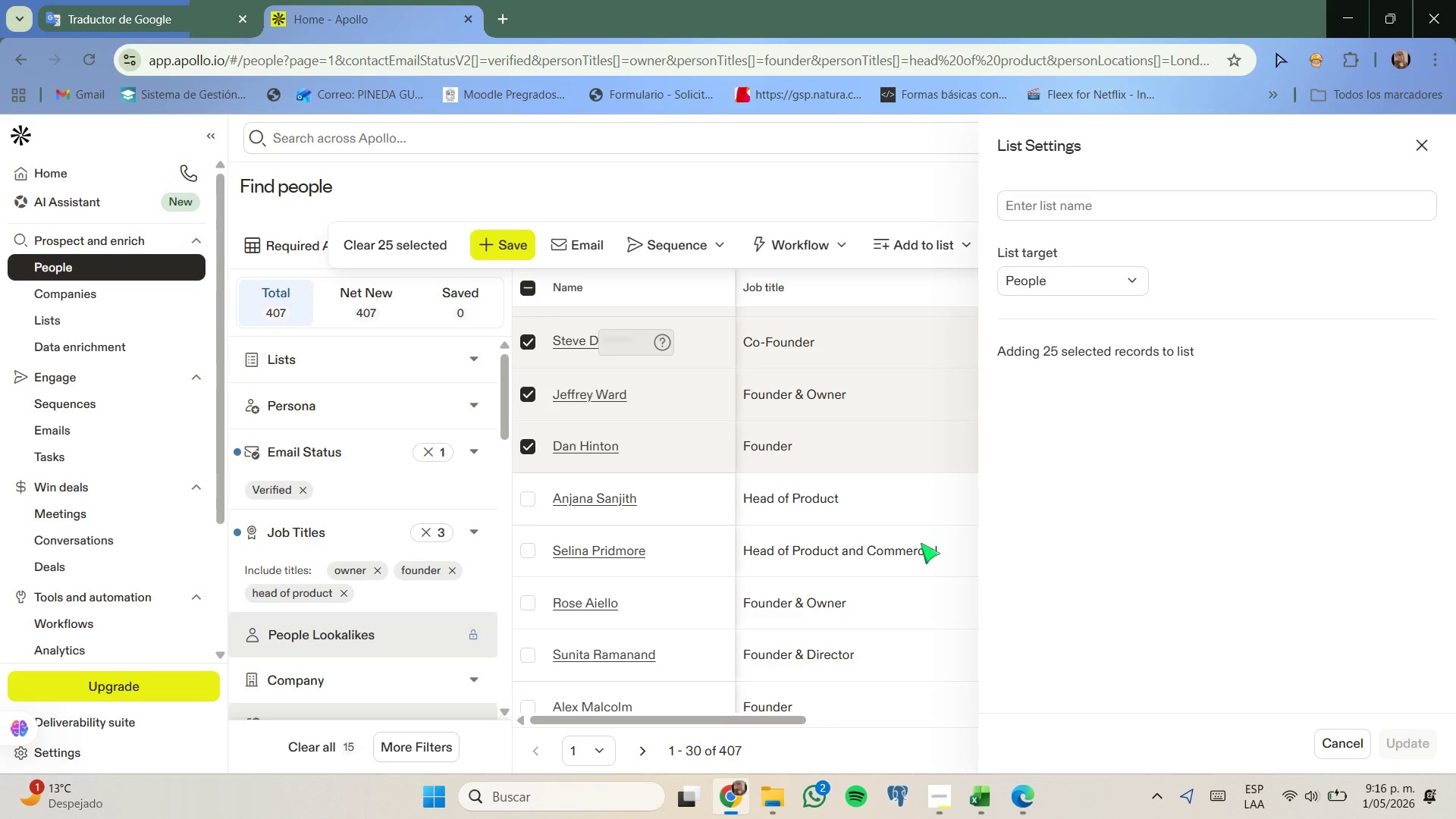 
key(Control+ControlLeft)
 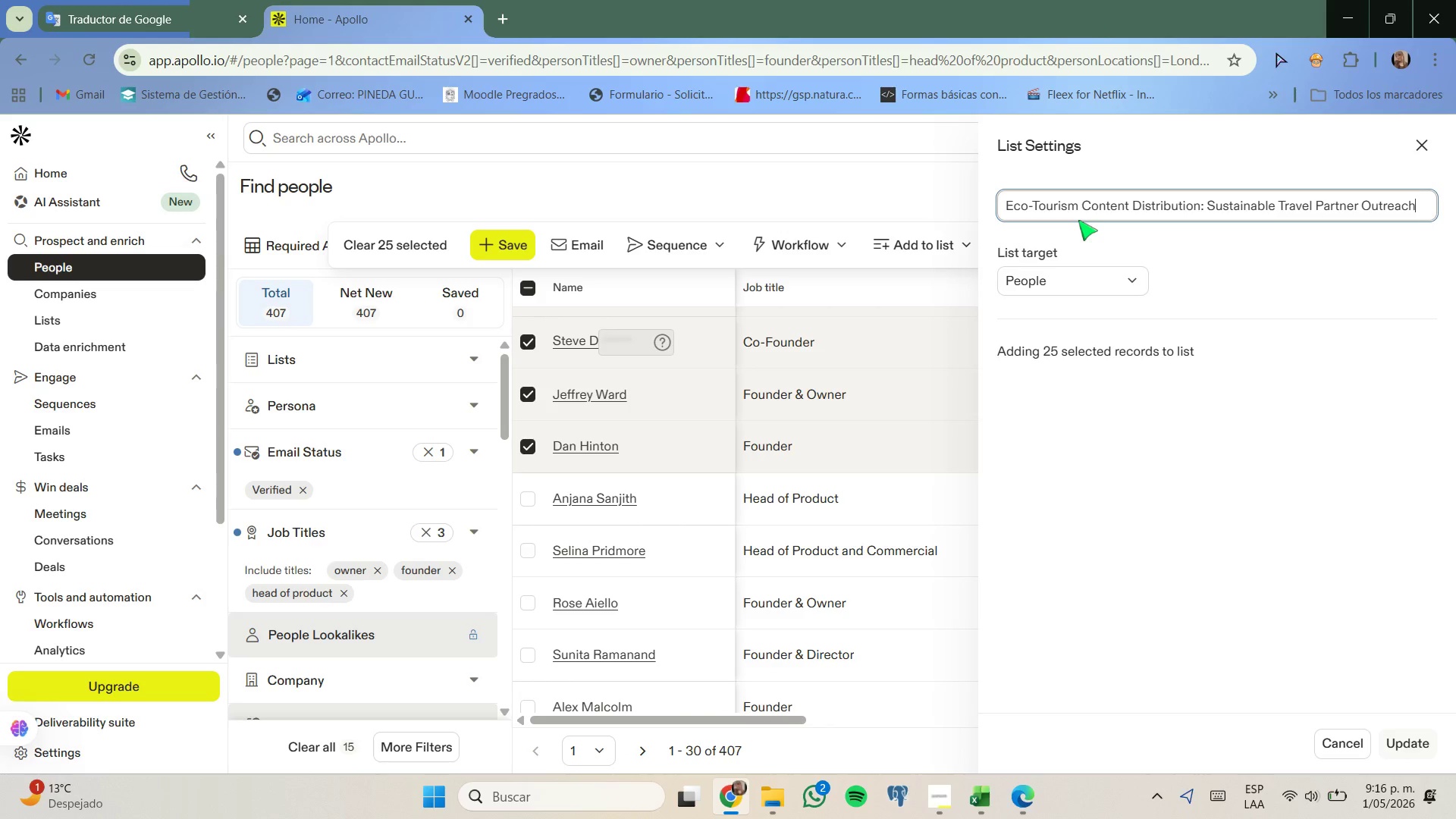 
key(Control+V)
 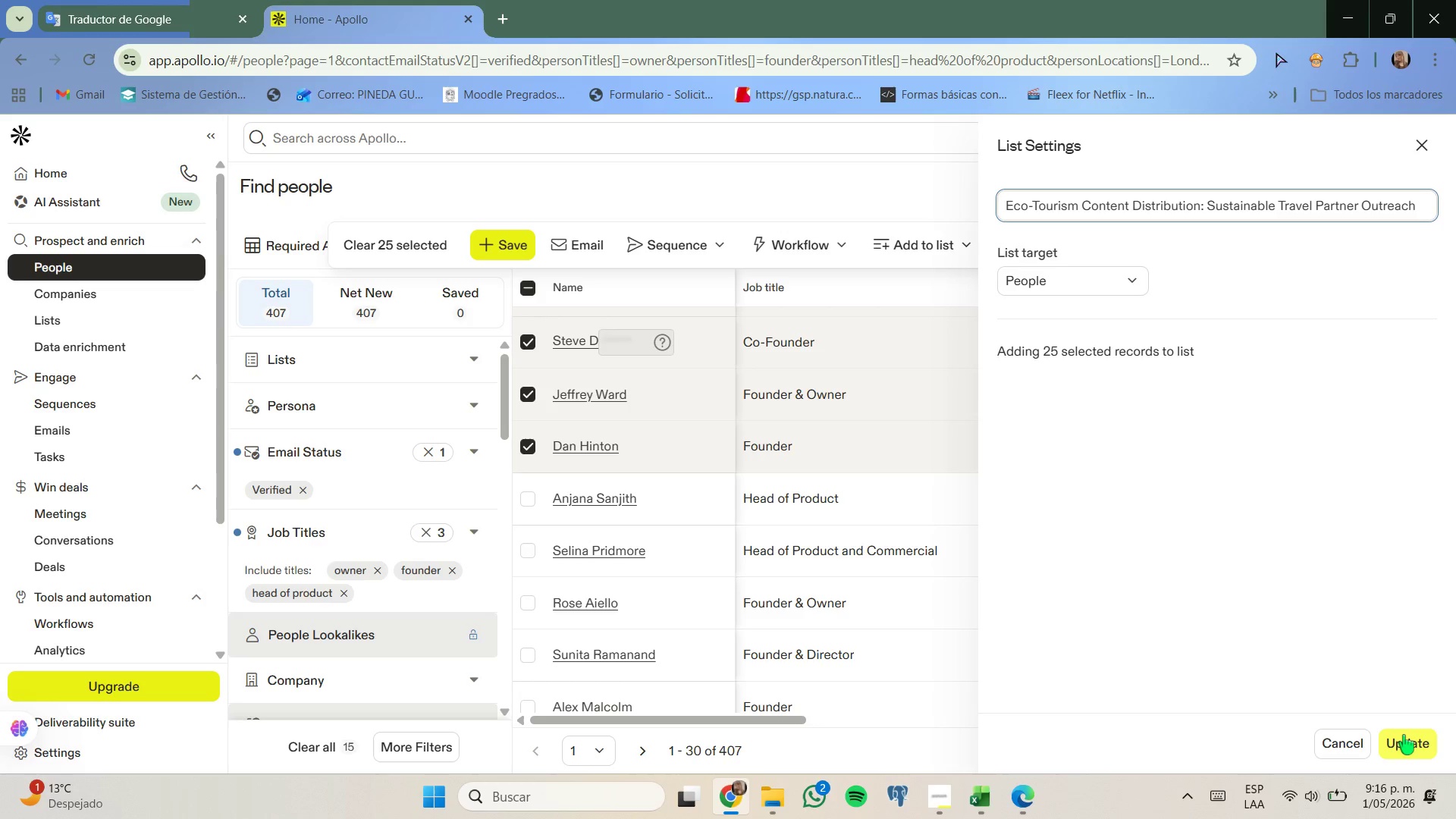 
left_click([1407, 739])
 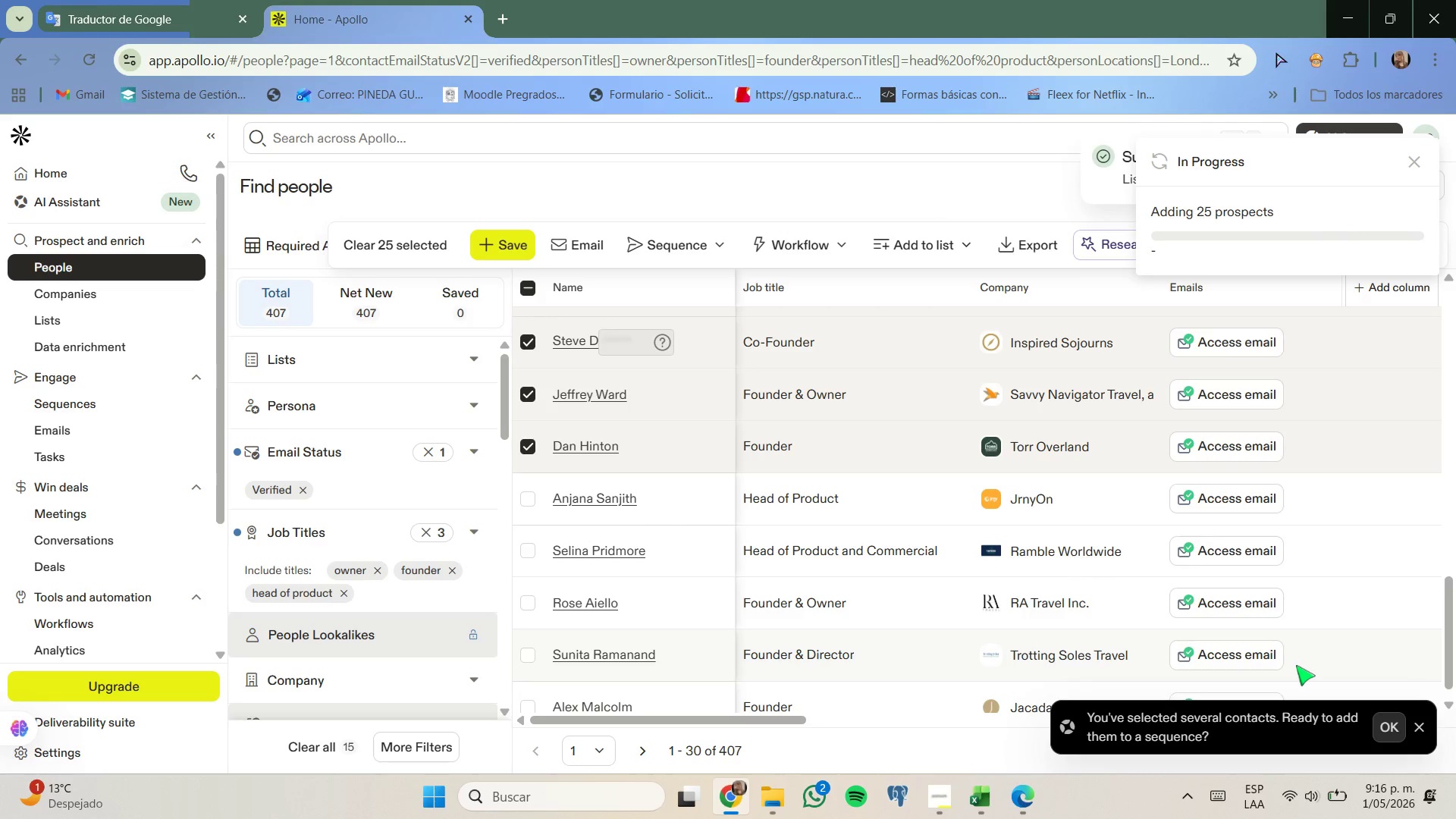 
wait(13.36)
 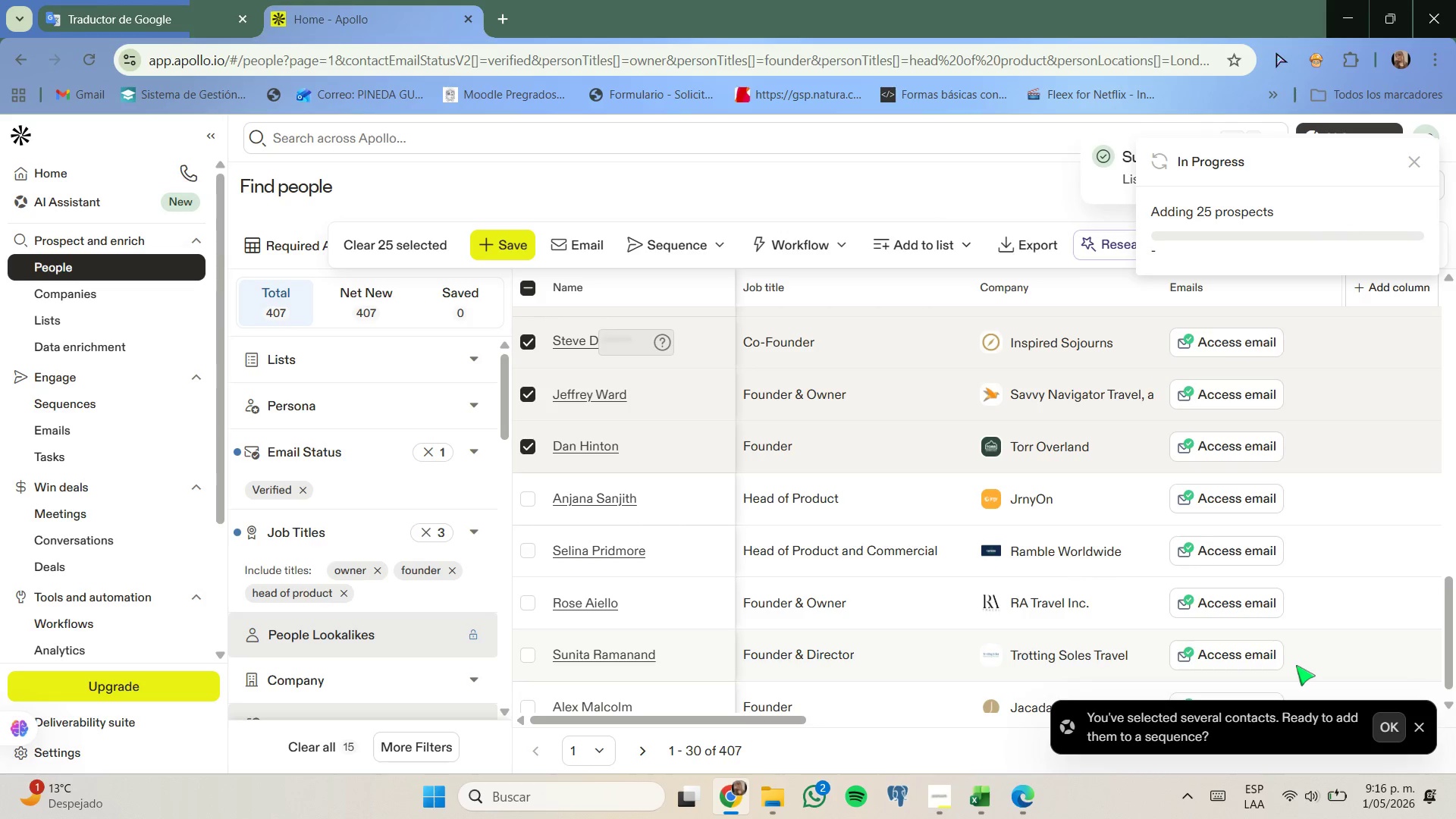 
left_click([1417, 727])
 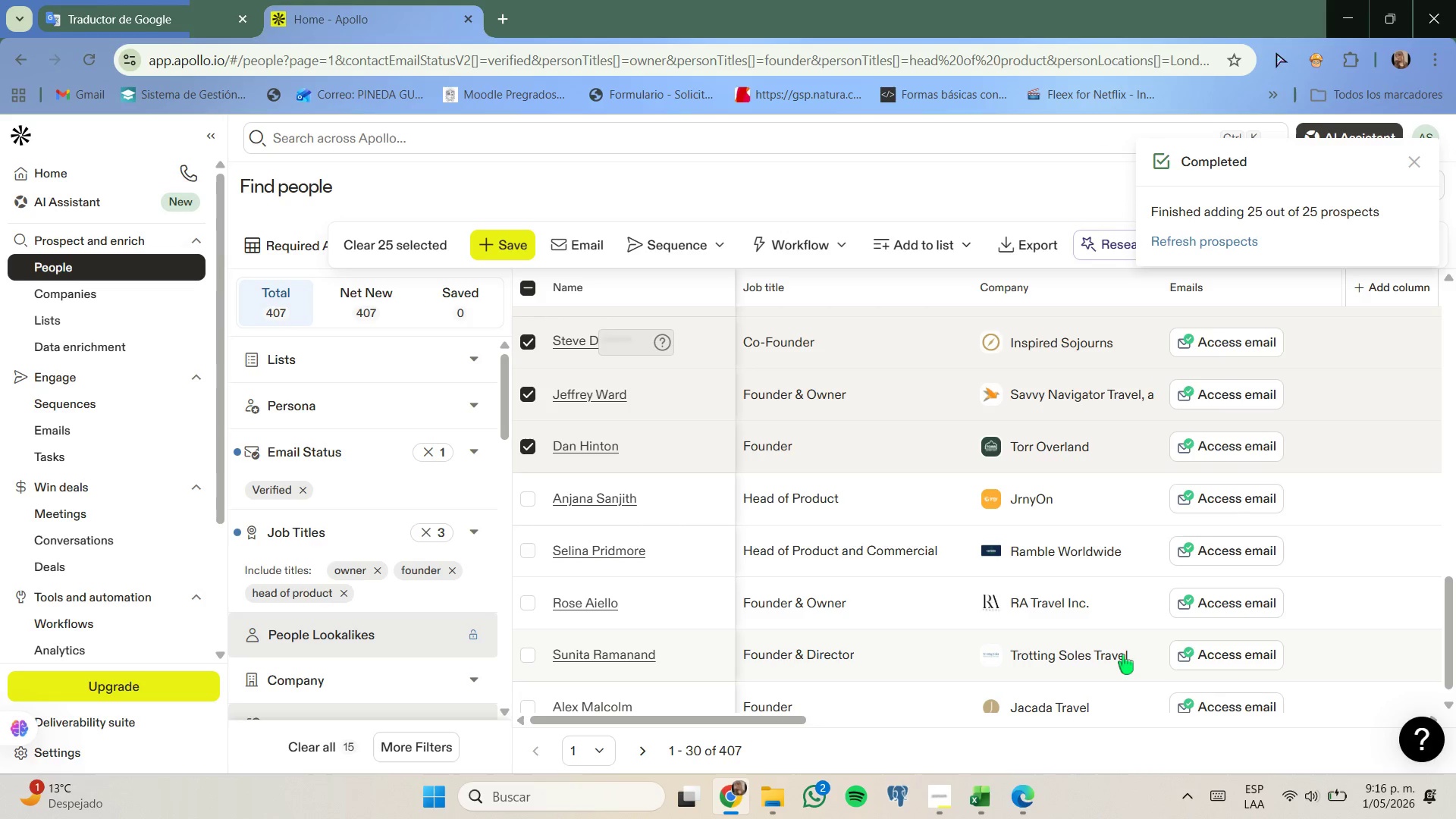 
scroll: coordinate [1124, 629], scroll_direction: up, amount: 5.0
 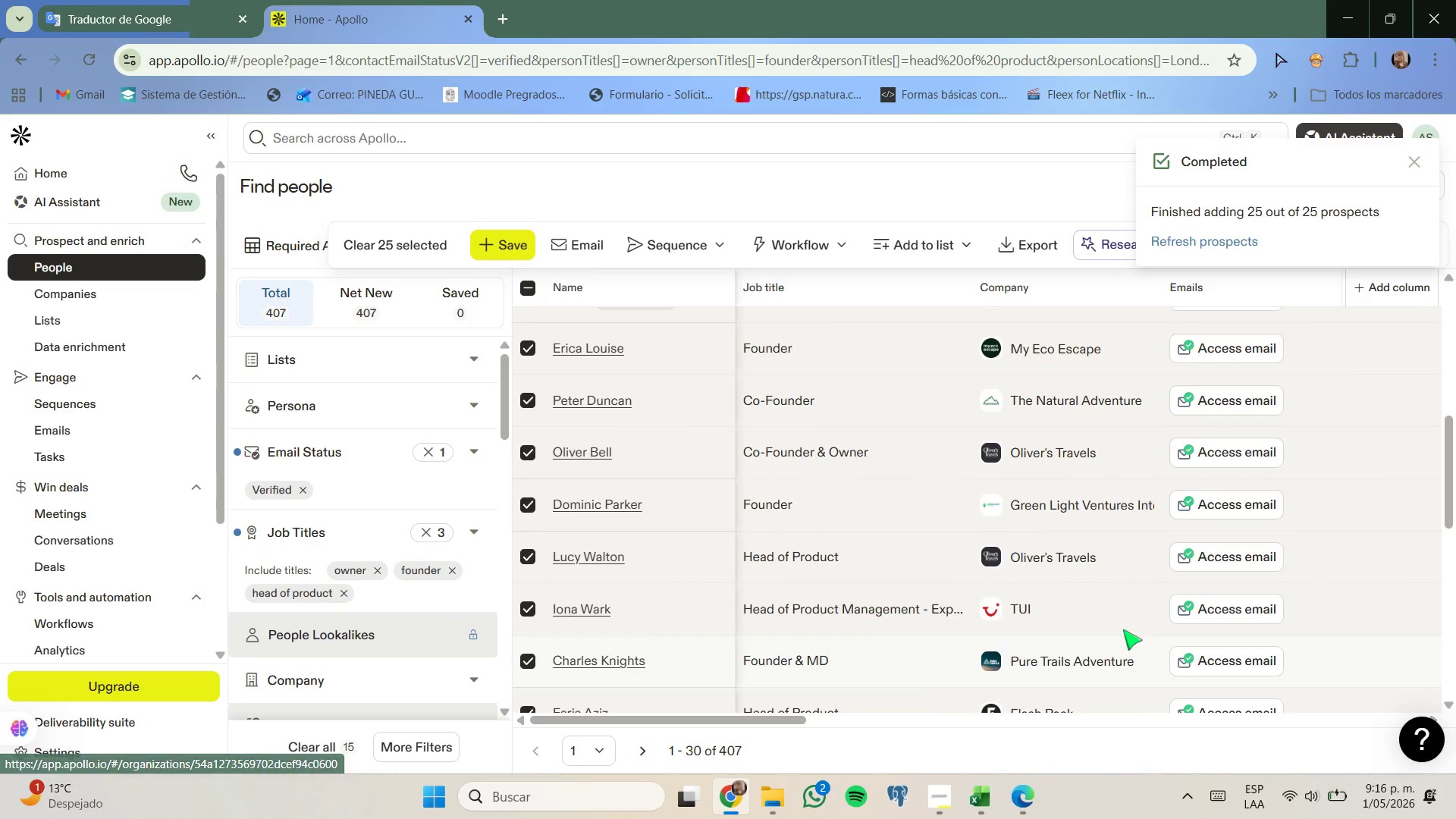 
scroll: coordinate [1123, 629], scroll_direction: down, amount: 4.0
 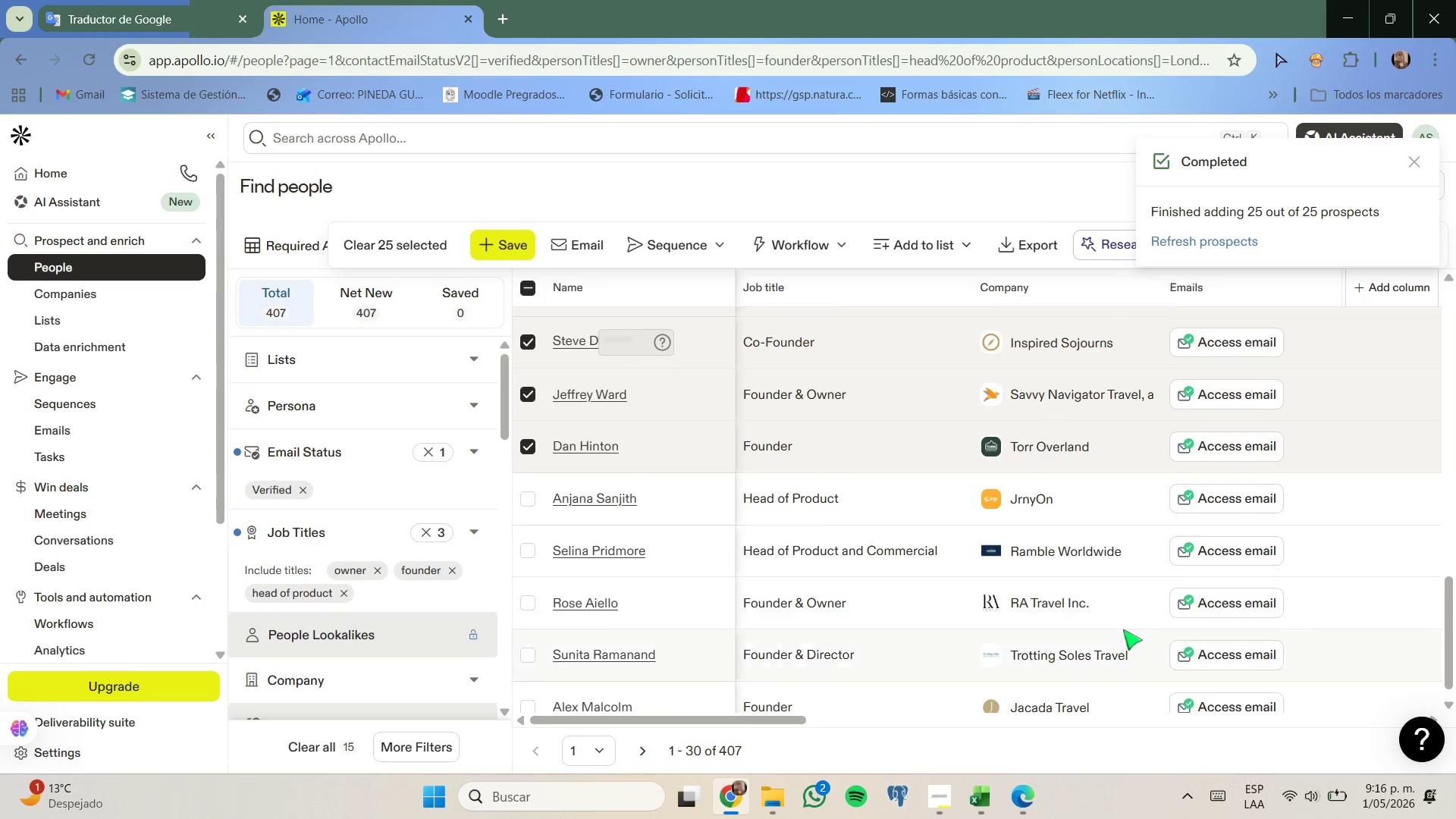 
scroll: coordinate [1123, 629], scroll_direction: up, amount: 11.0
 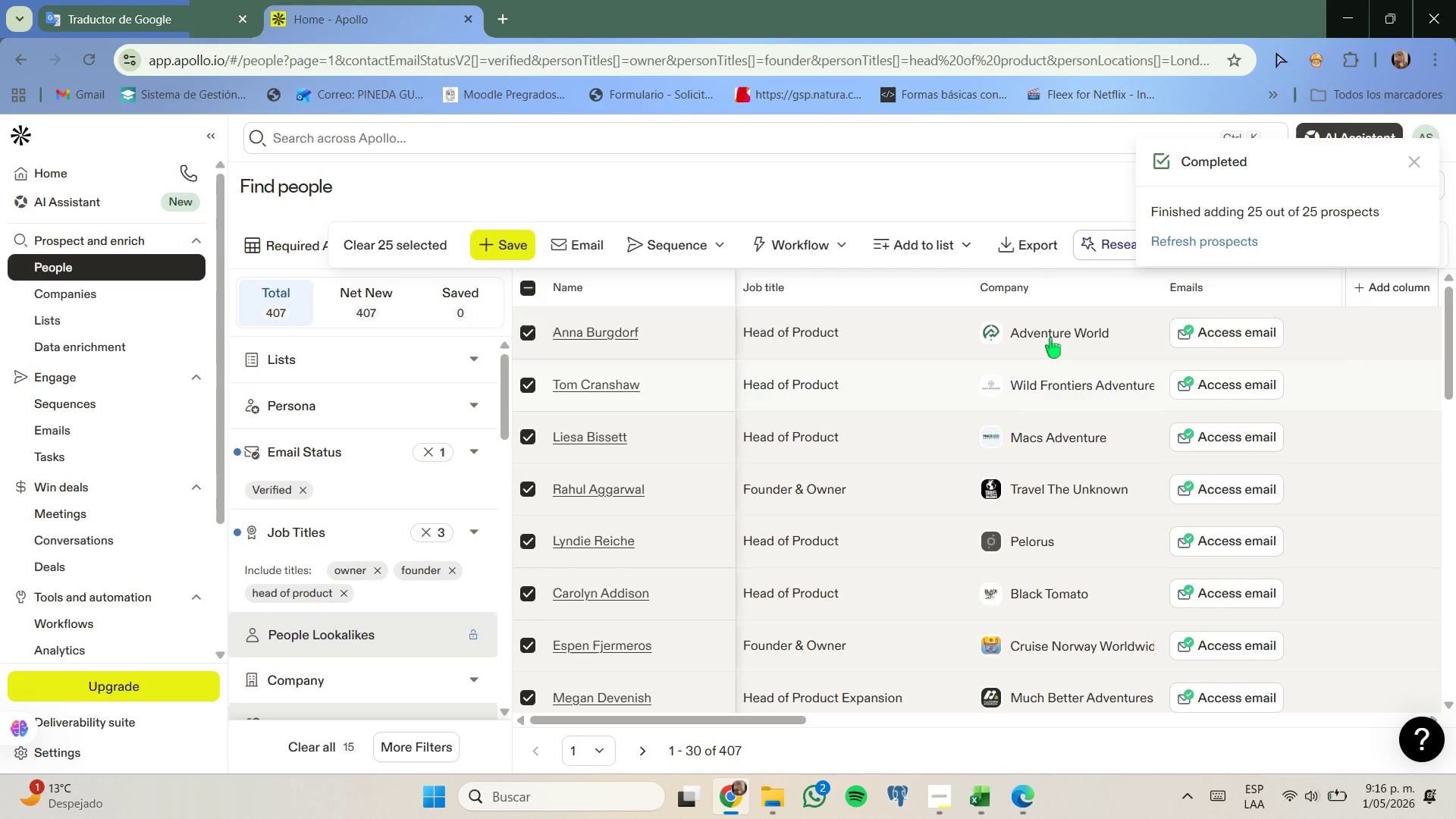 
right_click([1050, 338])
 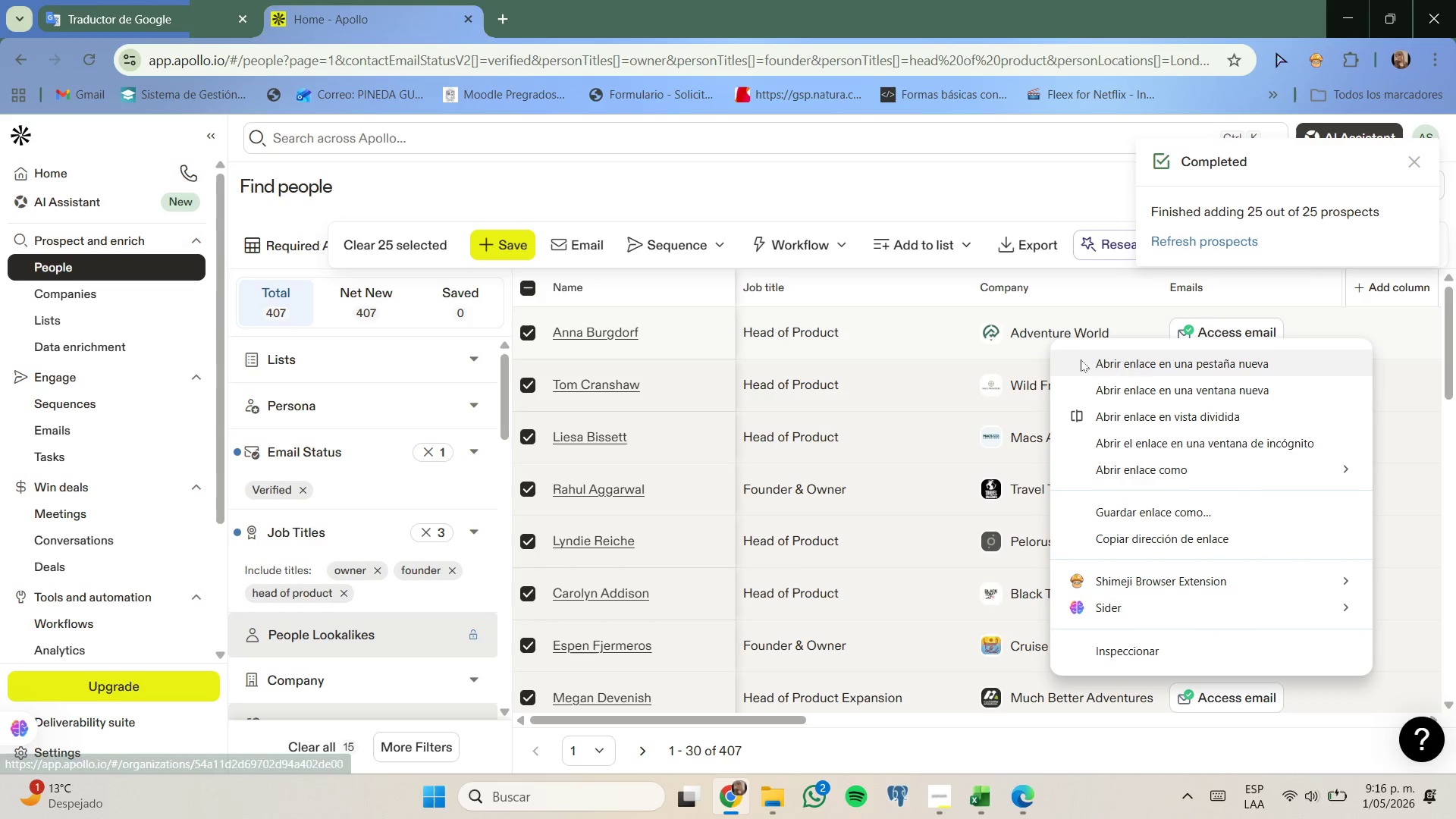 
left_click([1081, 360])
 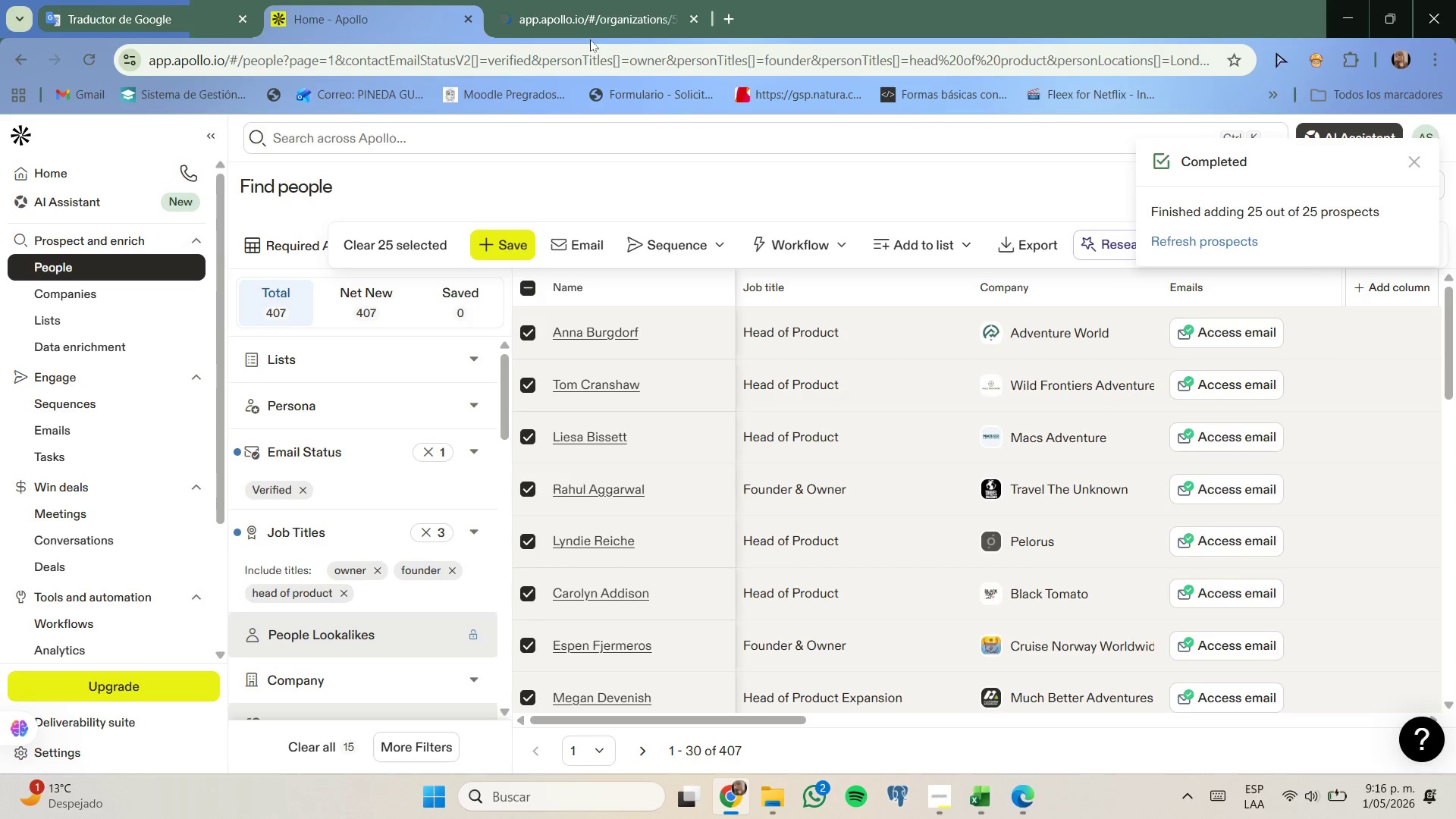 
double_click([592, 32])
 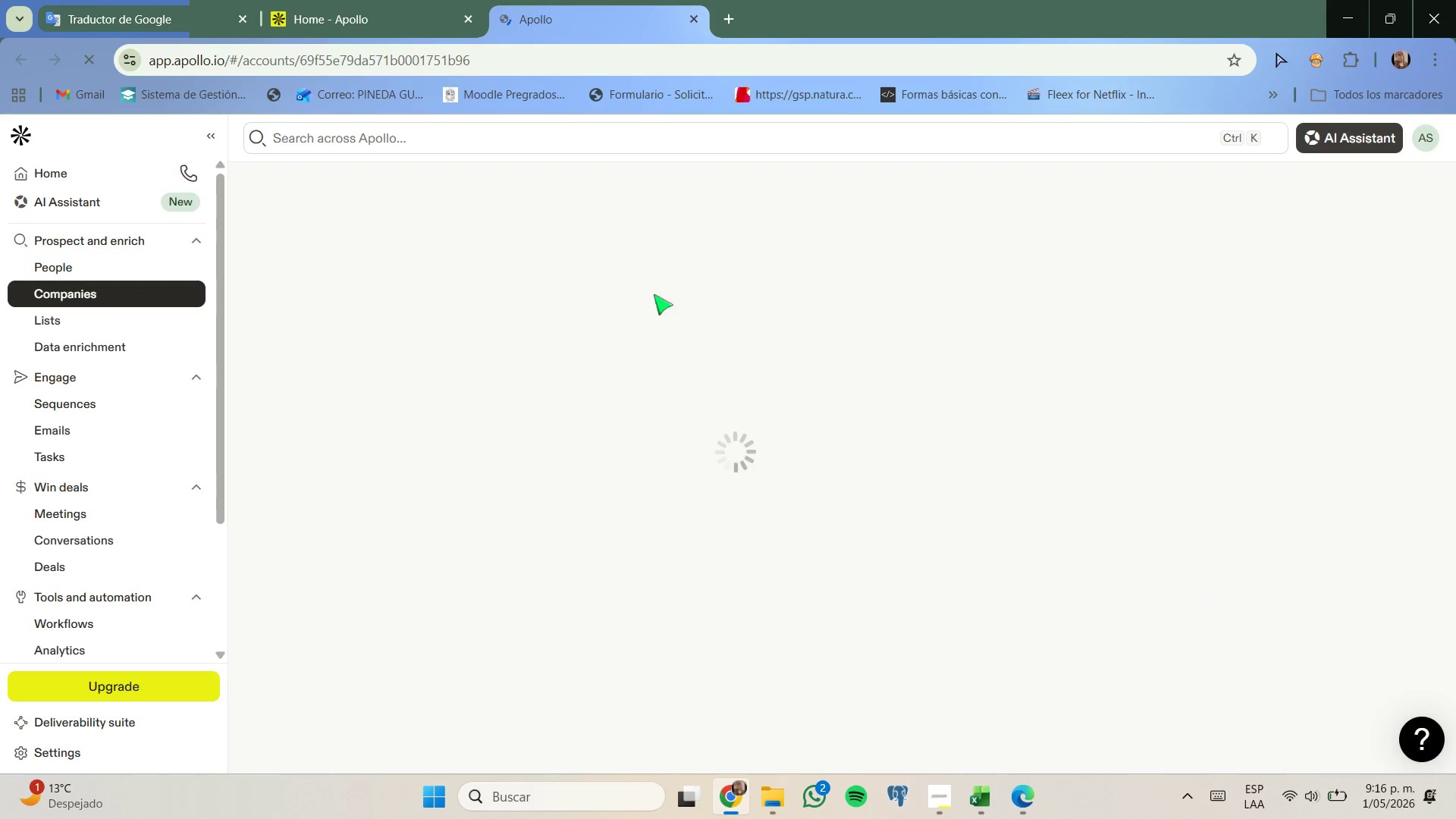 
wait(11.38)
 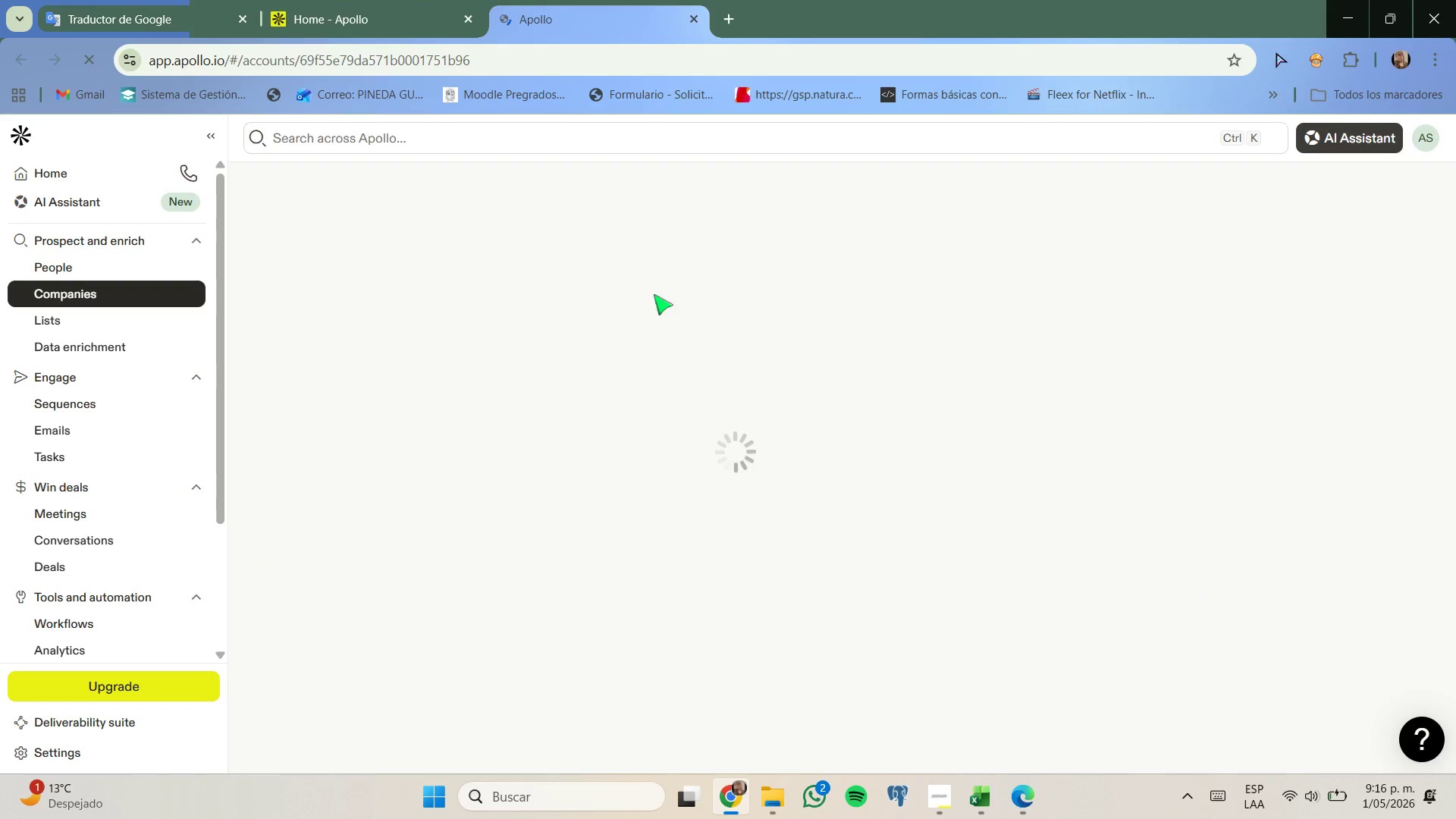 
left_click([498, 222])
 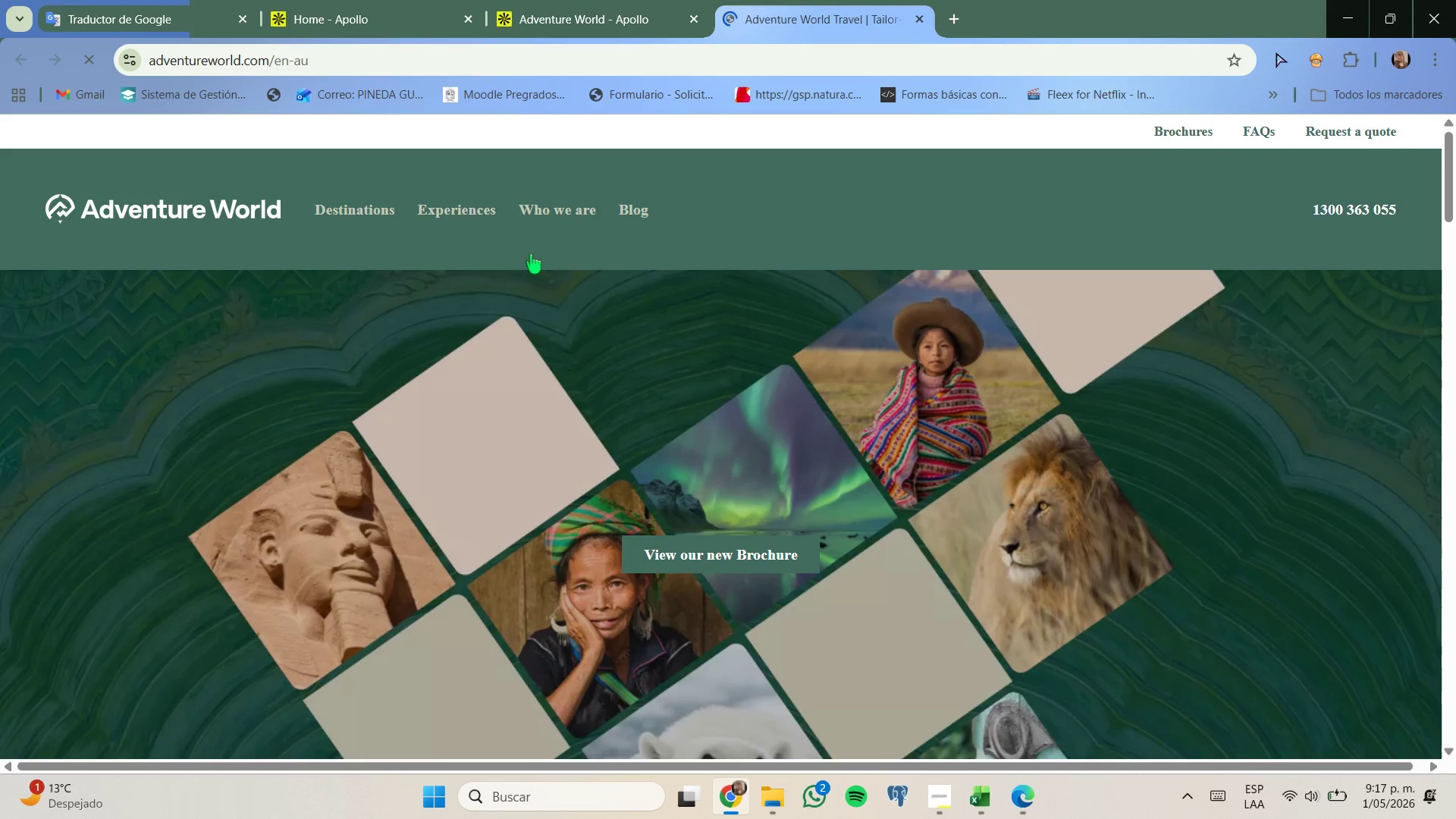 
scroll: coordinate [555, 353], scroll_direction: none, amount: 0.0
 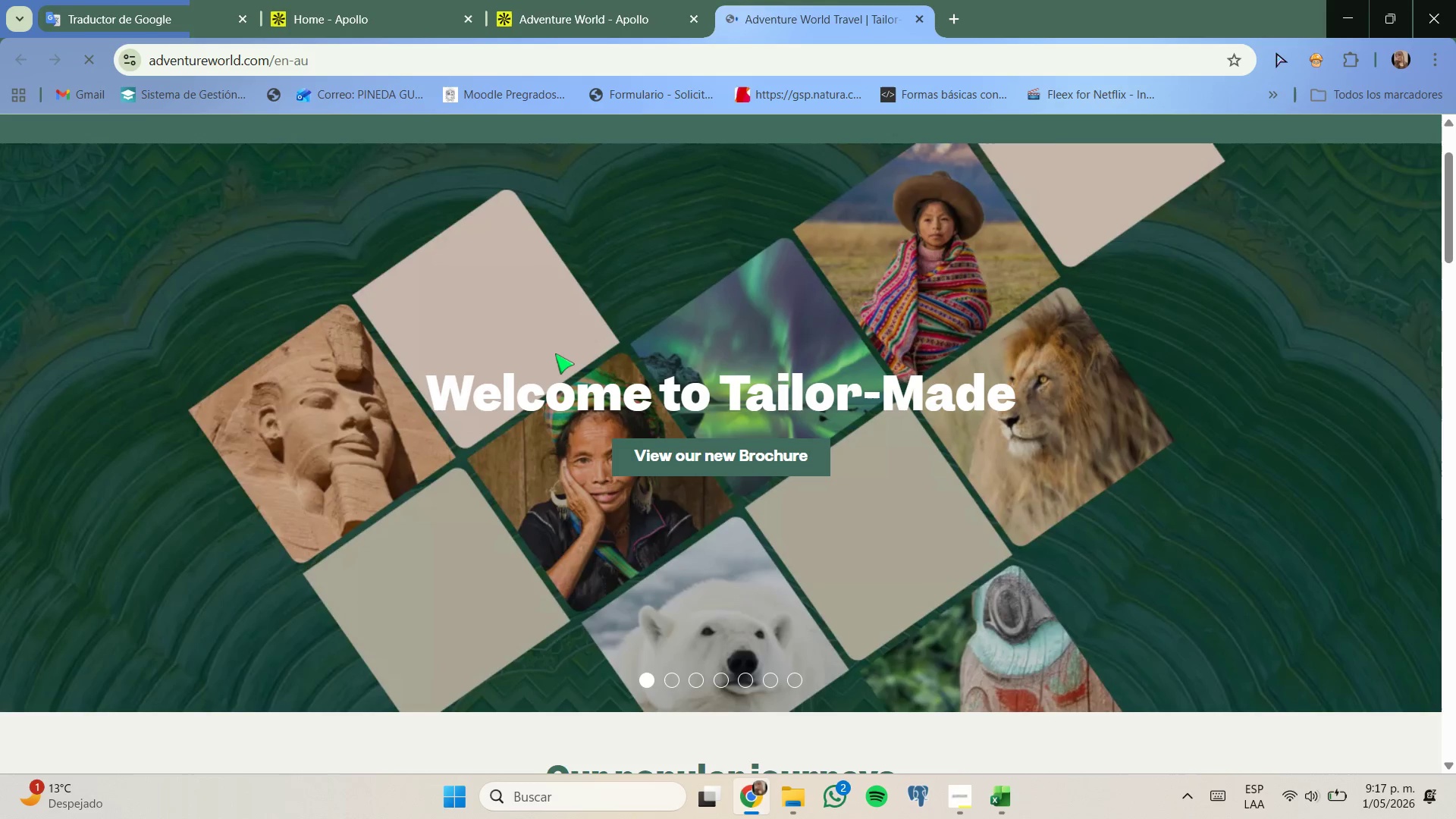 
scroll: coordinate [555, 353], scroll_direction: down, amount: 9.0
 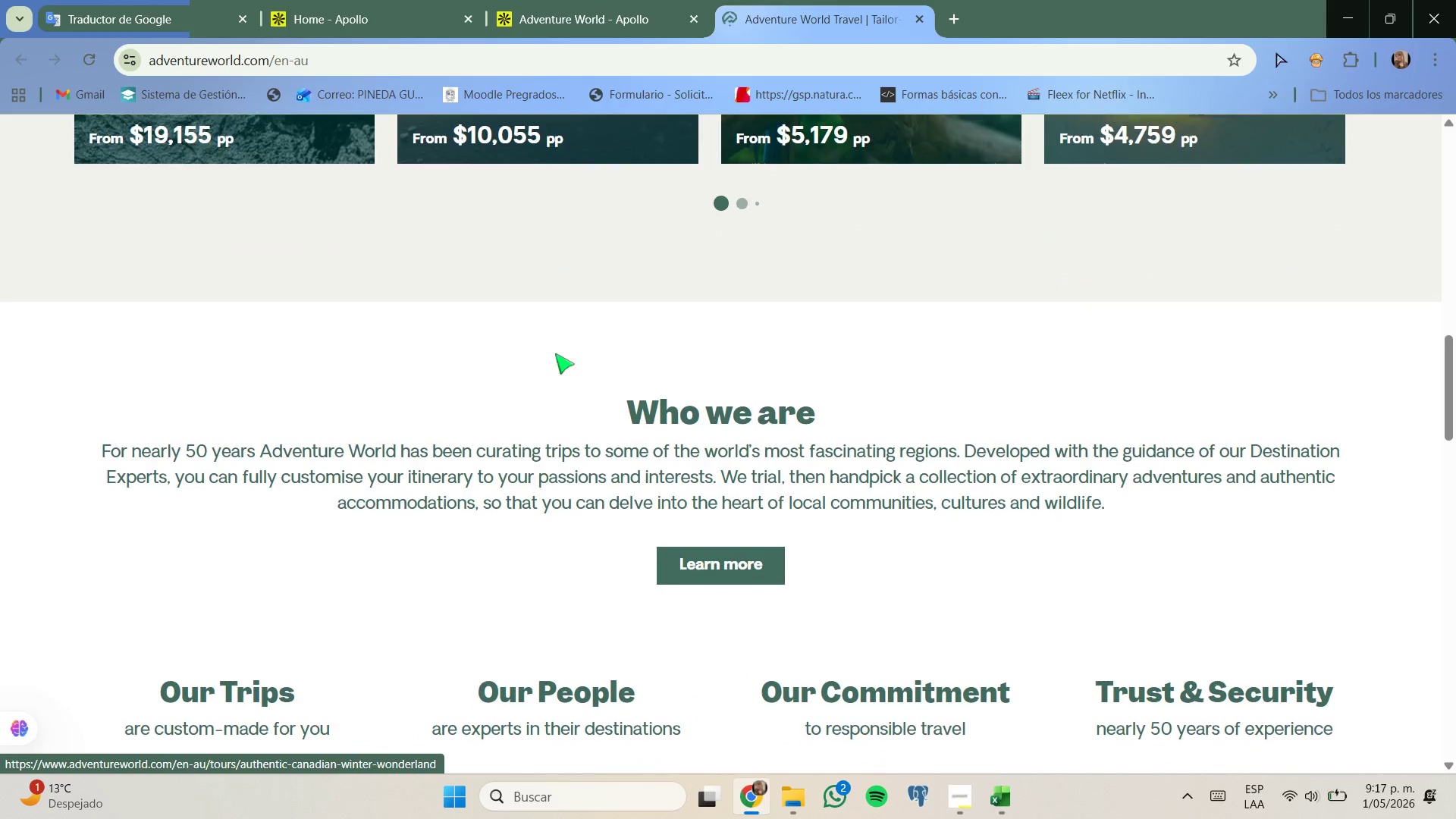 
scroll: coordinate [558, 355], scroll_direction: up, amount: 3.0
 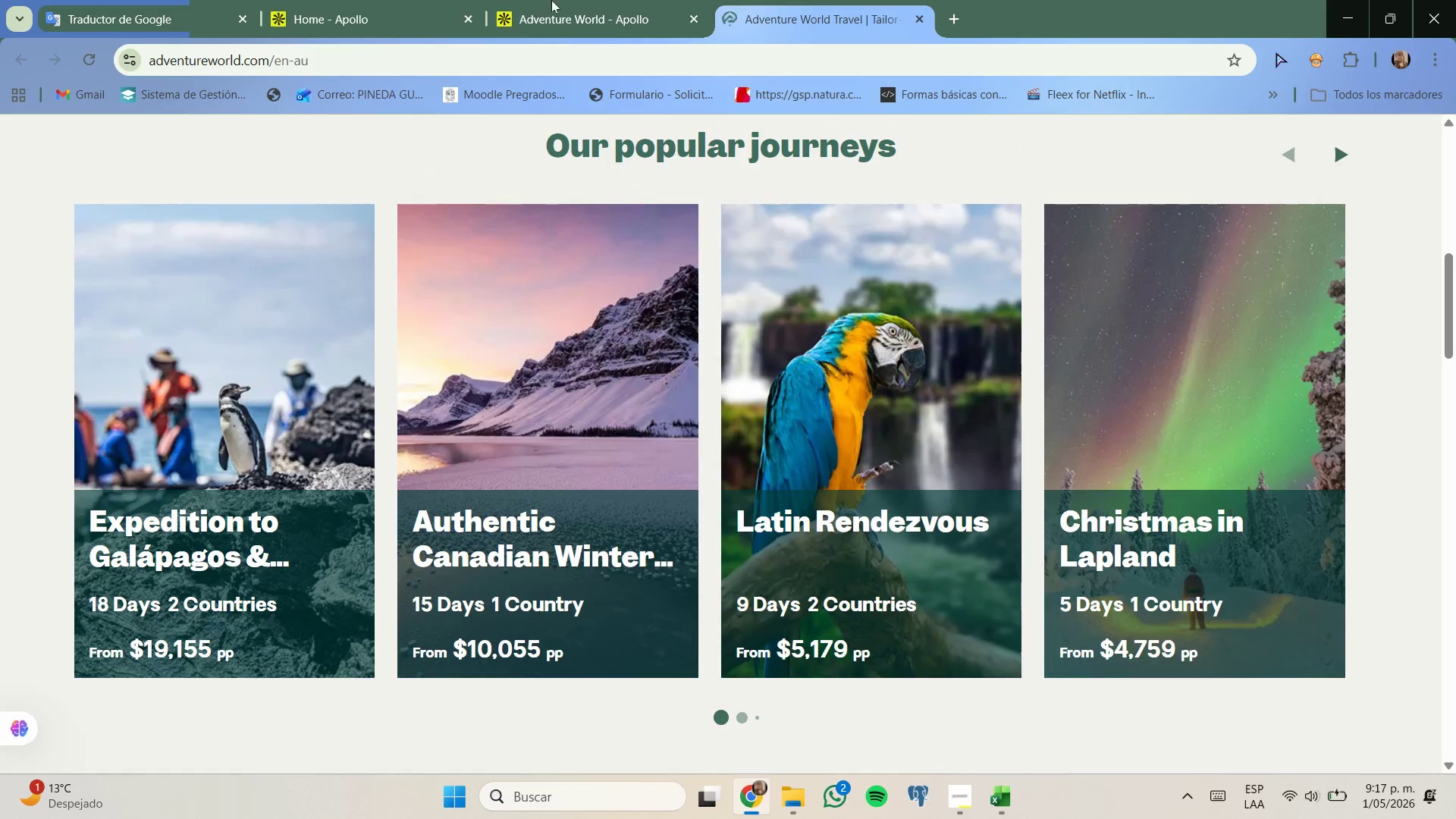 
left_click([551, 0])
 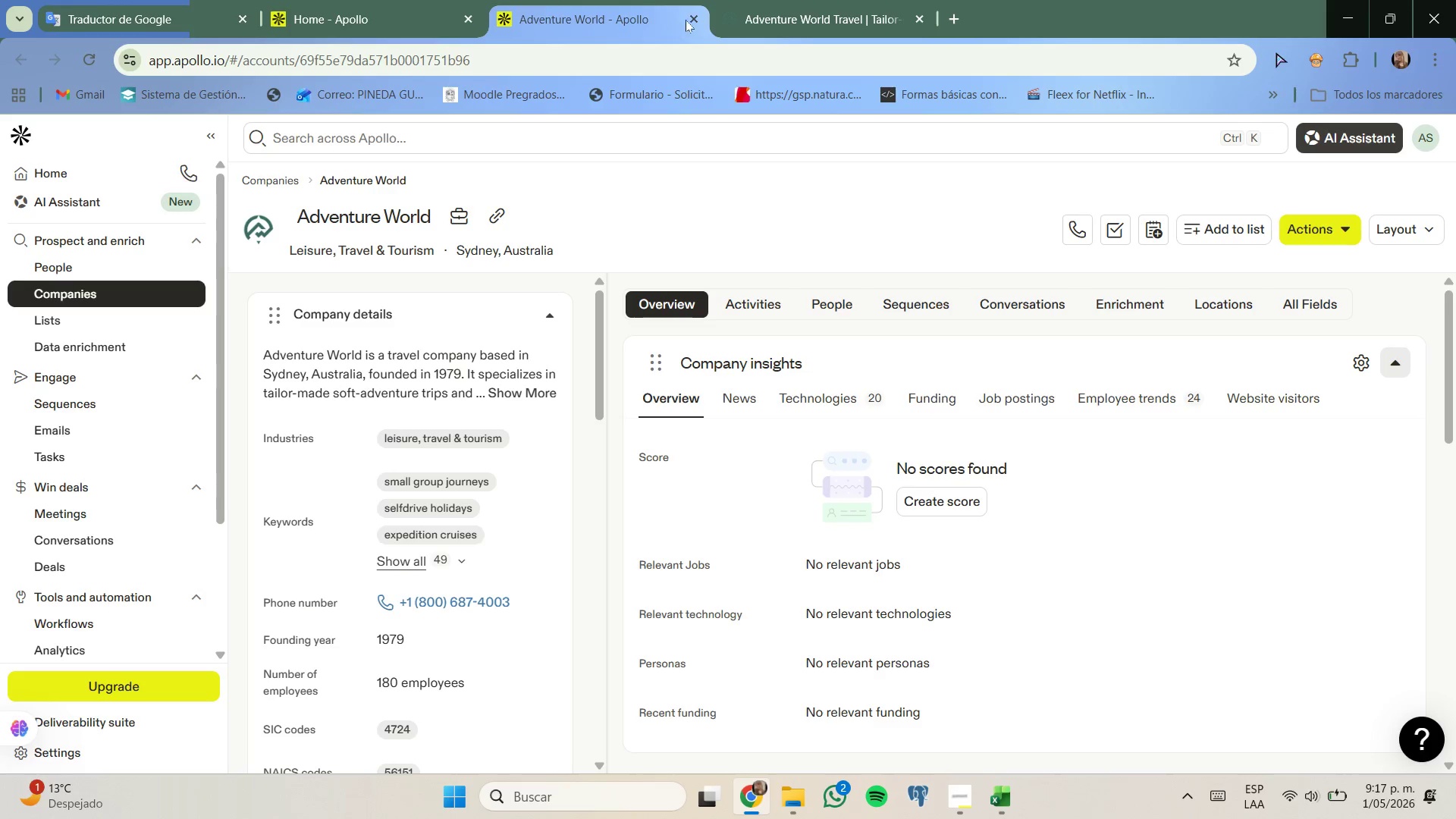 
left_click([692, 19])
 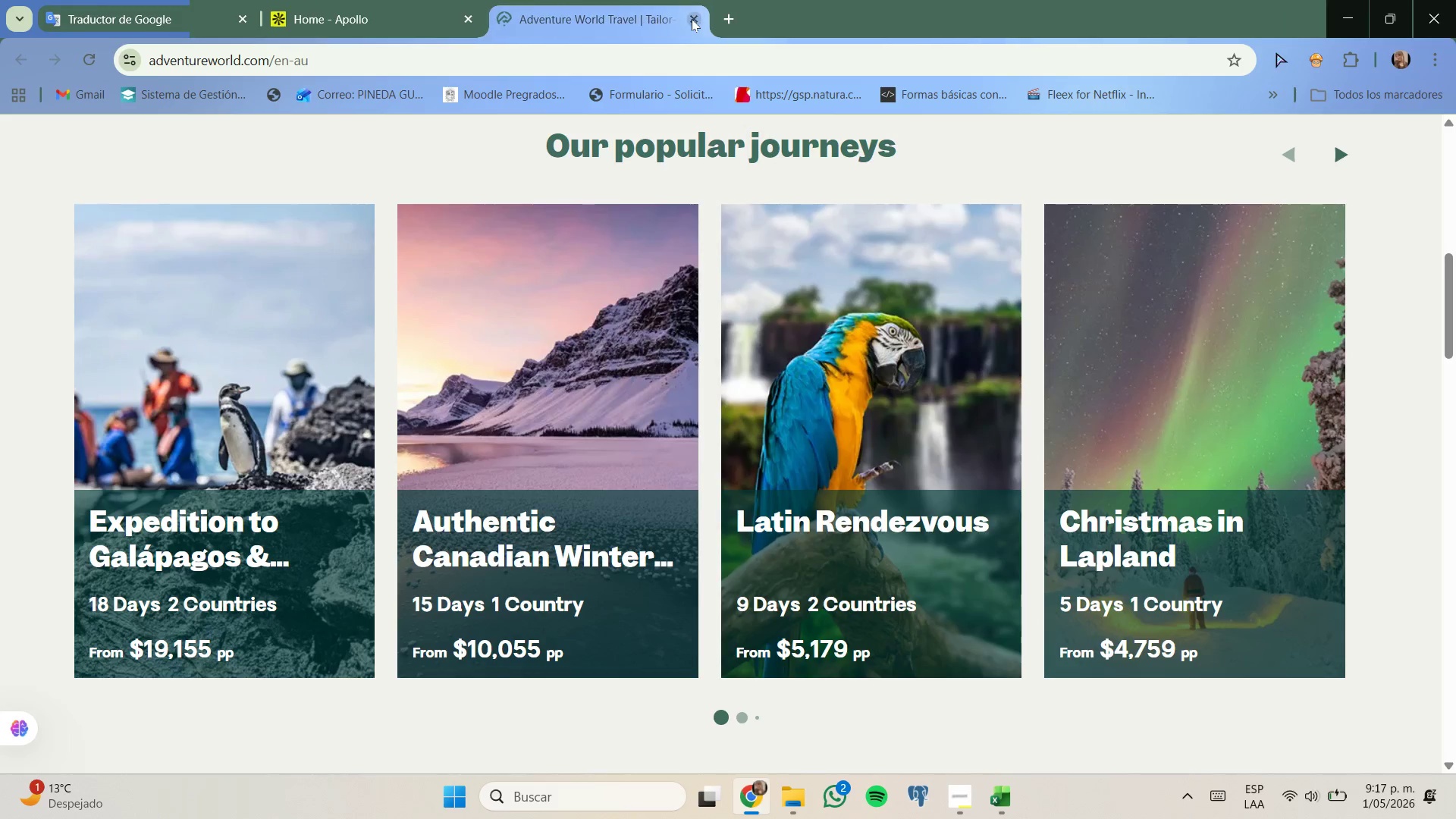 
left_click([692, 19])
 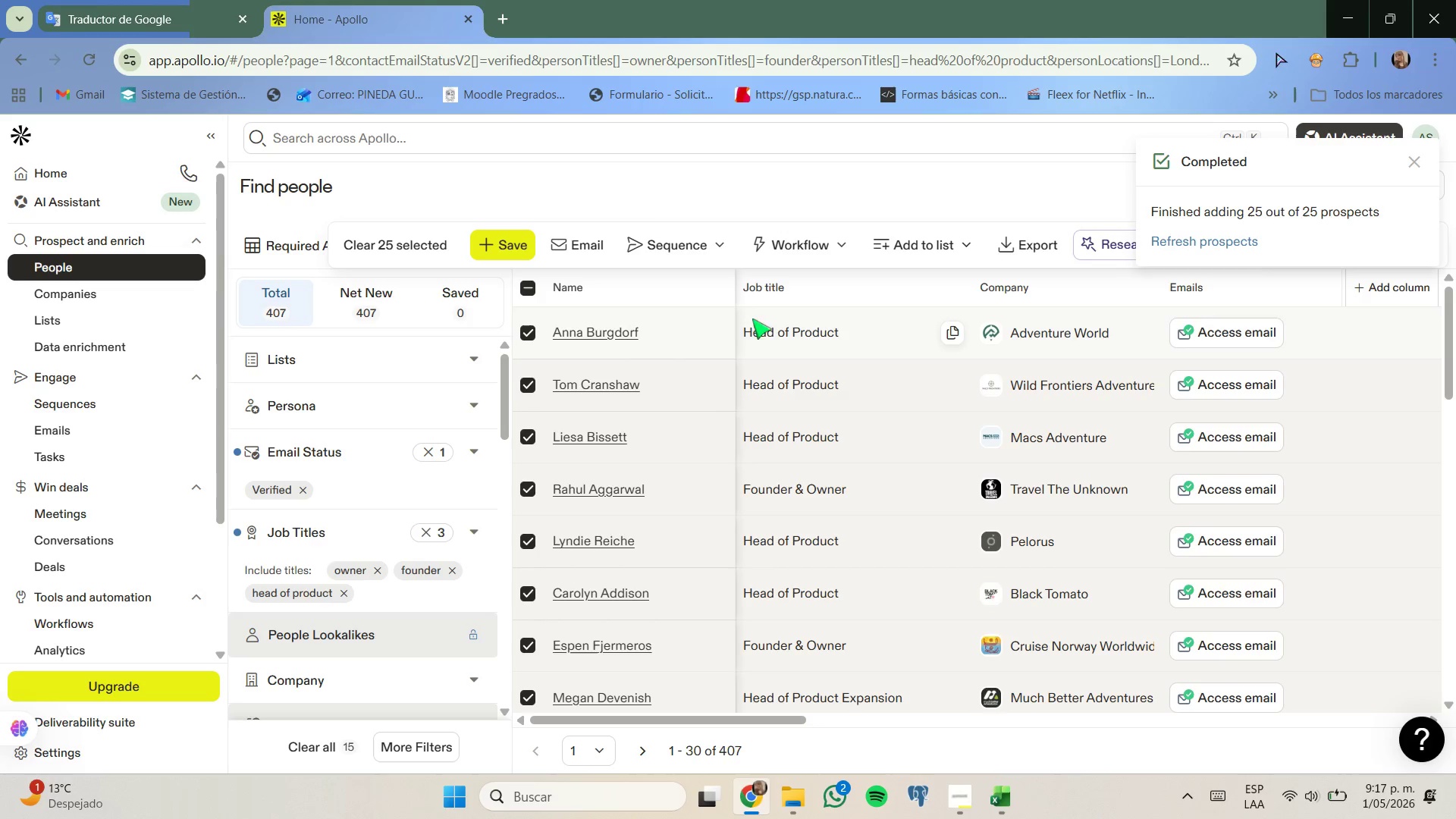 
right_click([1043, 389])
 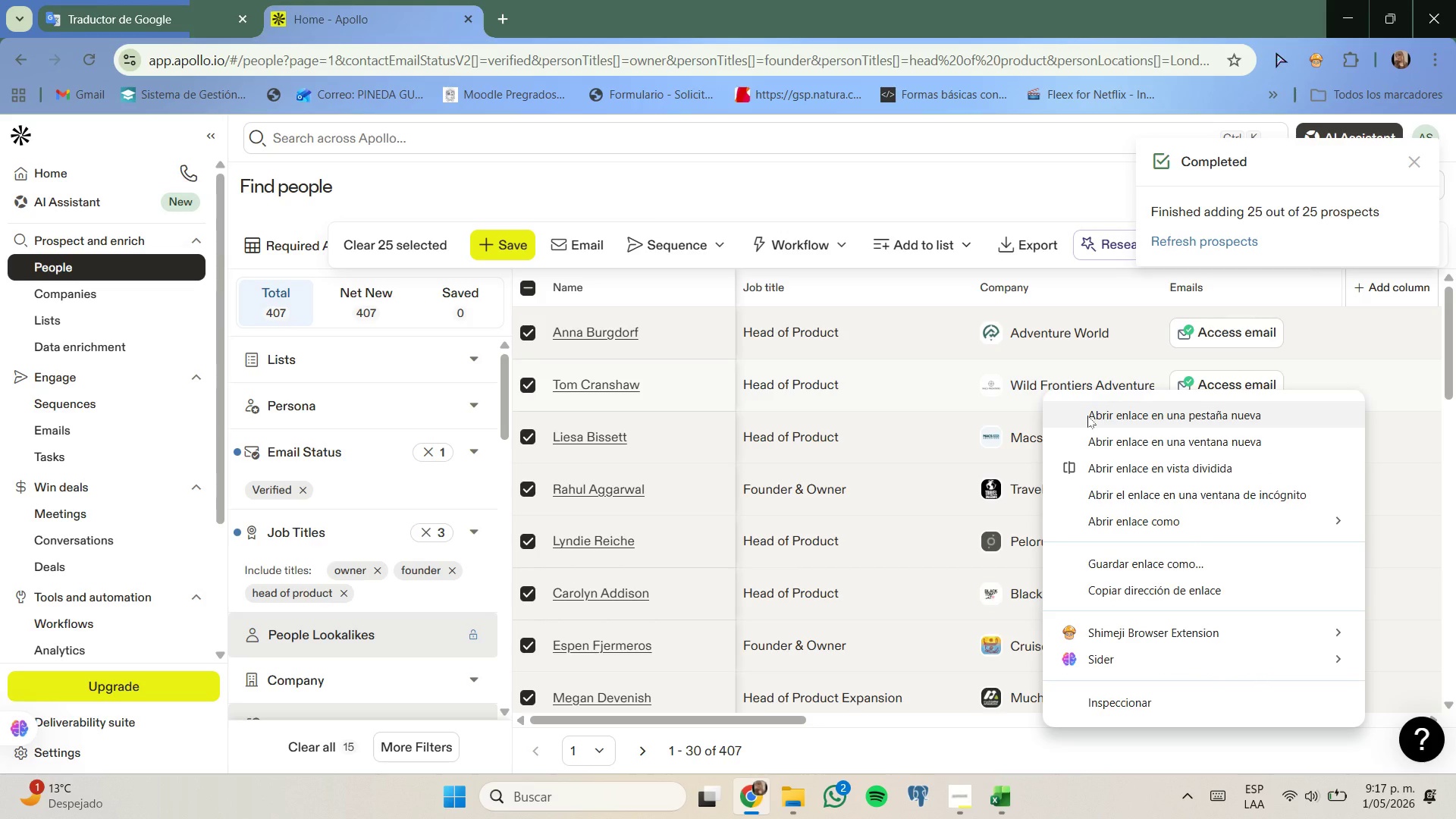 
left_click([1087, 416])
 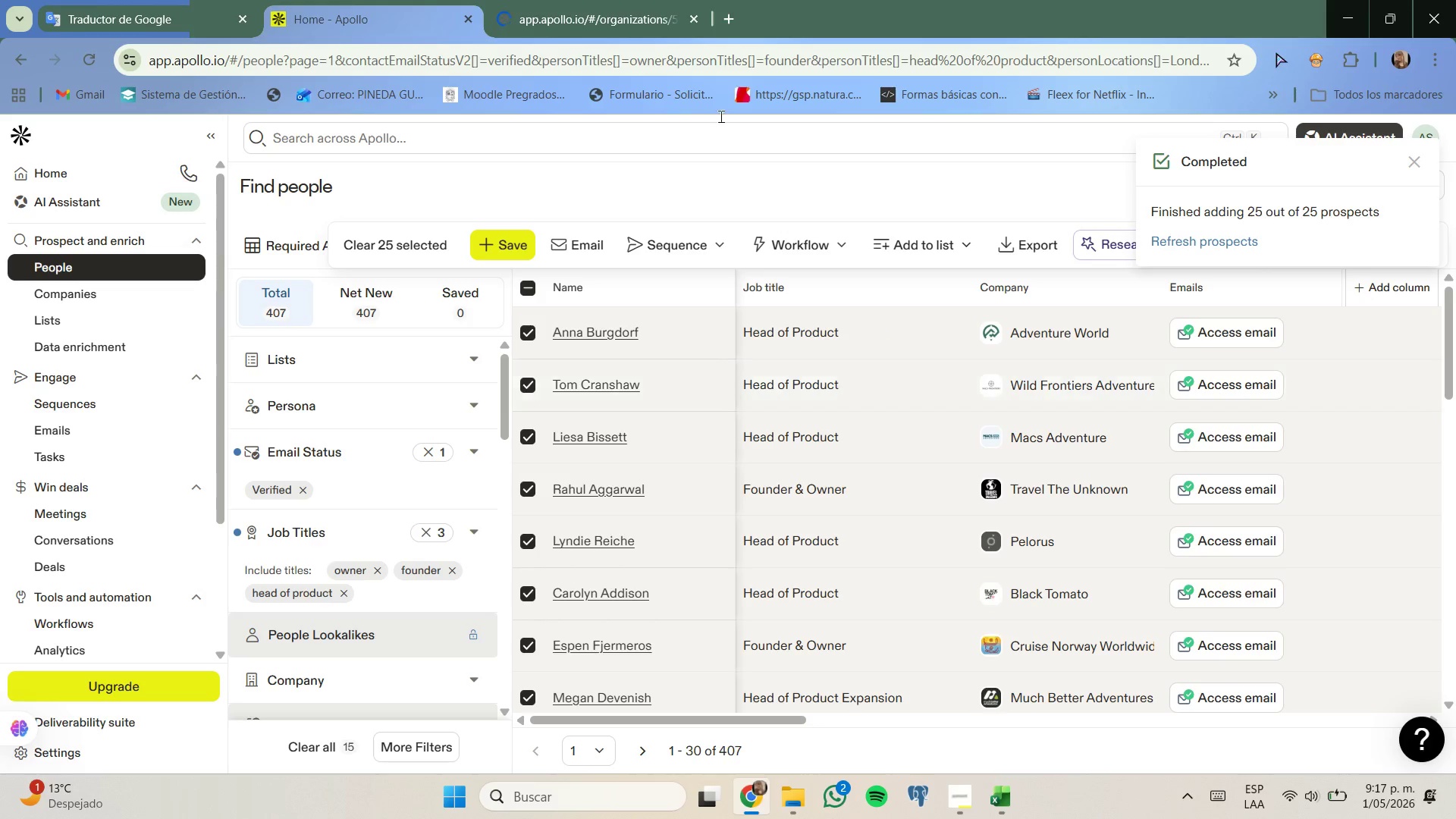 
left_click([634, 0])
 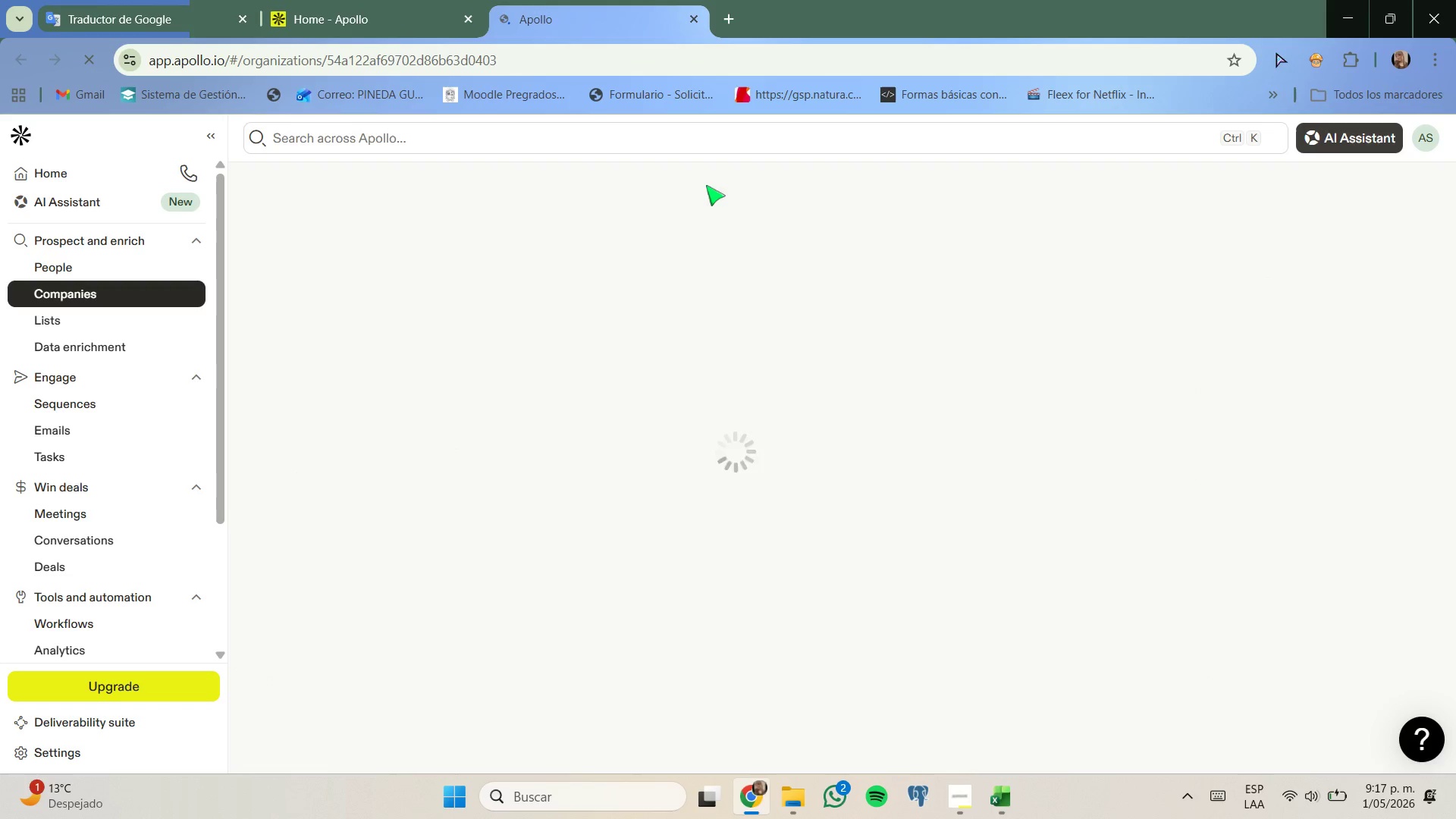 
wait(9.31)
 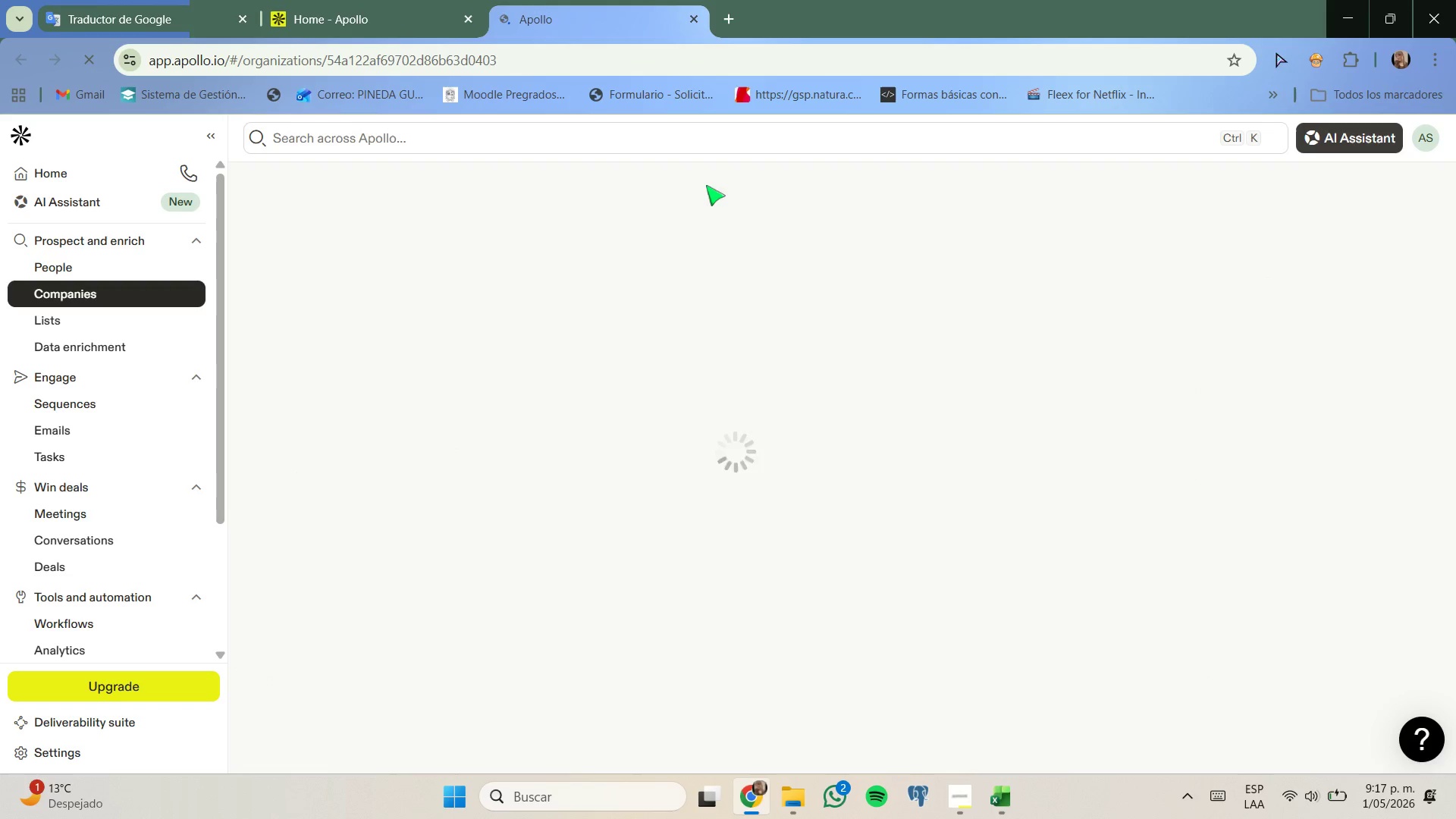 
left_click([610, 214])
 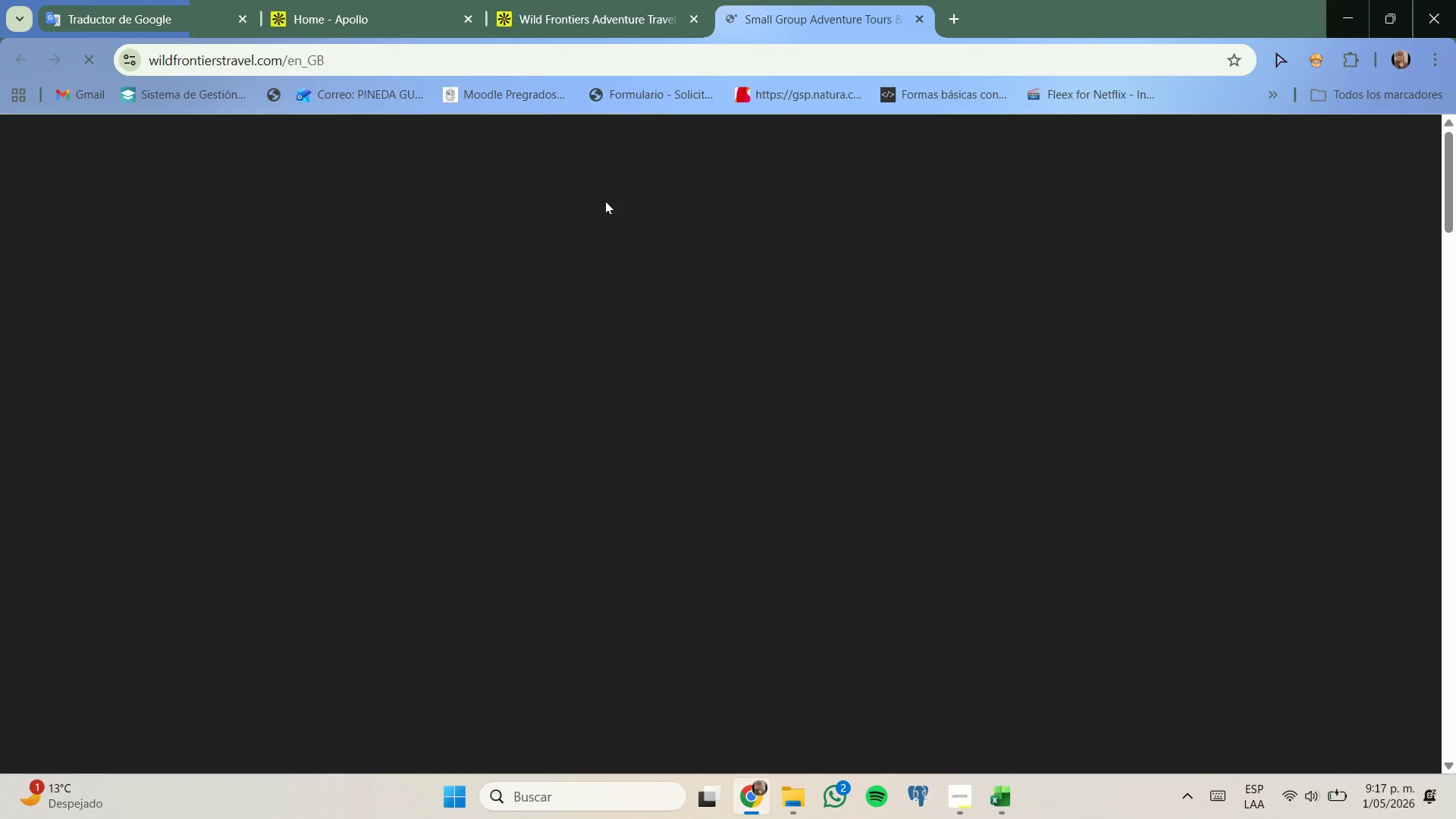 
scroll: coordinate [642, 292], scroll_direction: down, amount: 2.0
 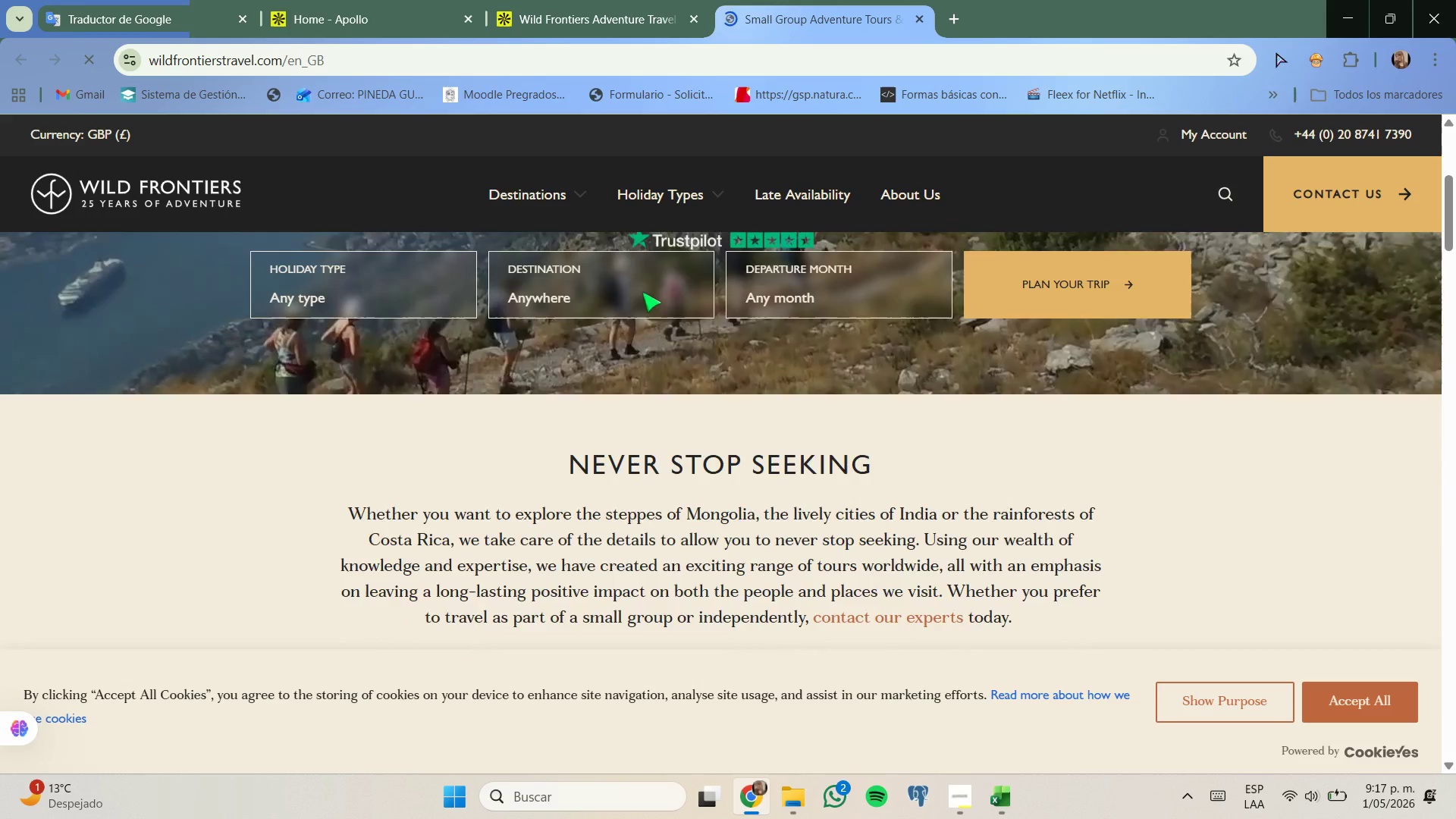 
scroll: coordinate [642, 292], scroll_direction: up, amount: 1.0
 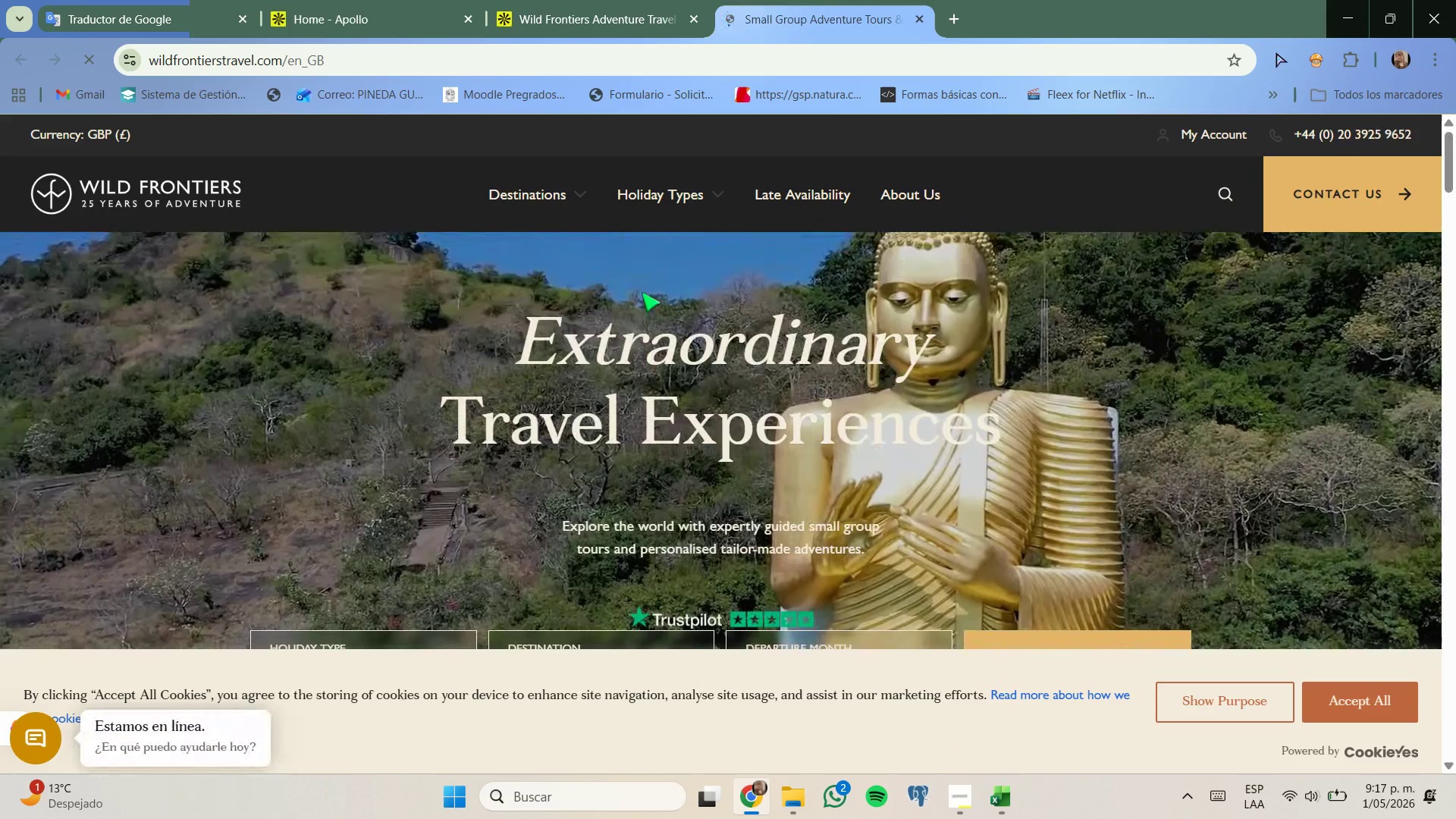 
scroll: coordinate [642, 292], scroll_direction: down, amount: 10.0
 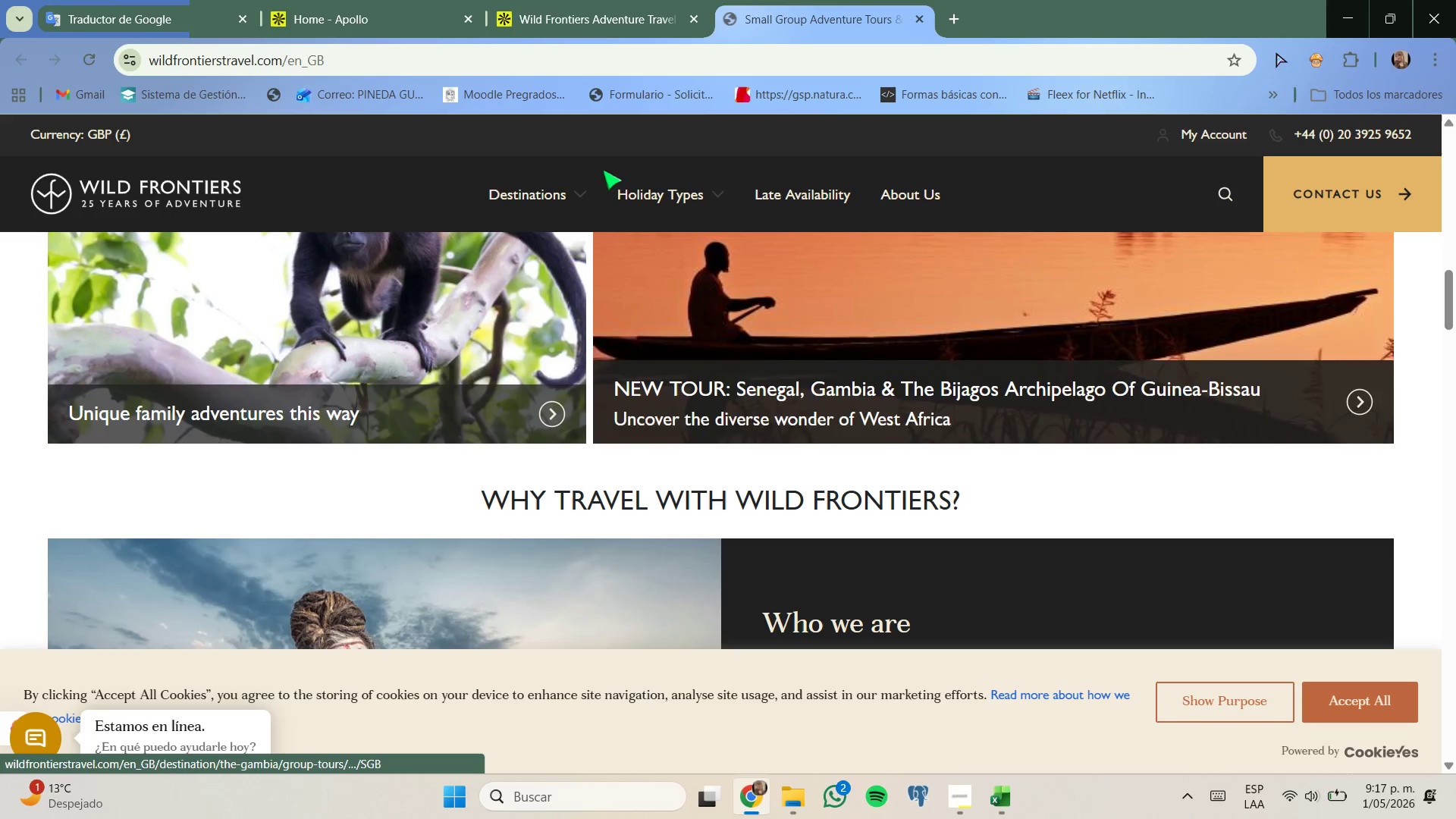 
left_click([616, 3])
 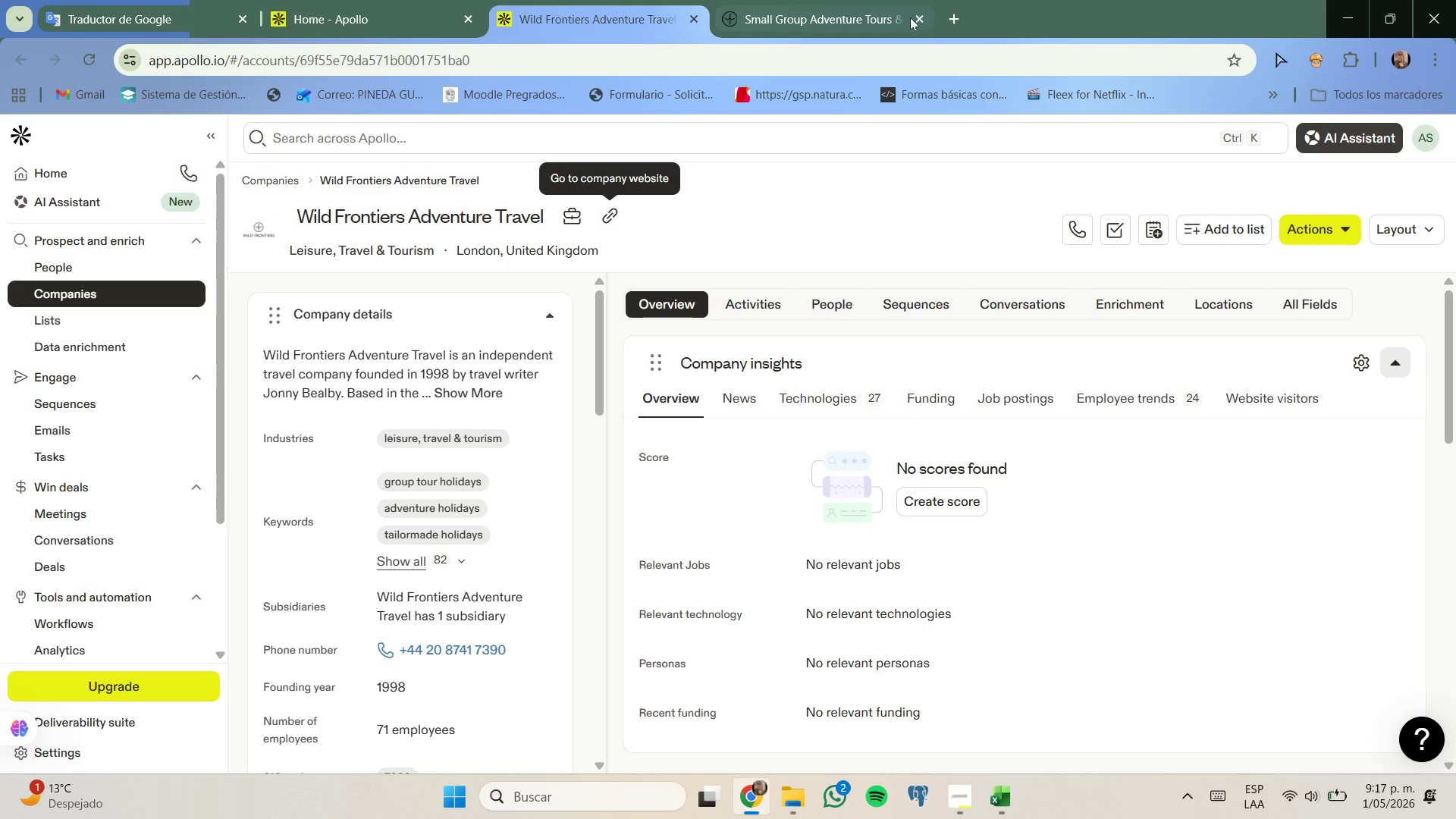 
left_click([915, 17])
 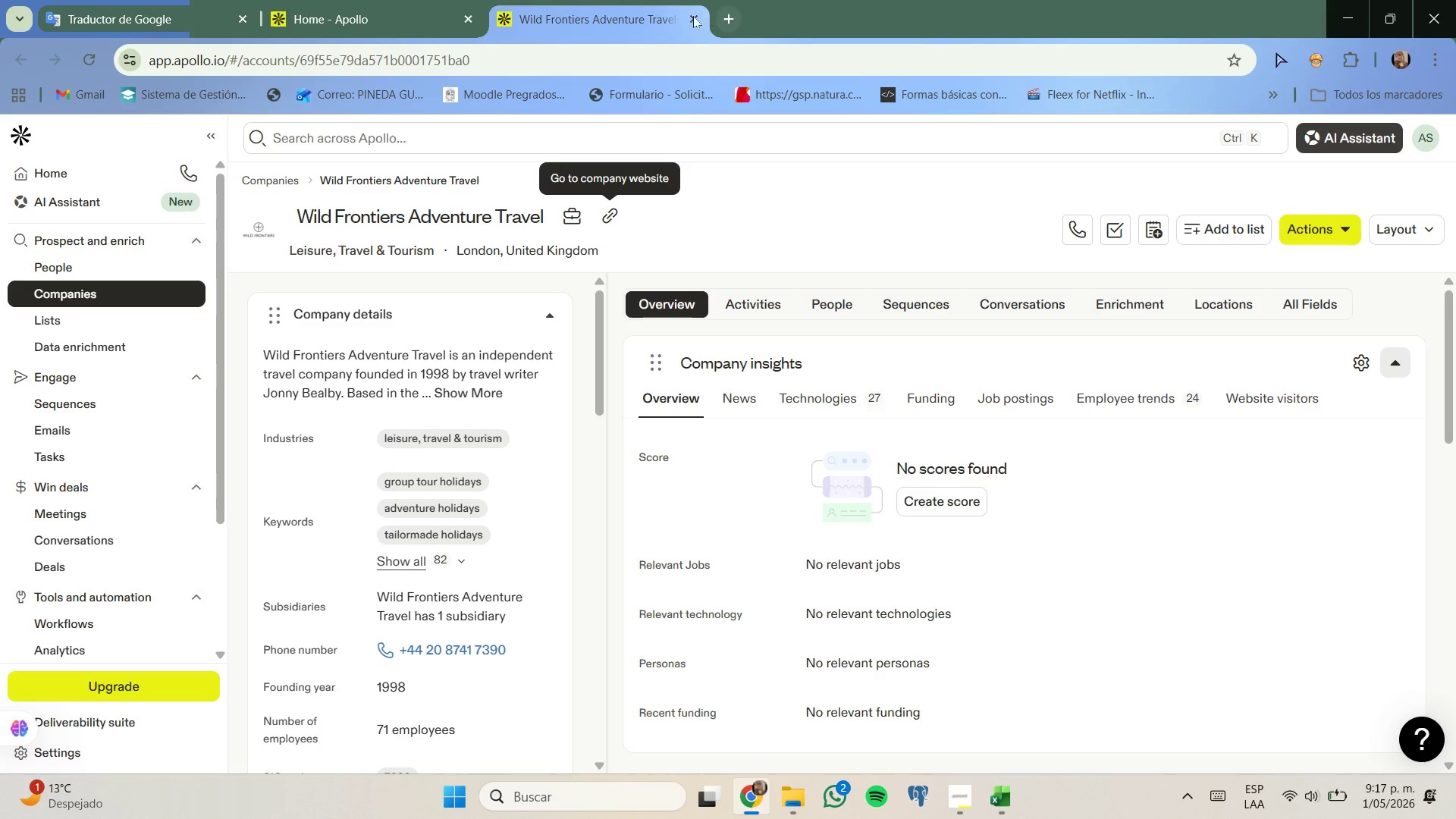 
left_click([689, 16])
 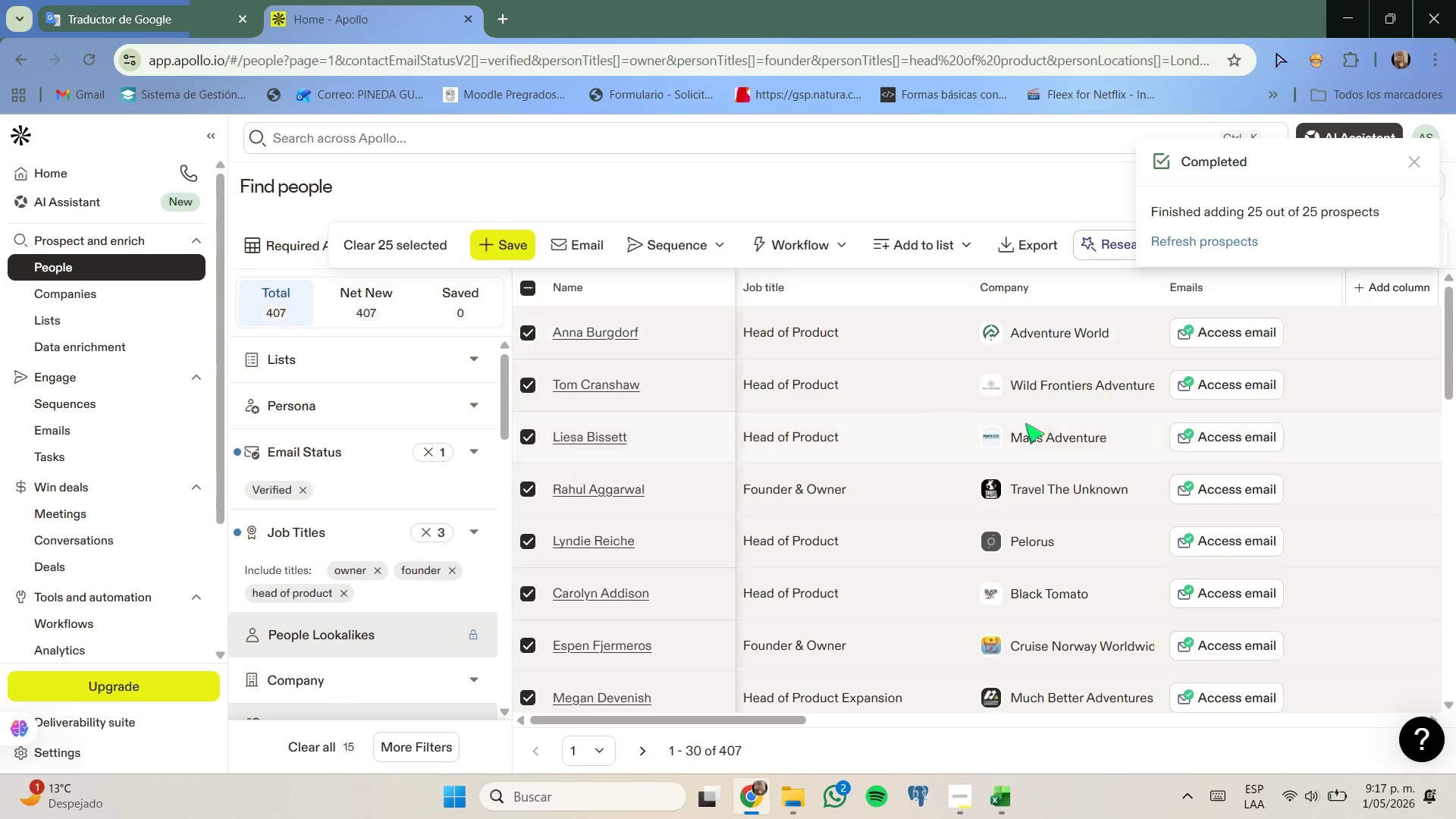 
right_click([1056, 445])
 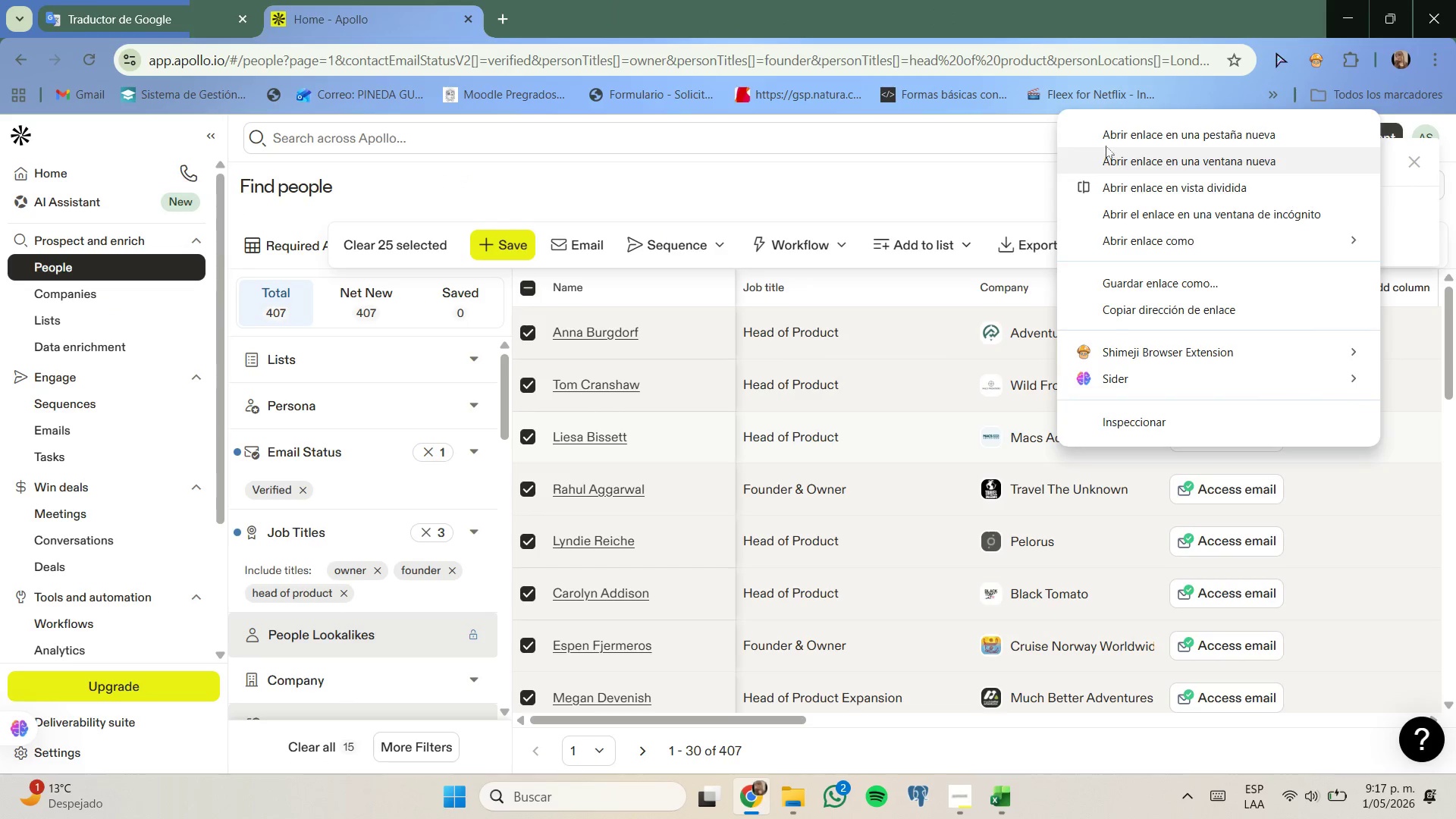 
left_click([1125, 130])
 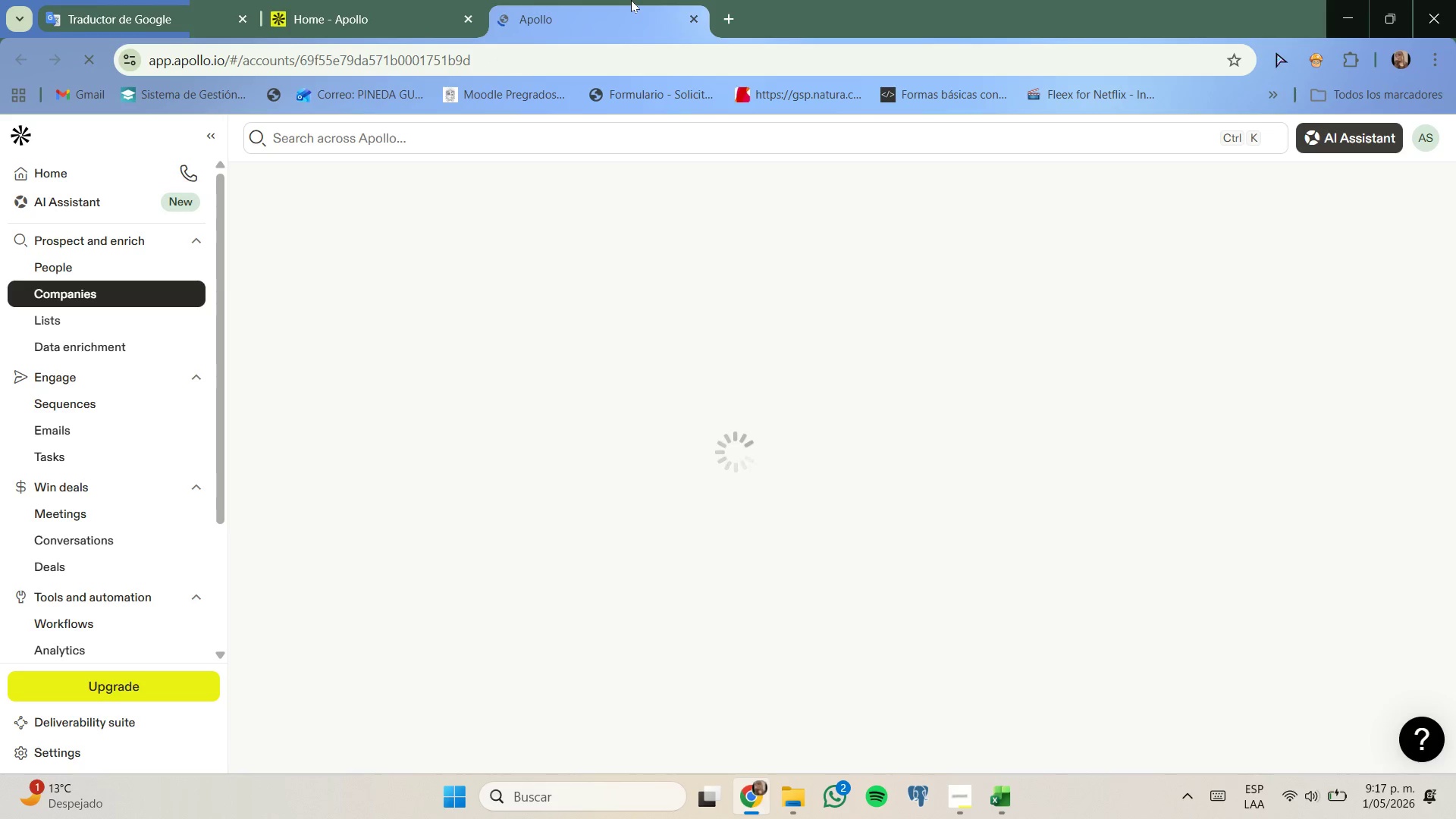 
wait(10.7)
 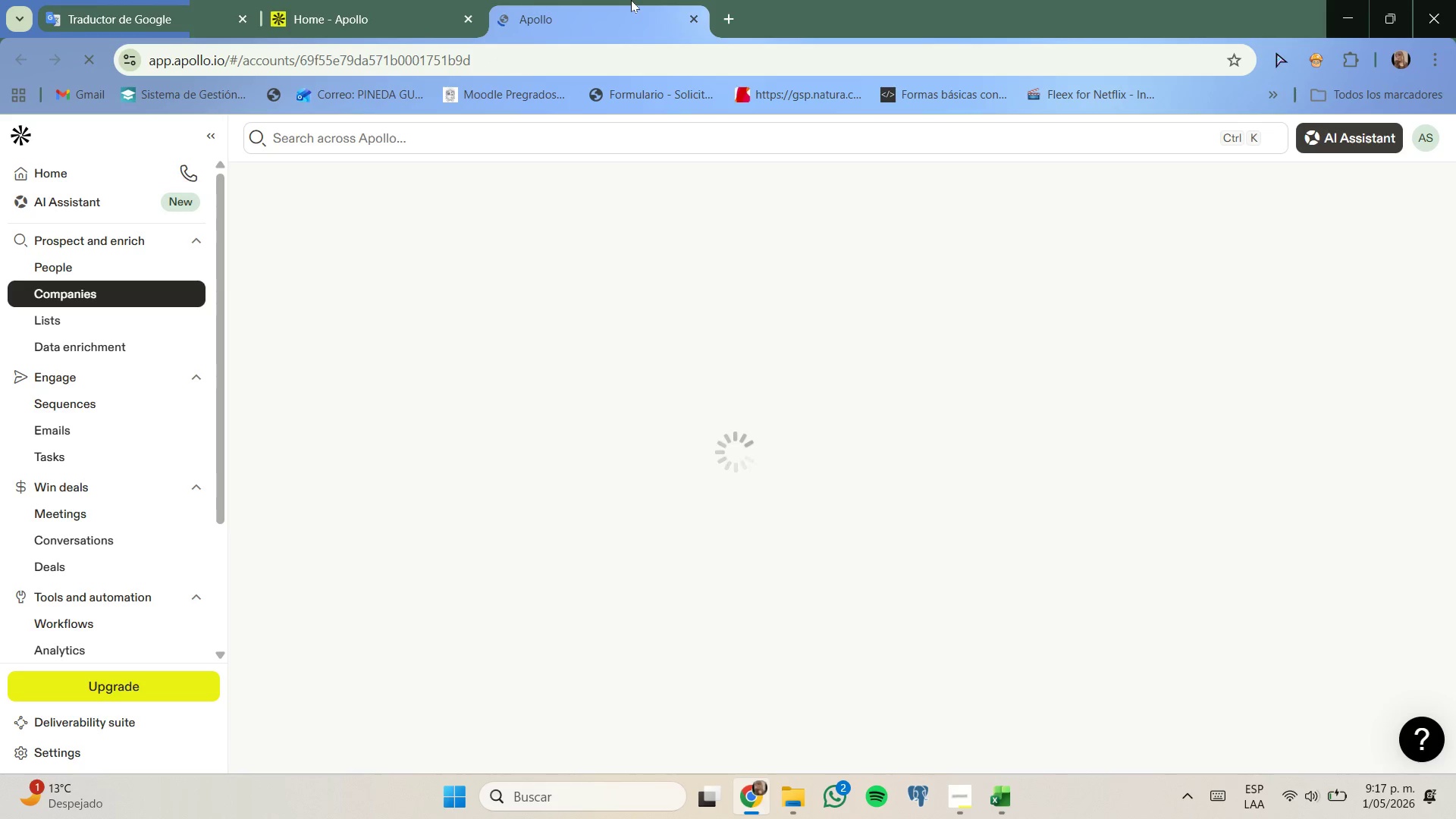 
scroll: coordinate [675, 191], scroll_direction: down, amount: 2.0
 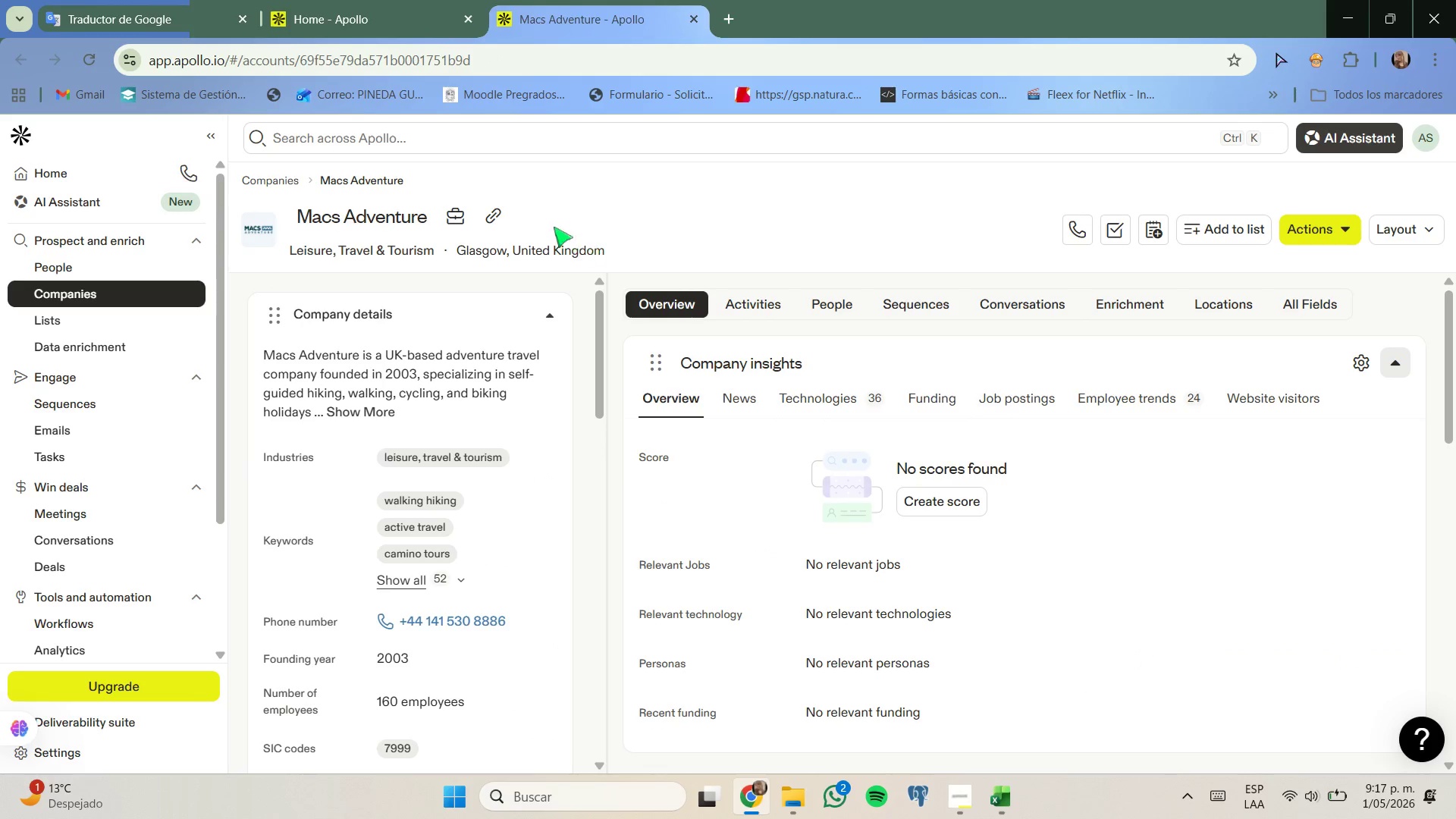 
left_click([504, 219])
 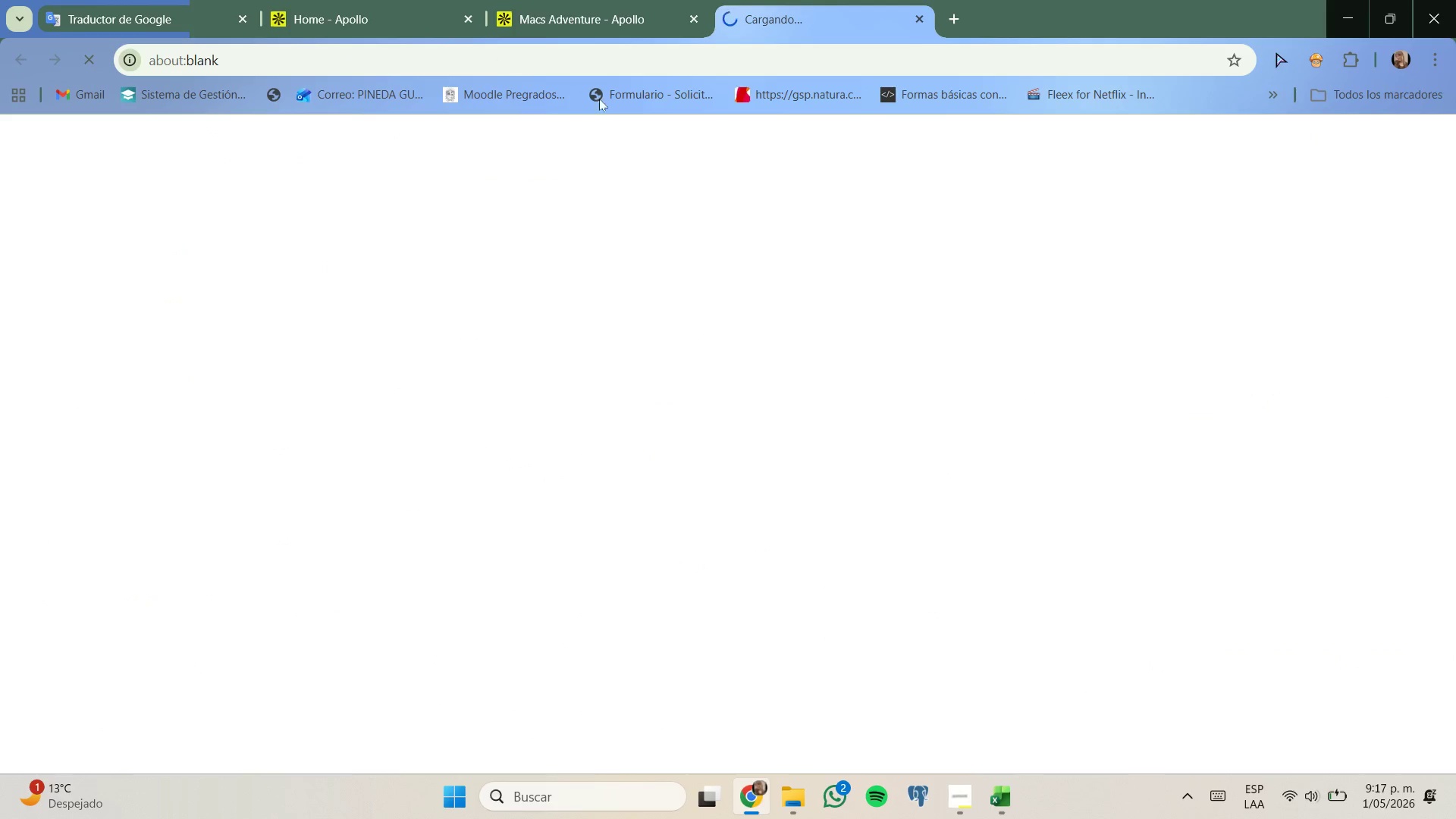 
mouse_move([628, 55])
 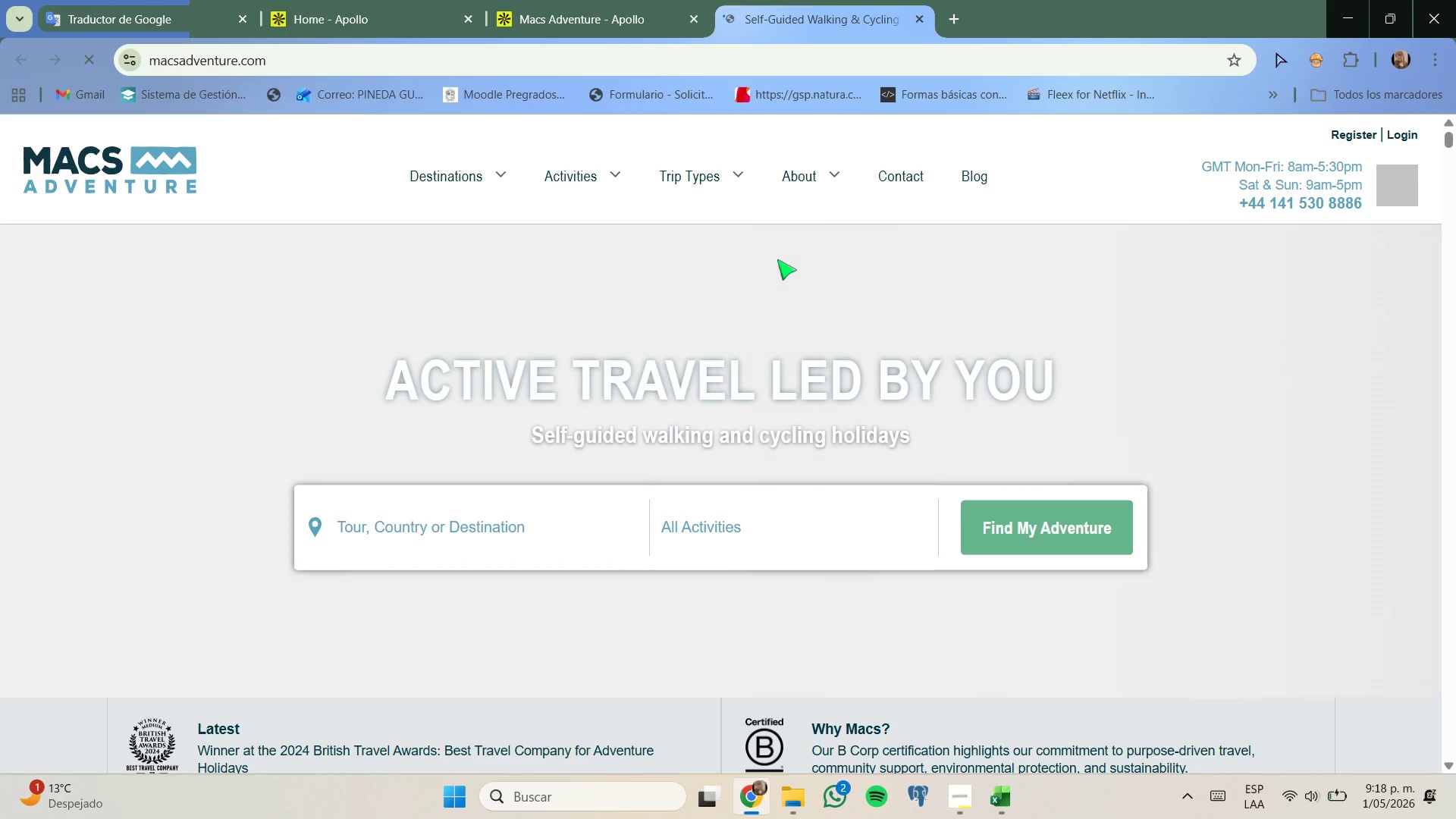 
scroll: coordinate [777, 259], scroll_direction: down, amount: 3.0
 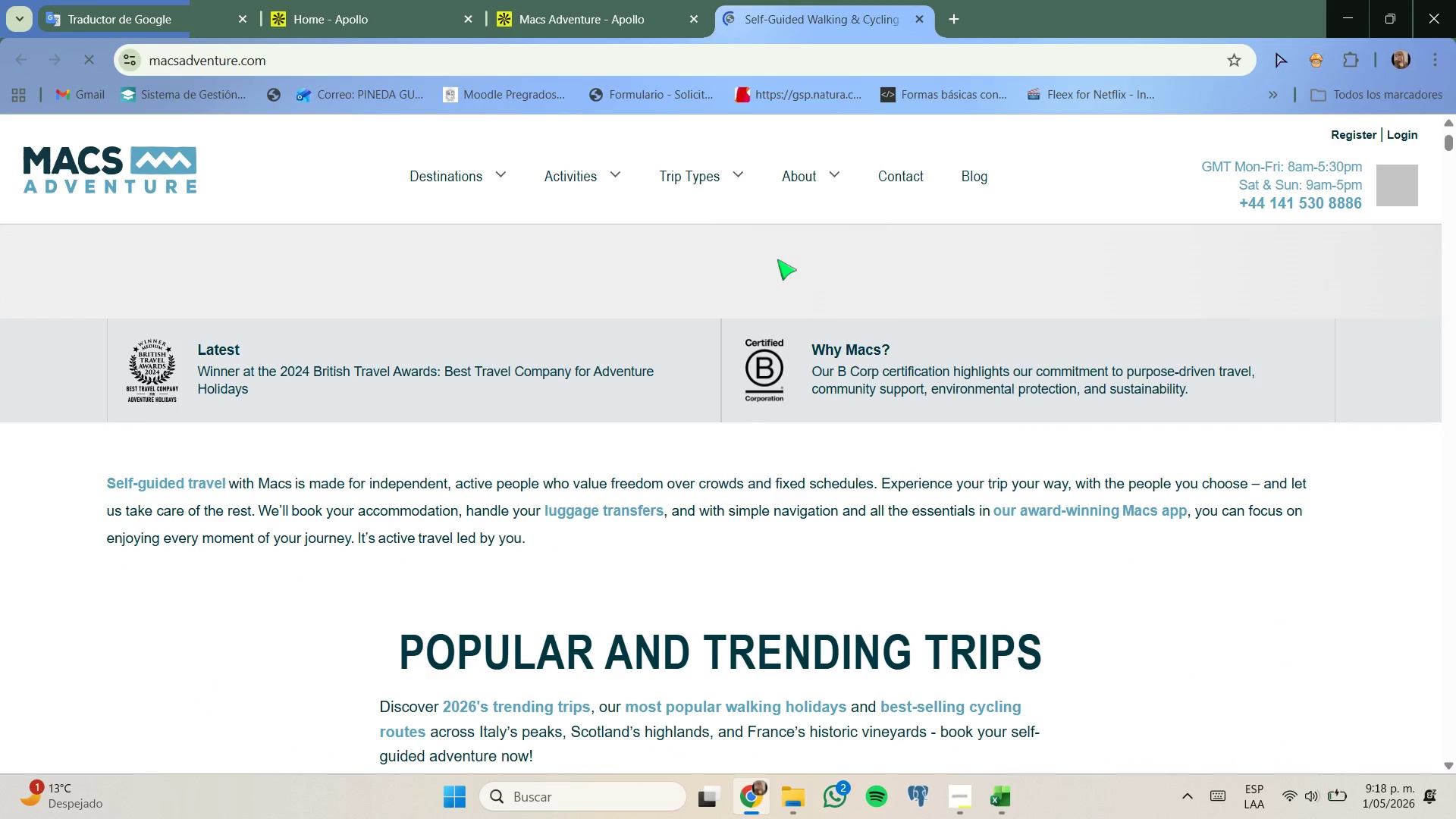 
scroll: coordinate [777, 259], scroll_direction: up, amount: 1.0
 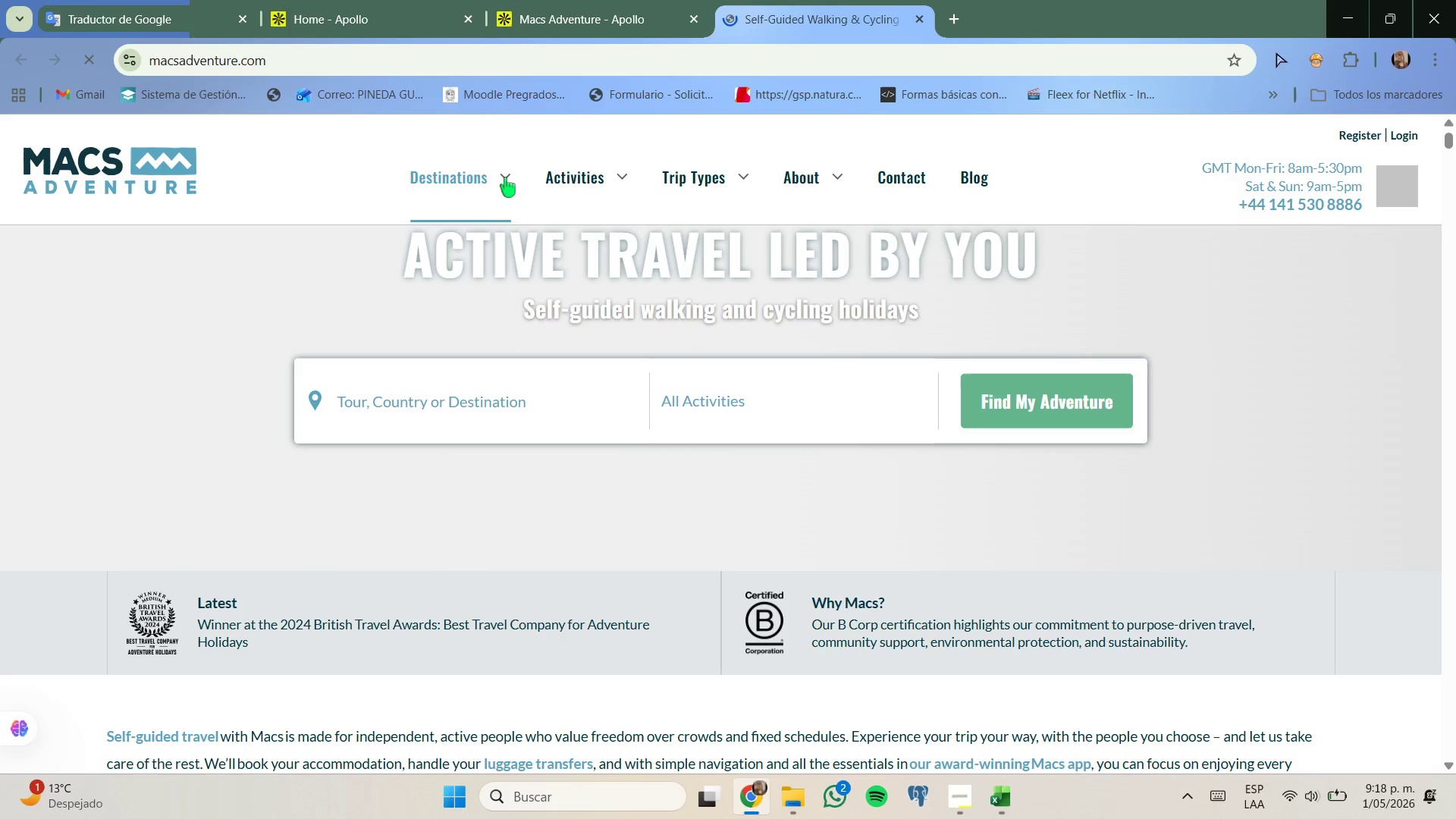 
left_click([505, 177])
 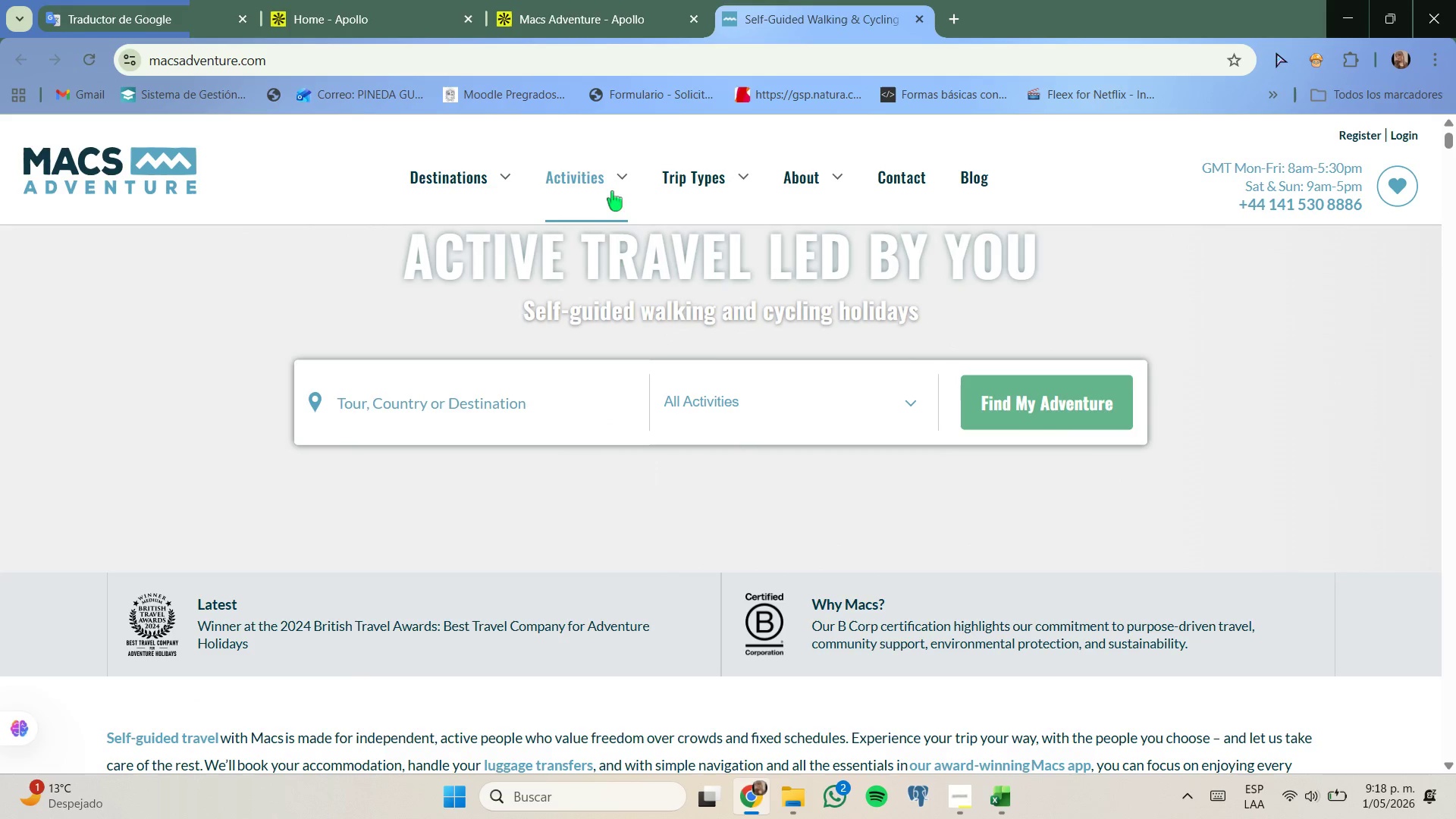 
left_click([618, 183])
 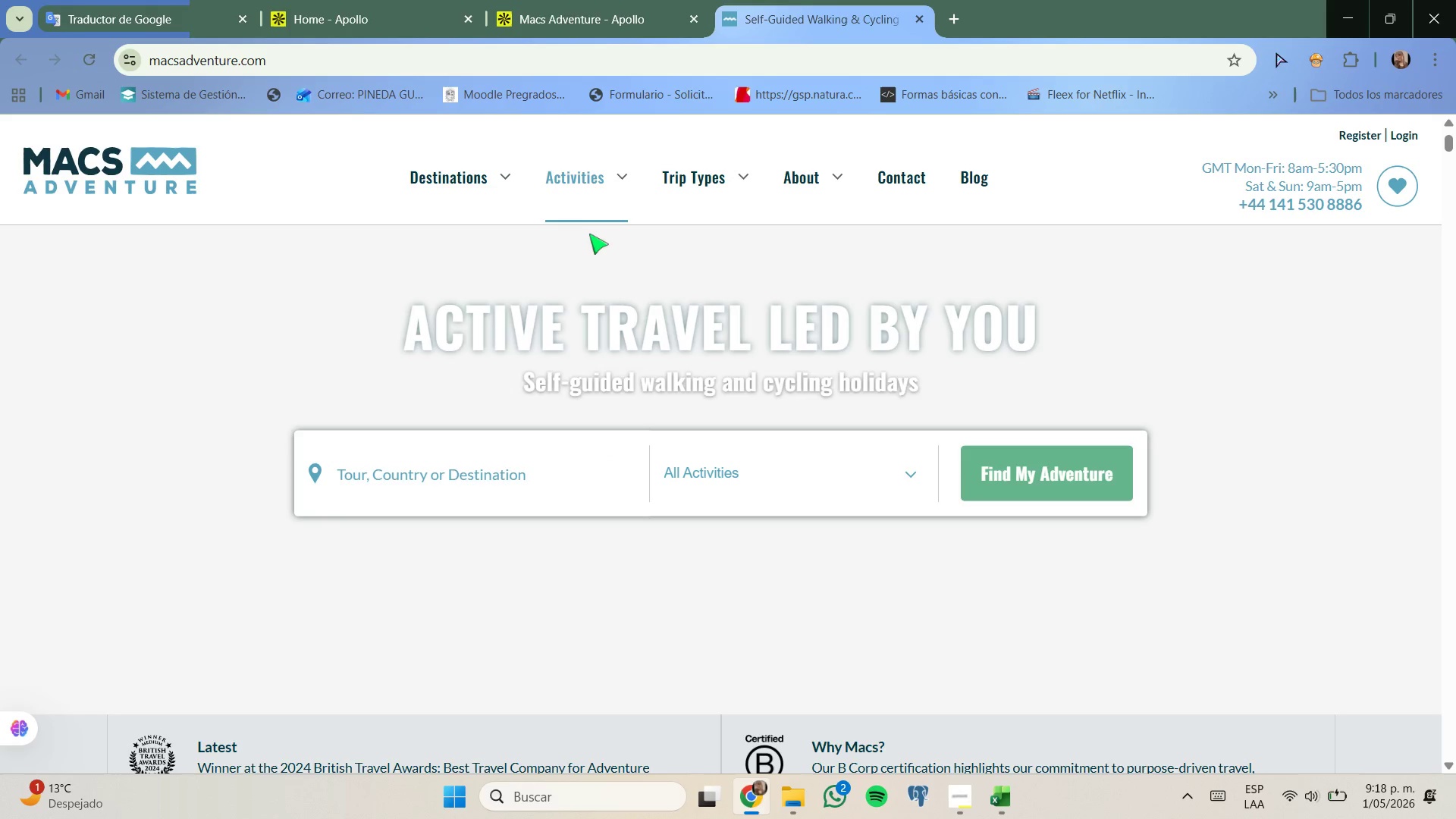 
scroll: coordinate [609, 253], scroll_direction: down, amount: 2.0
 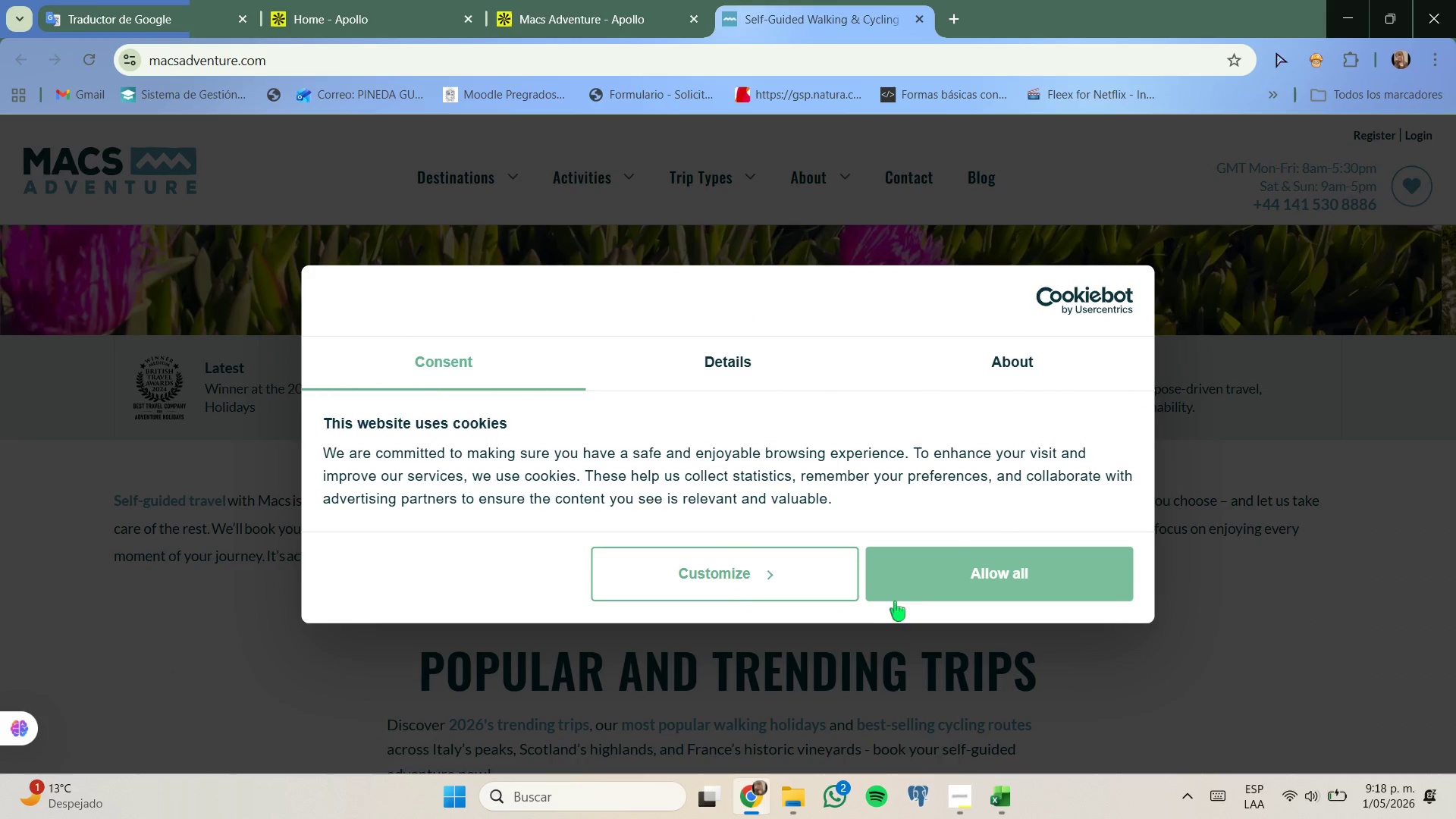 
left_click([833, 657])
 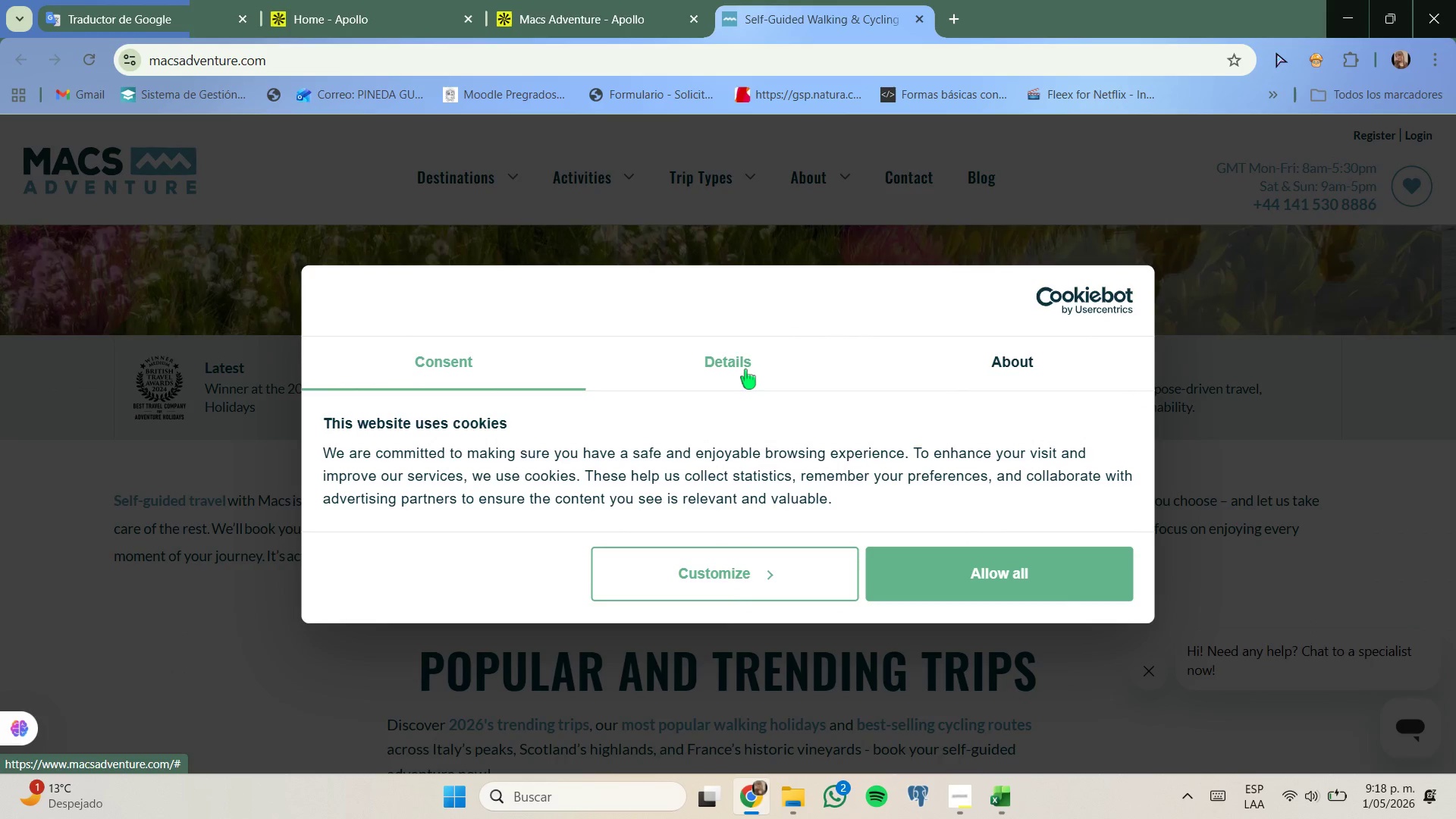 
left_click([565, 8])
 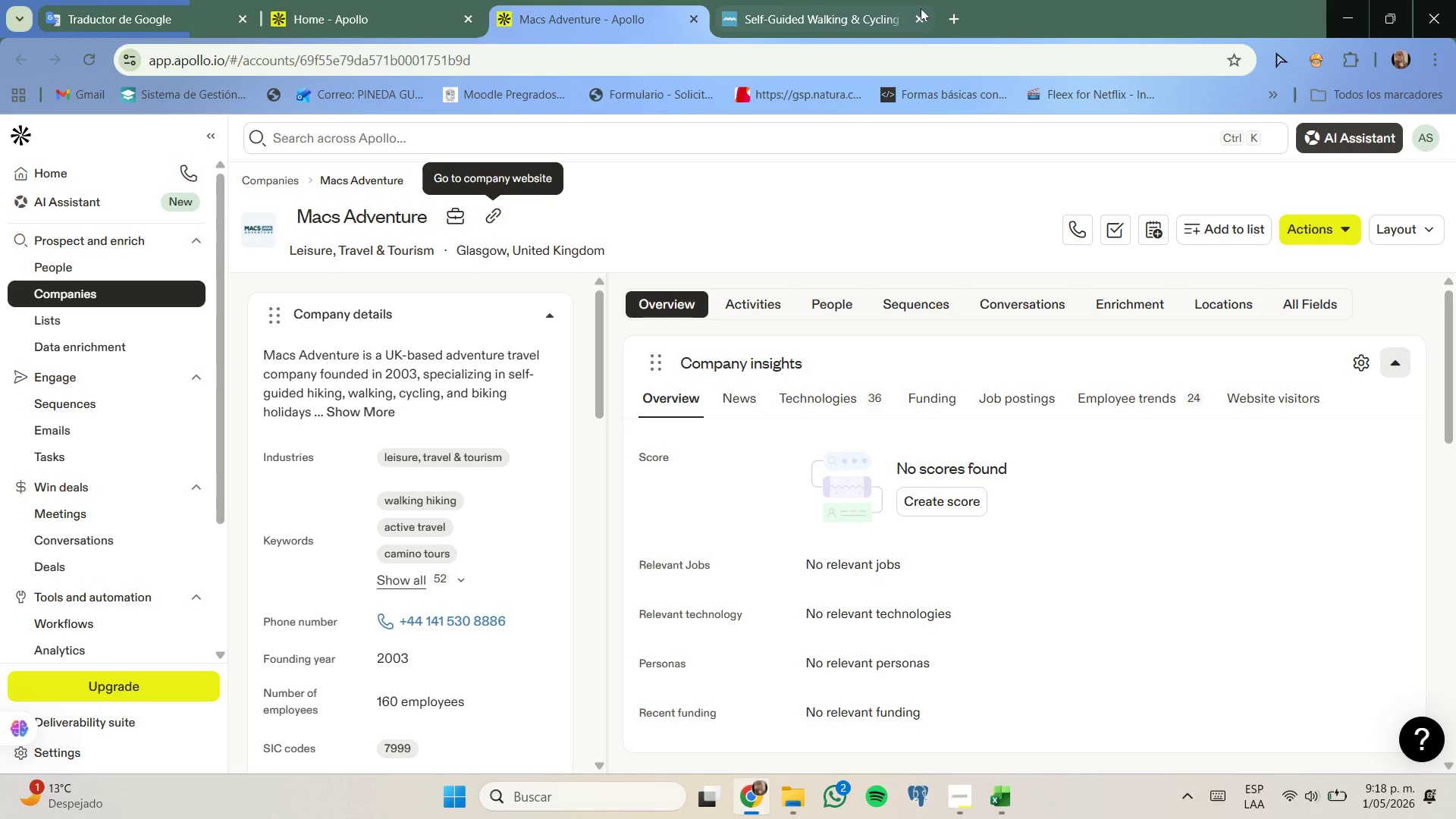 
left_click([921, 16])
 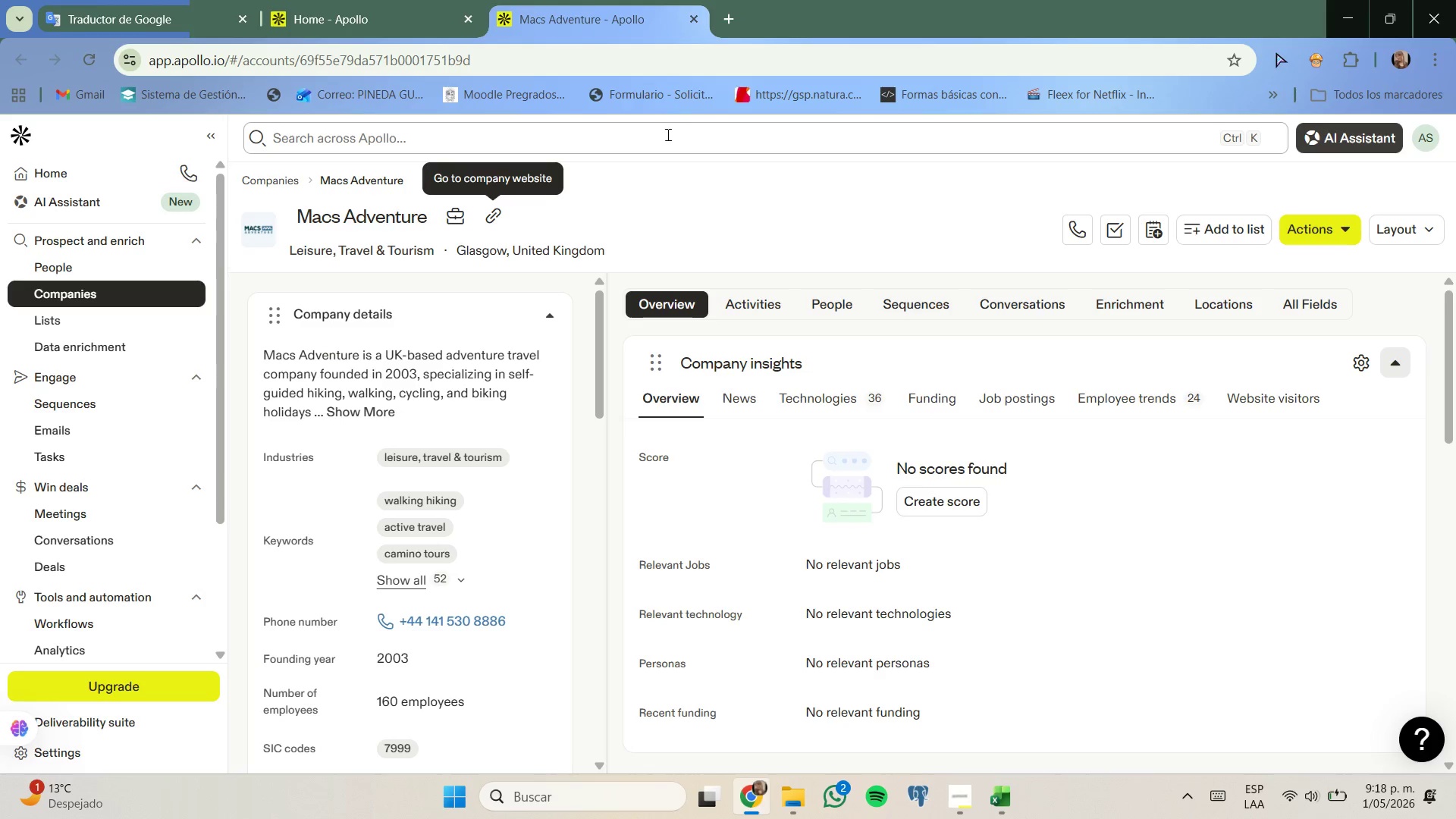 
left_click([361, 0])
 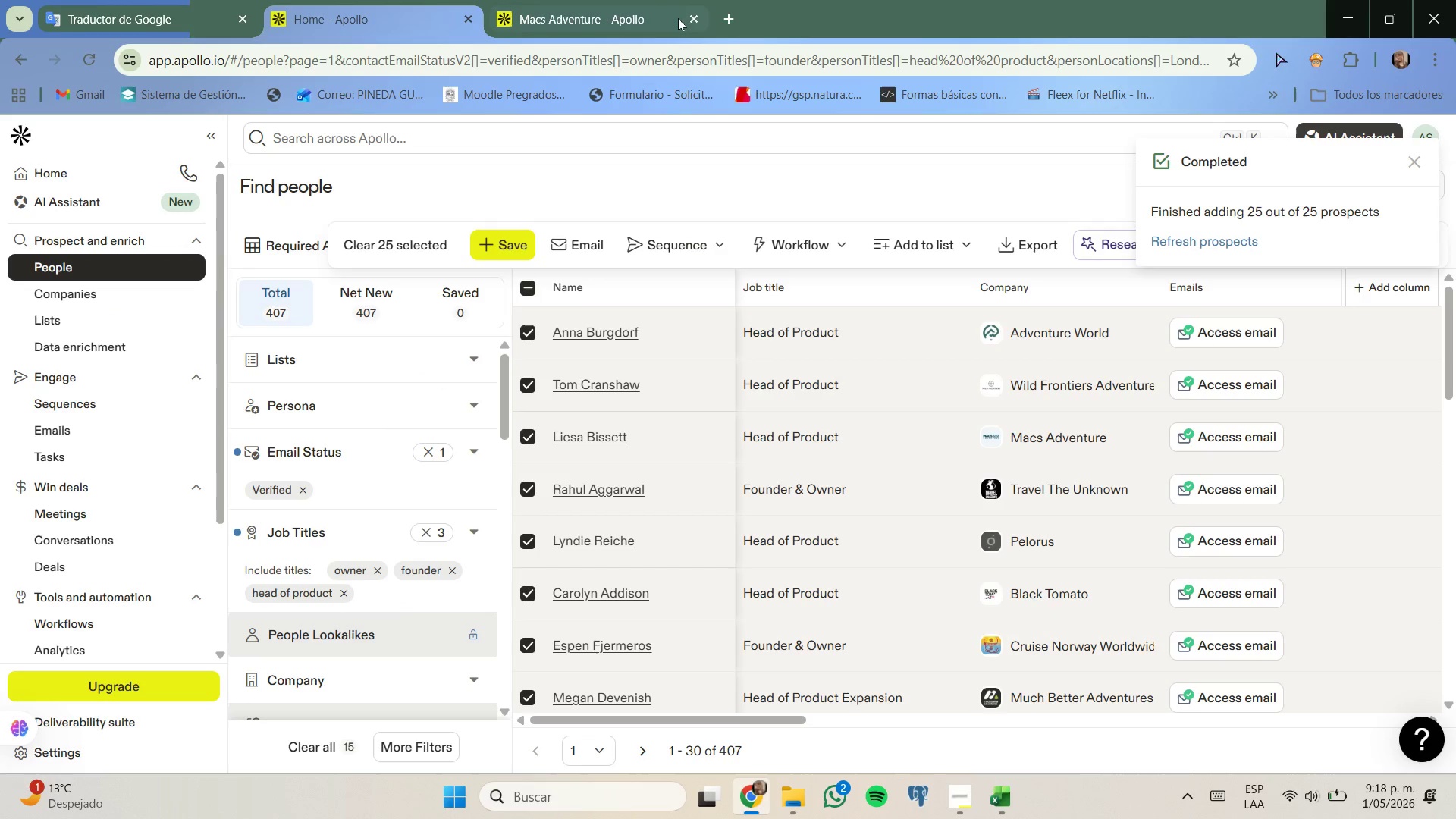 
left_click([686, 17])
 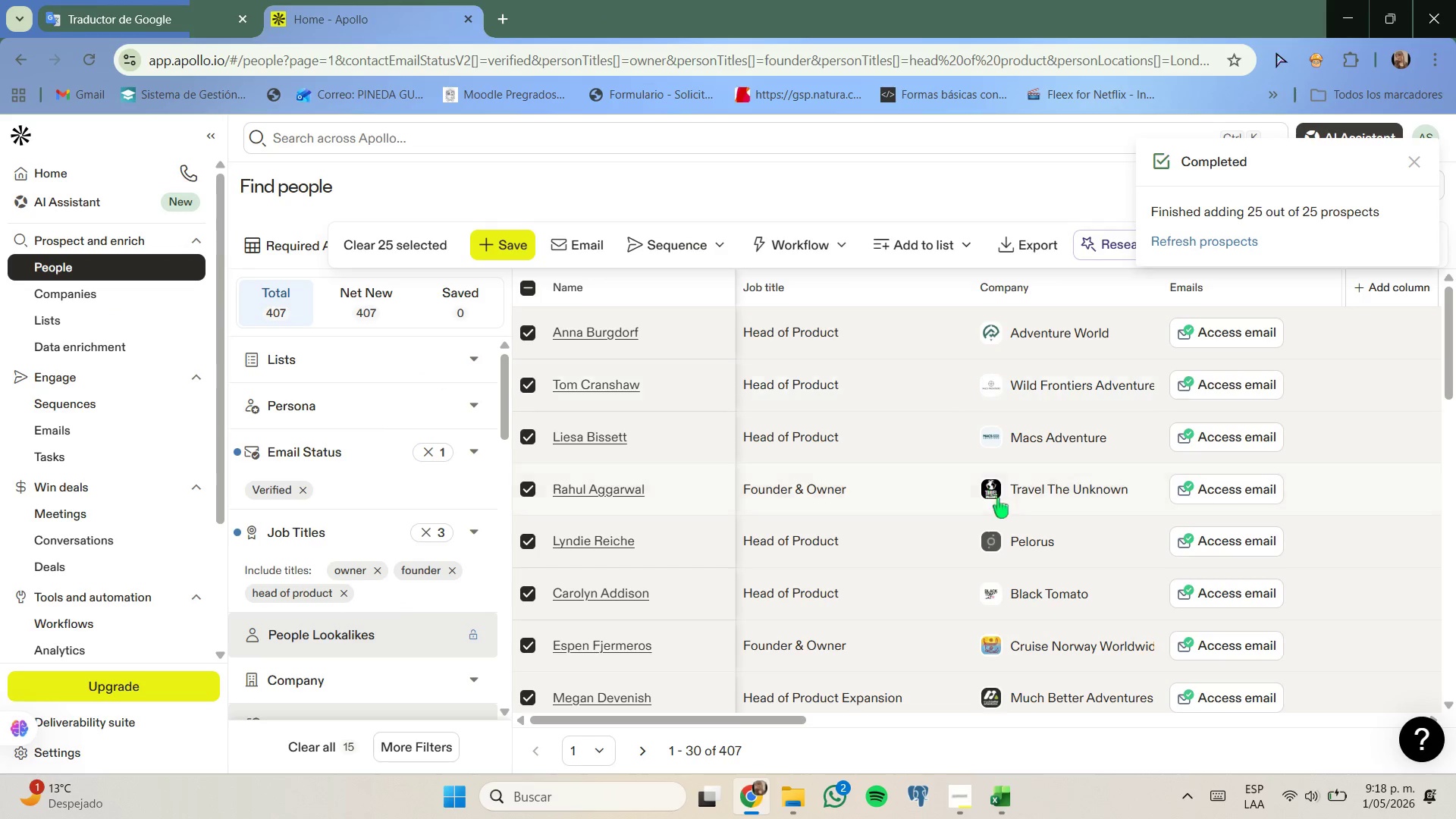 
right_click([1045, 490])
 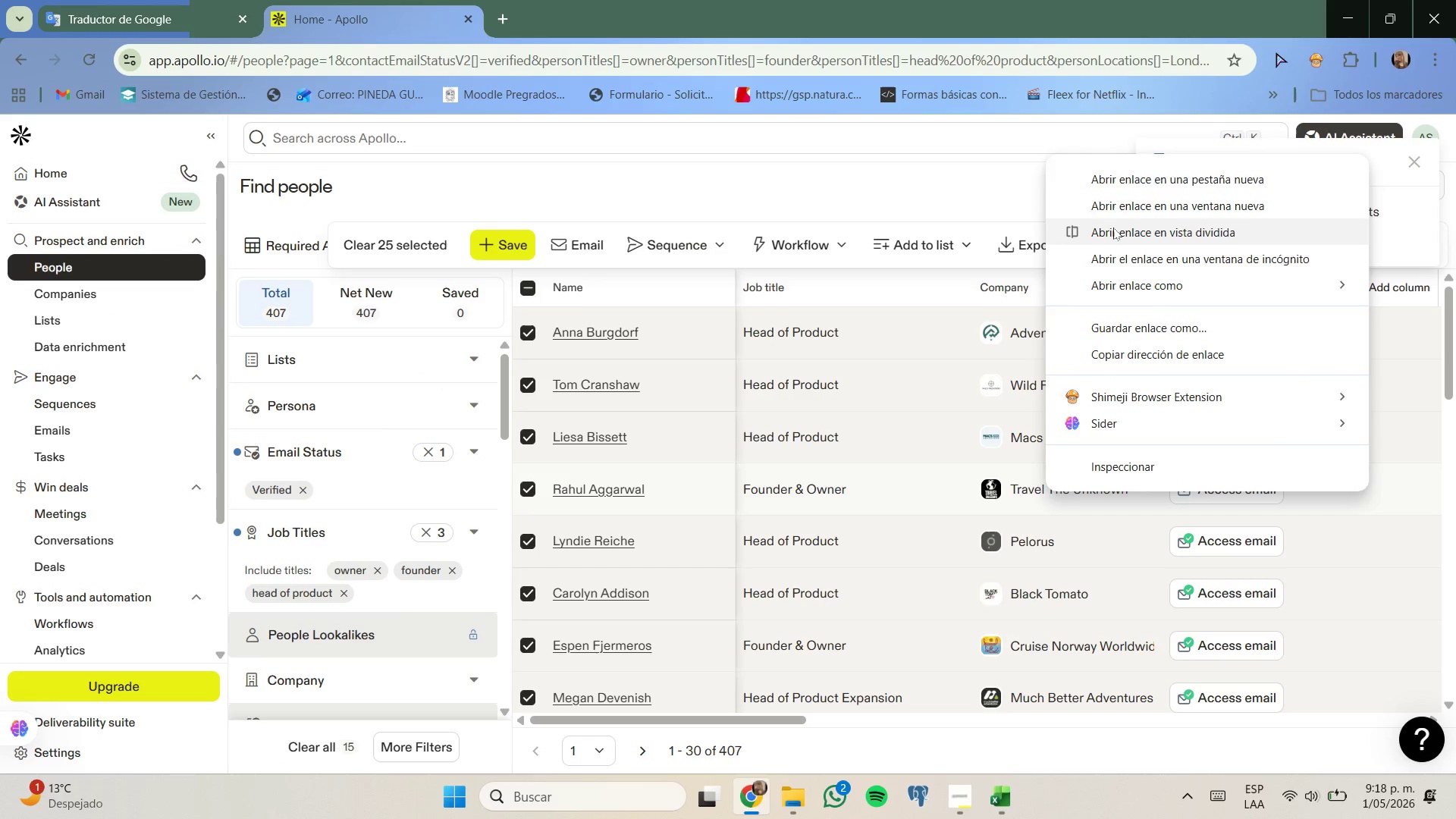 
left_click([1118, 171])
 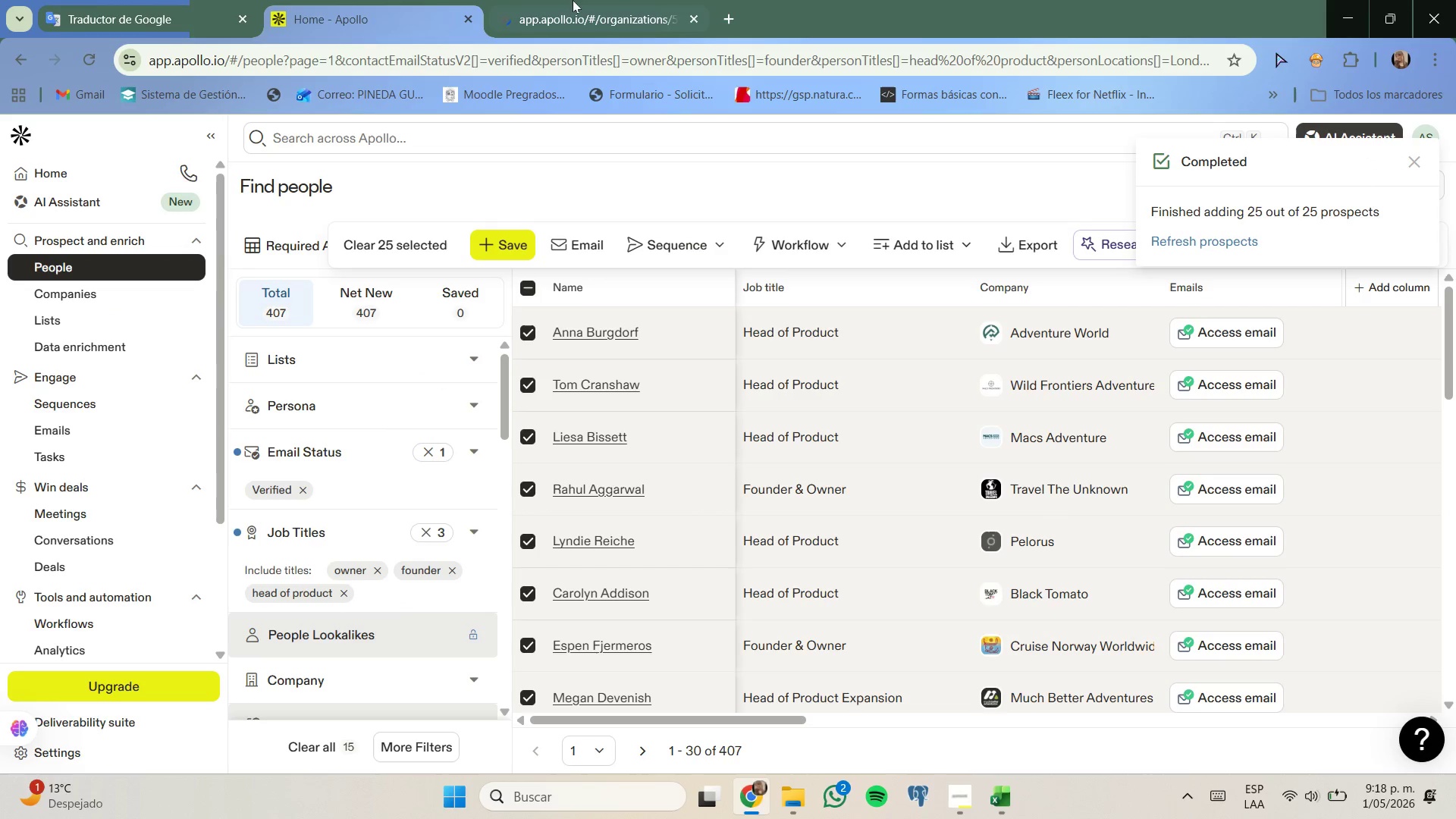 
left_click([573, 0])
 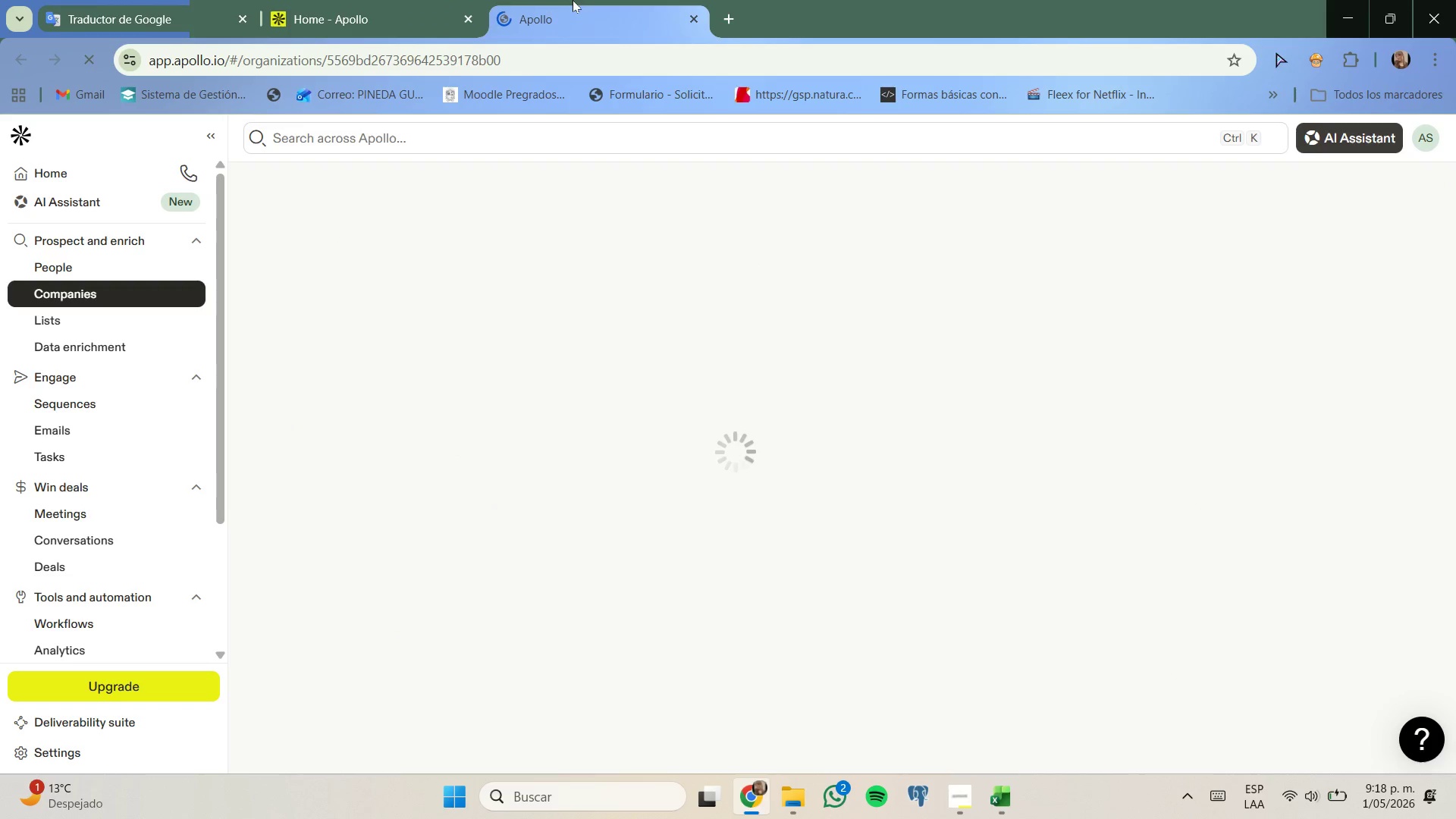 
wait(8.16)
 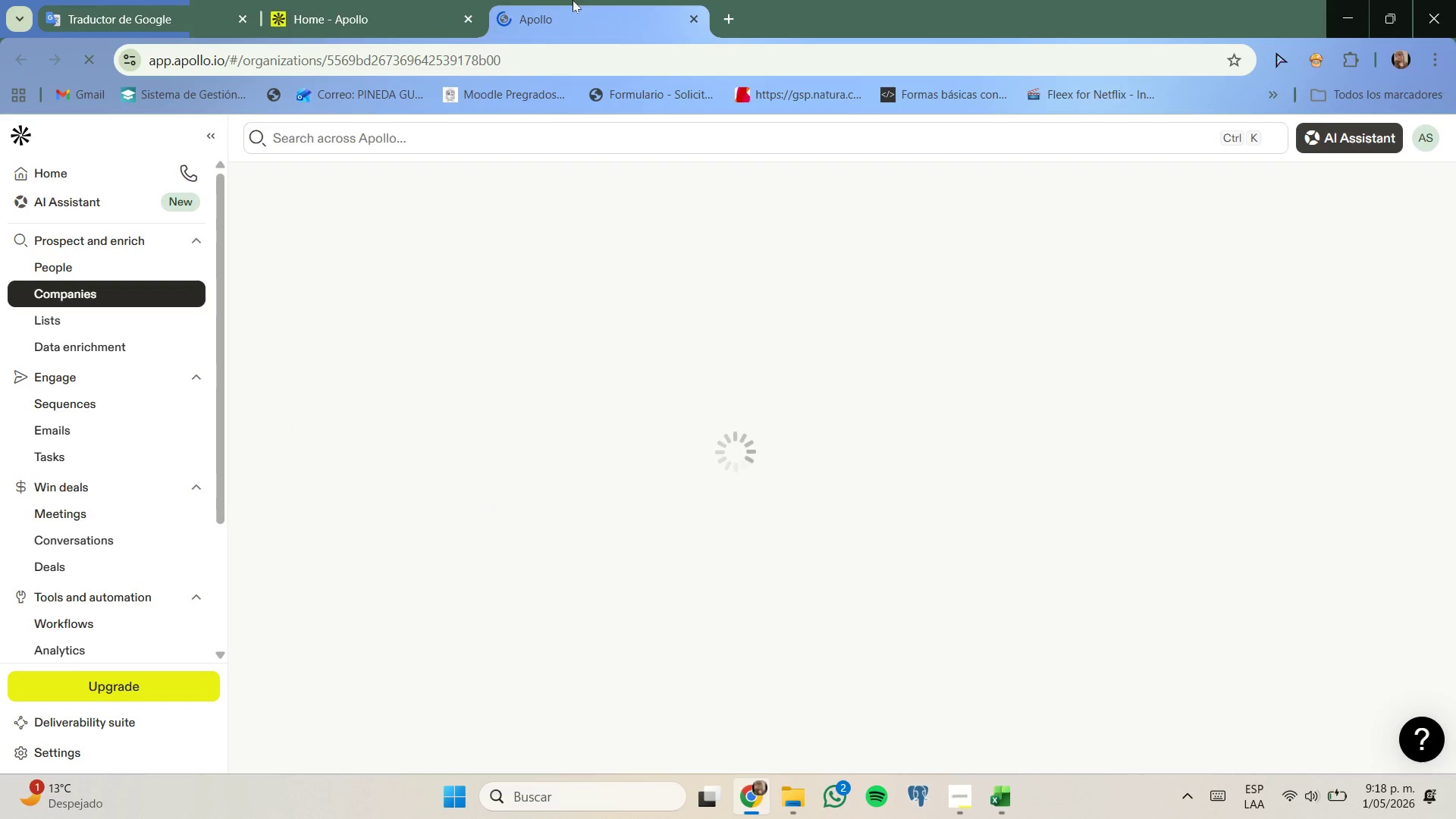 
scroll: coordinate [556, 335], scroll_direction: down, amount: 1.0
 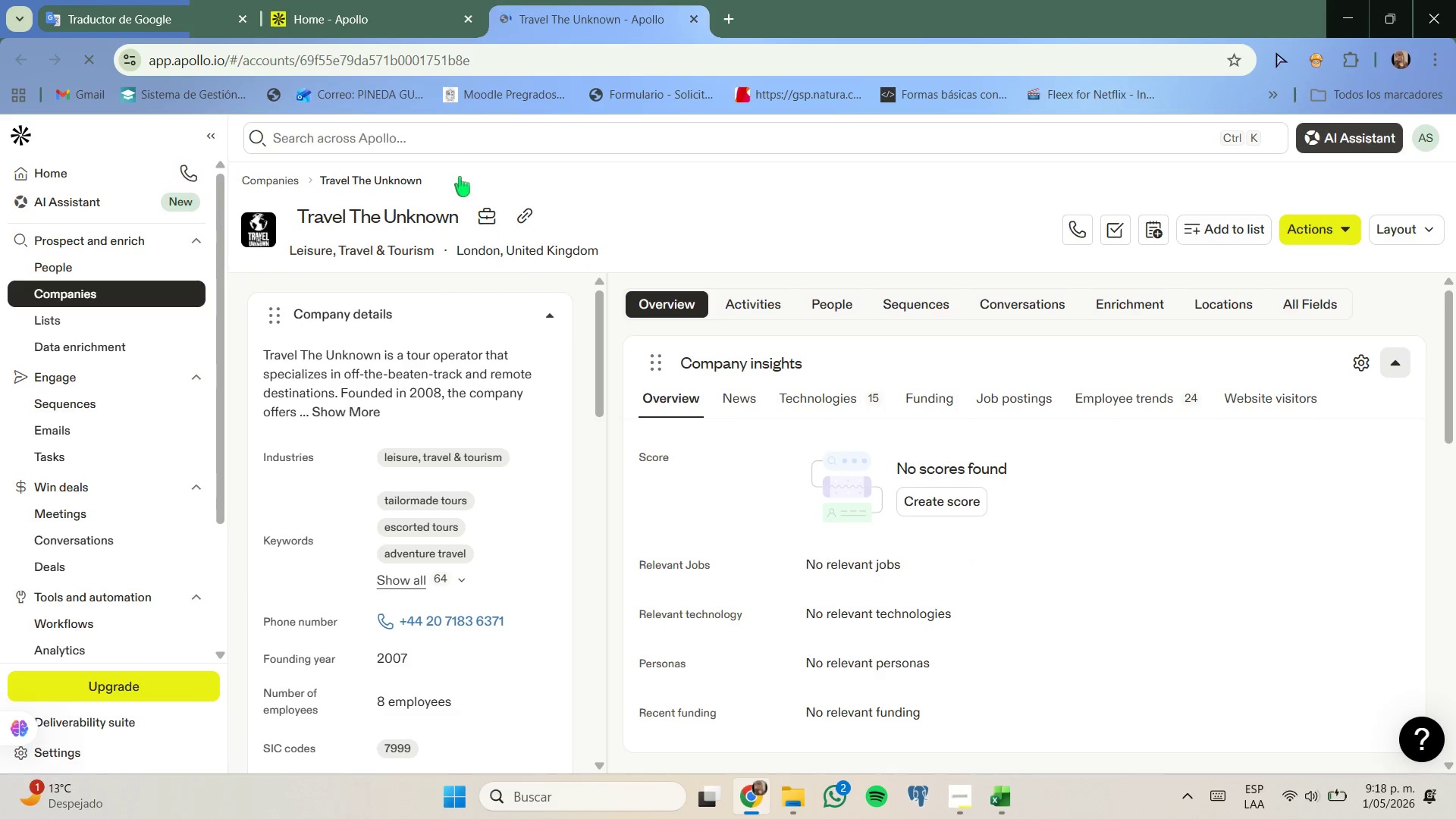 
left_click([419, 13])
 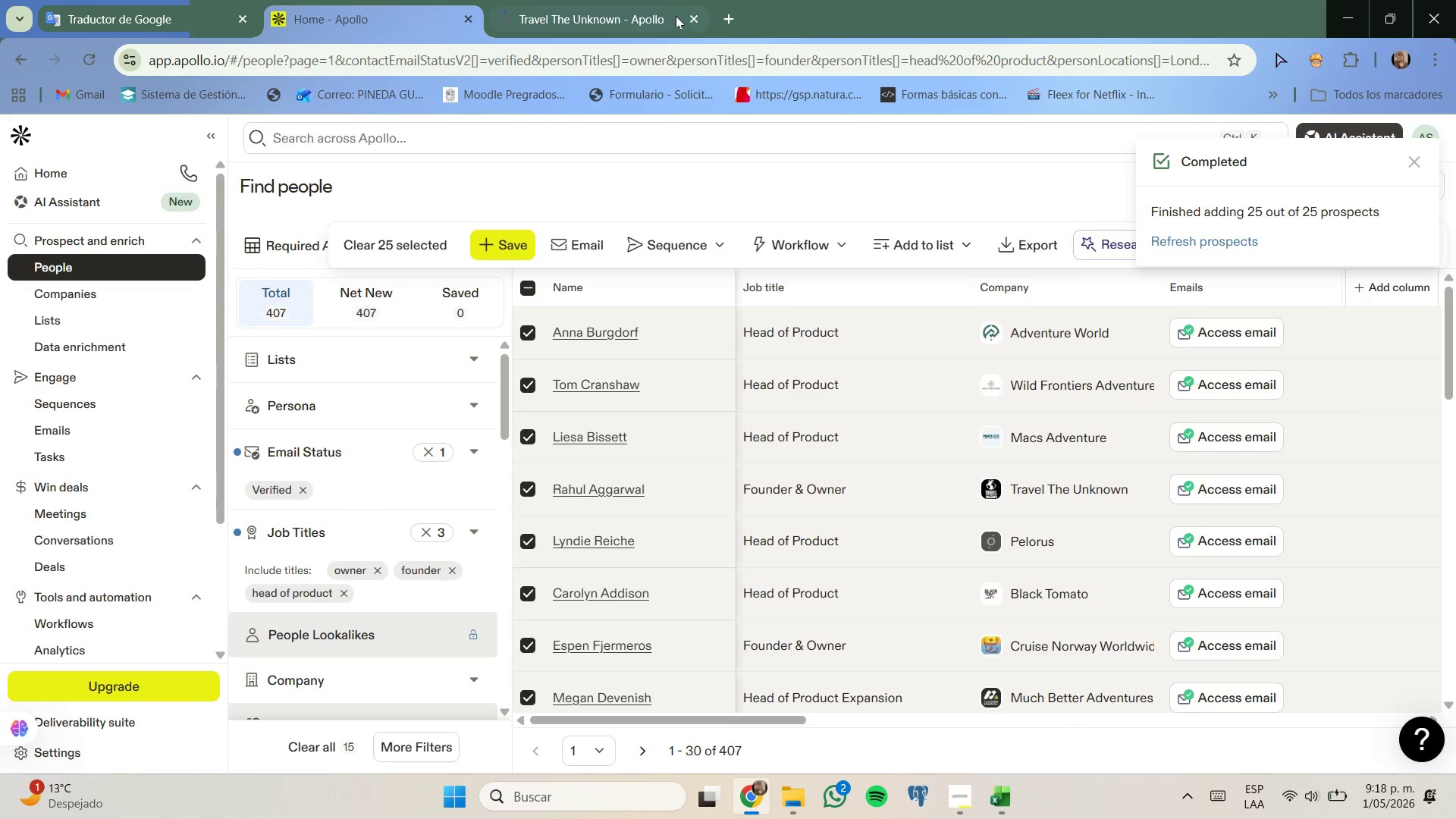 
left_click([692, 17])
 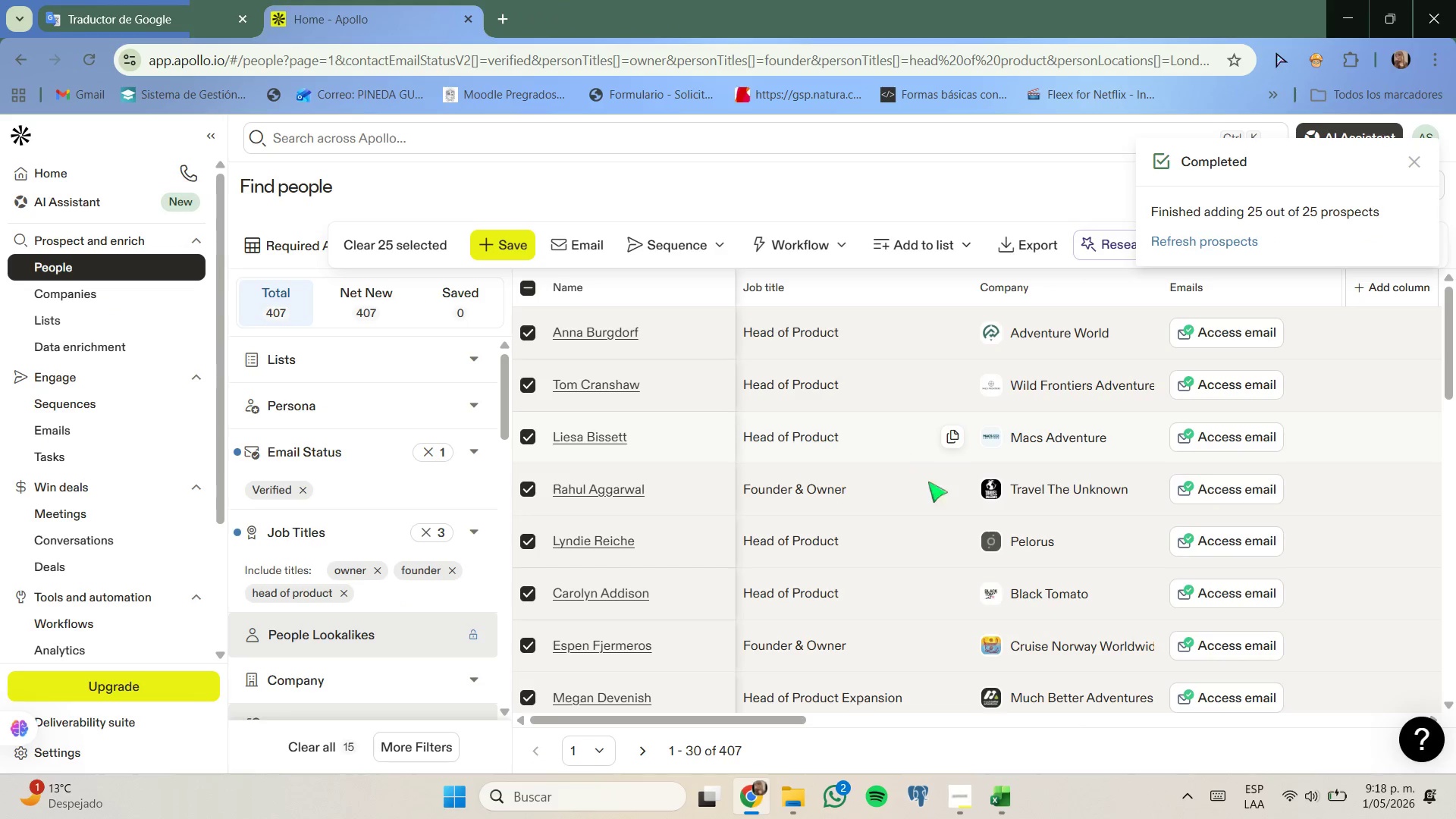 
scroll: coordinate [949, 507], scroll_direction: none, amount: 0.0
 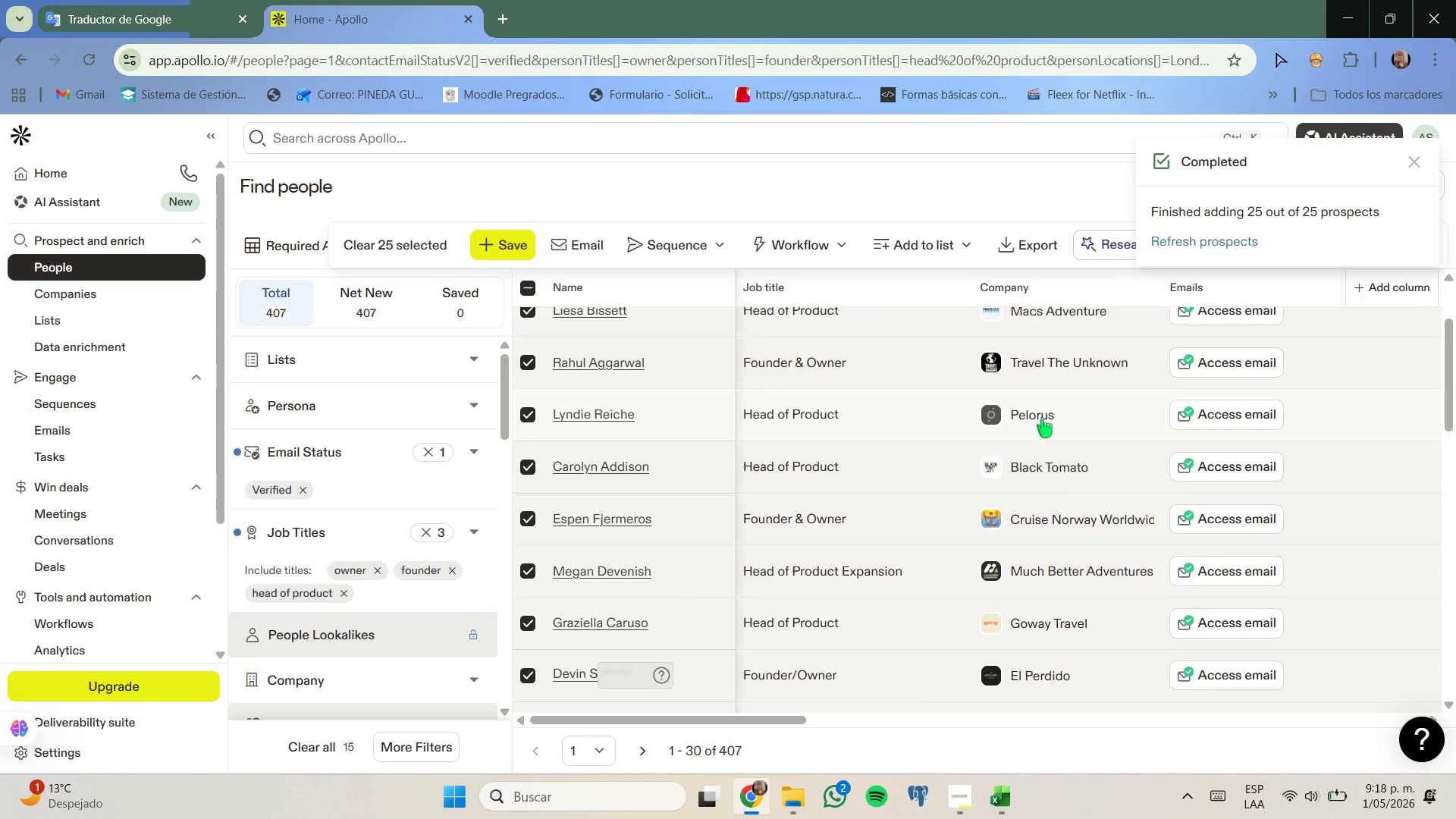 
right_click([1042, 418])
 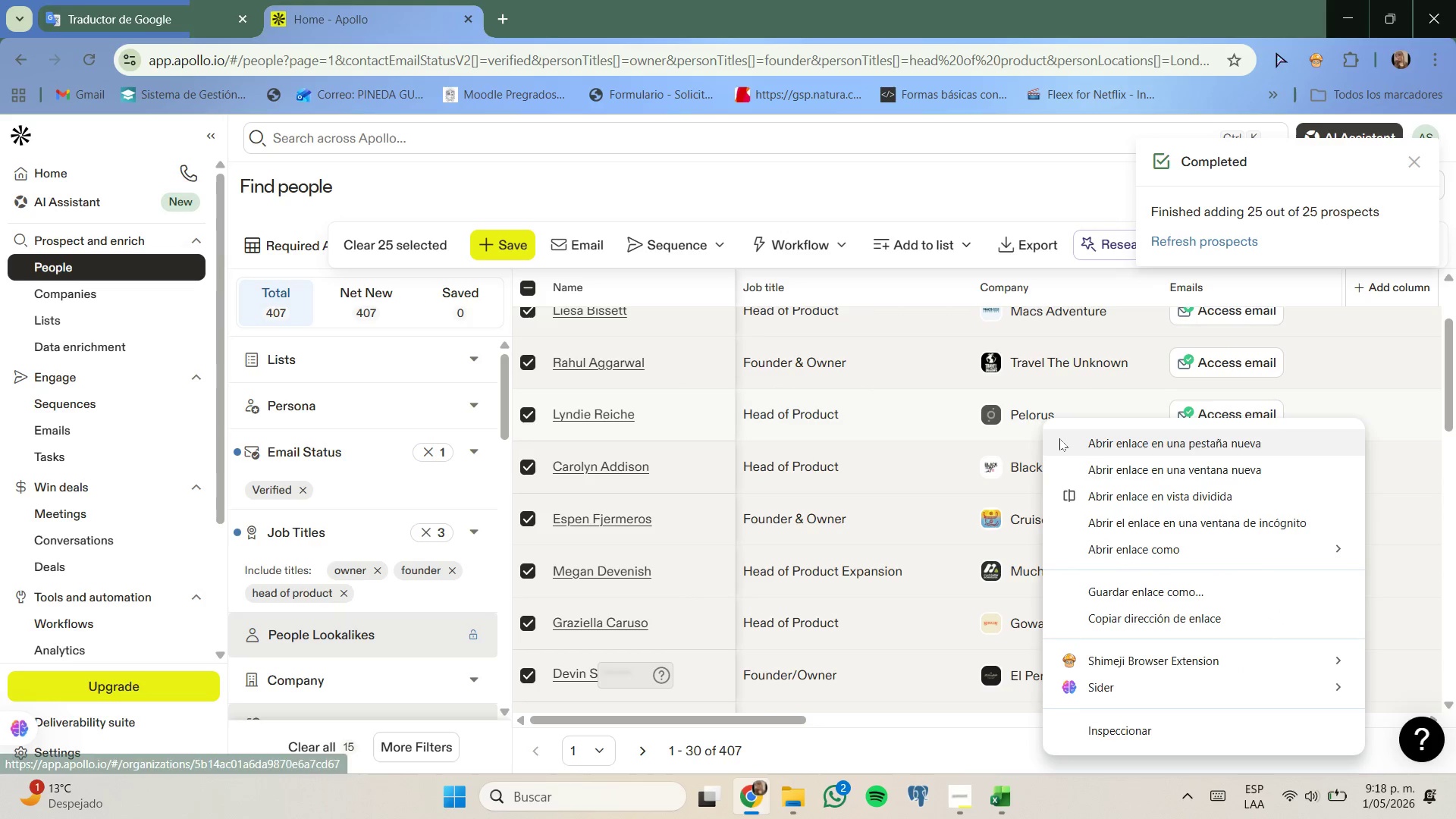 
left_click([1072, 437])
 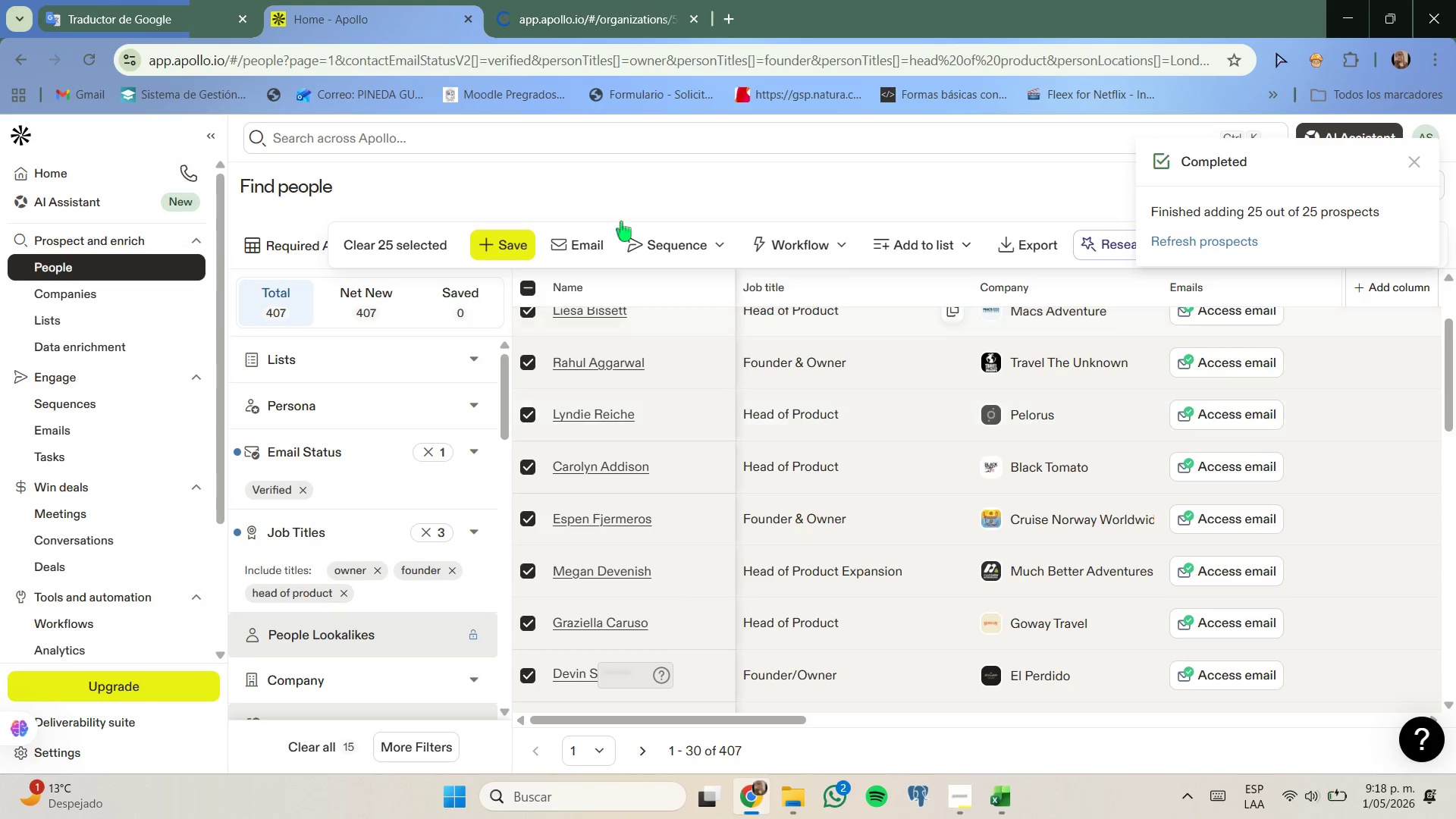 
left_click([521, 0])
 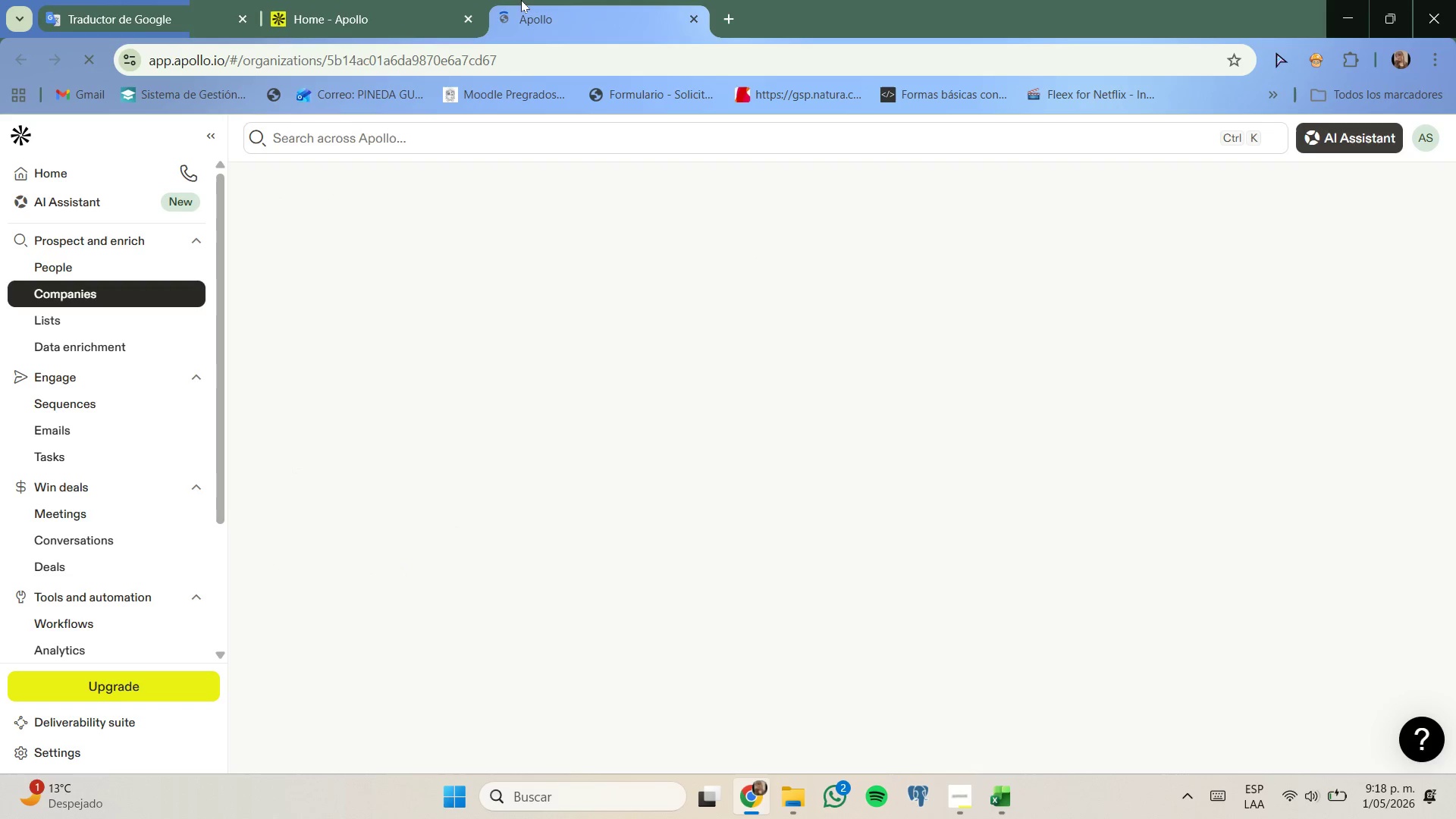 
wait(8.27)
 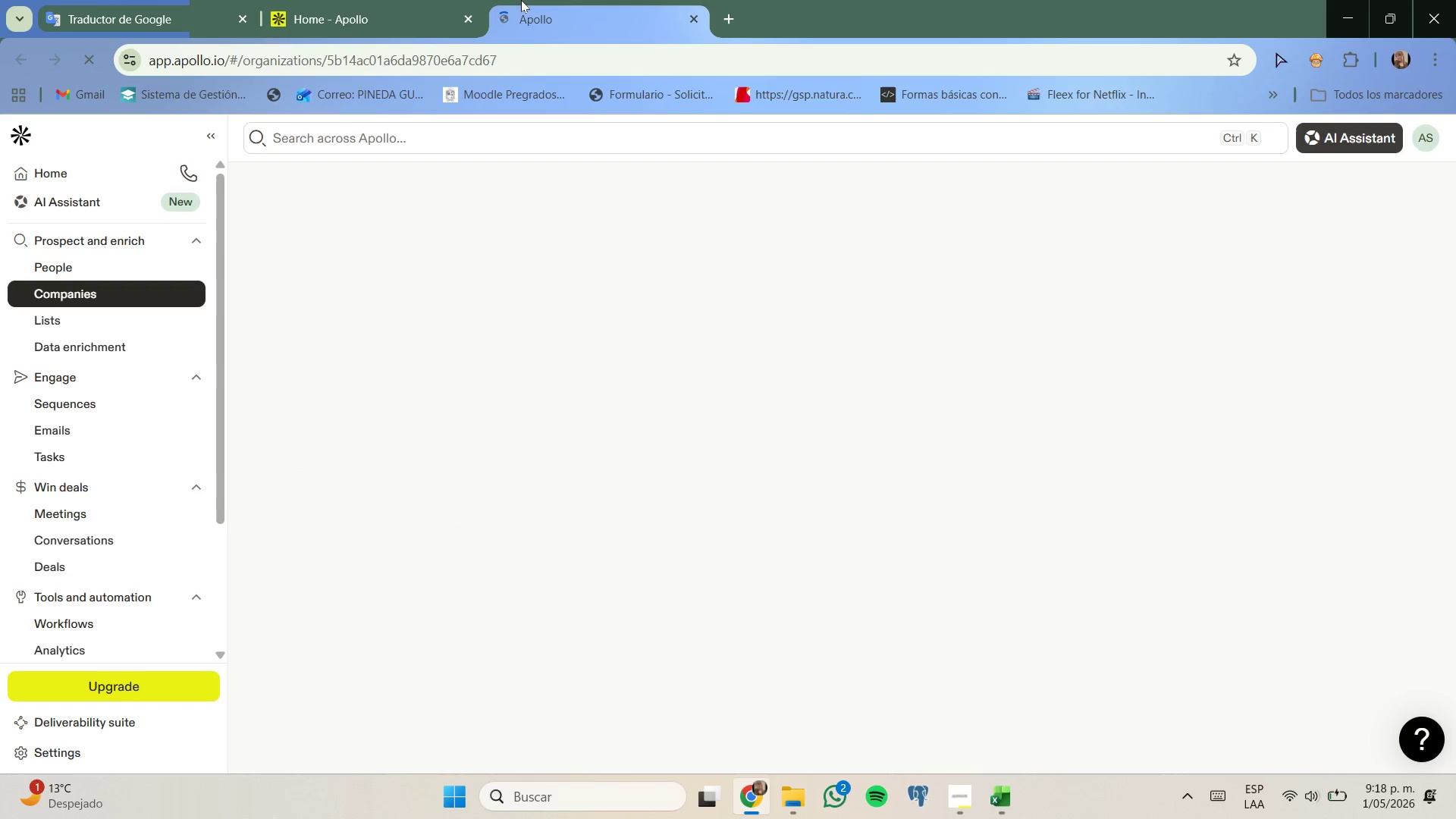 
left_click([425, 215])
 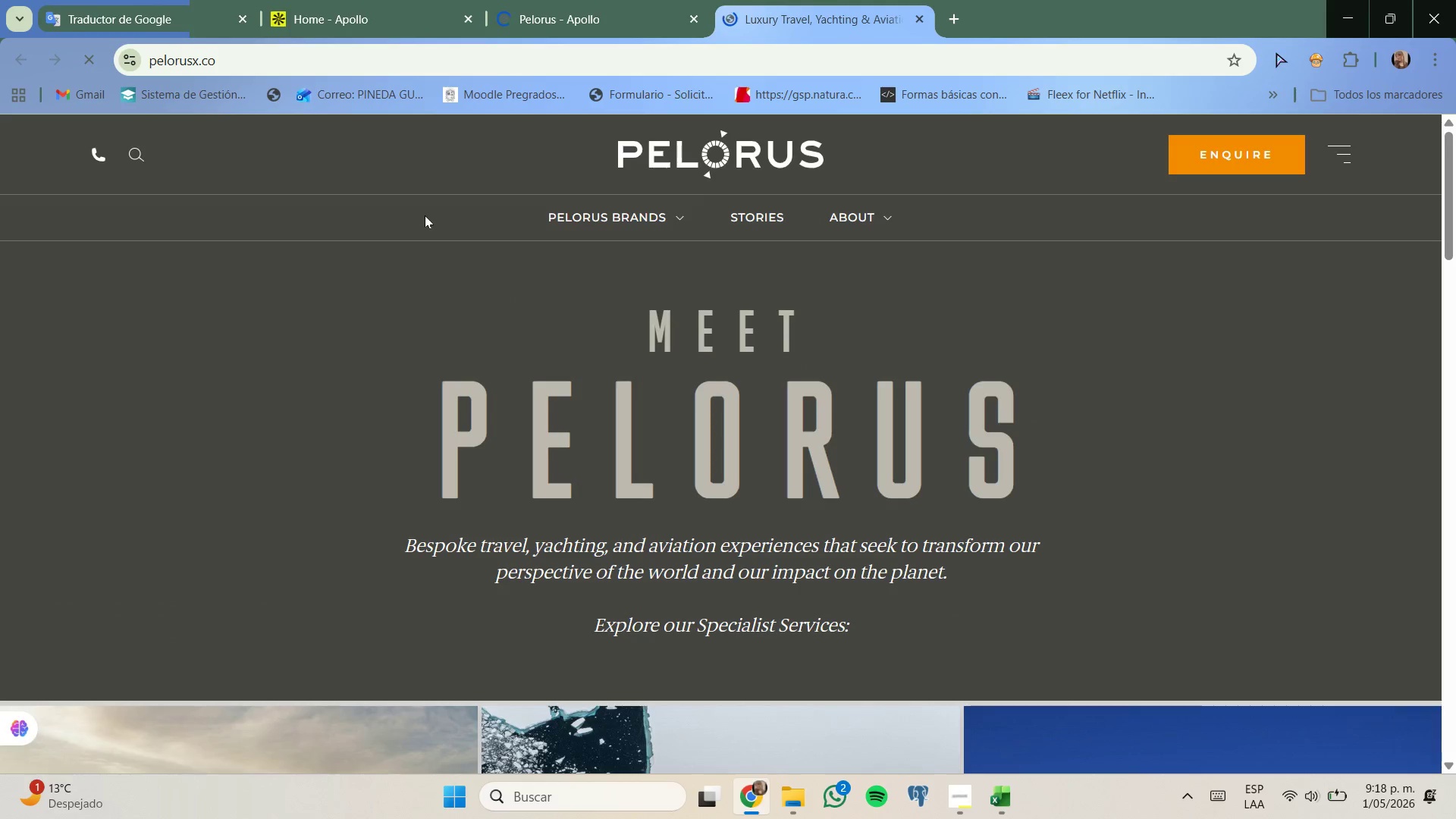 
wait(6.38)
 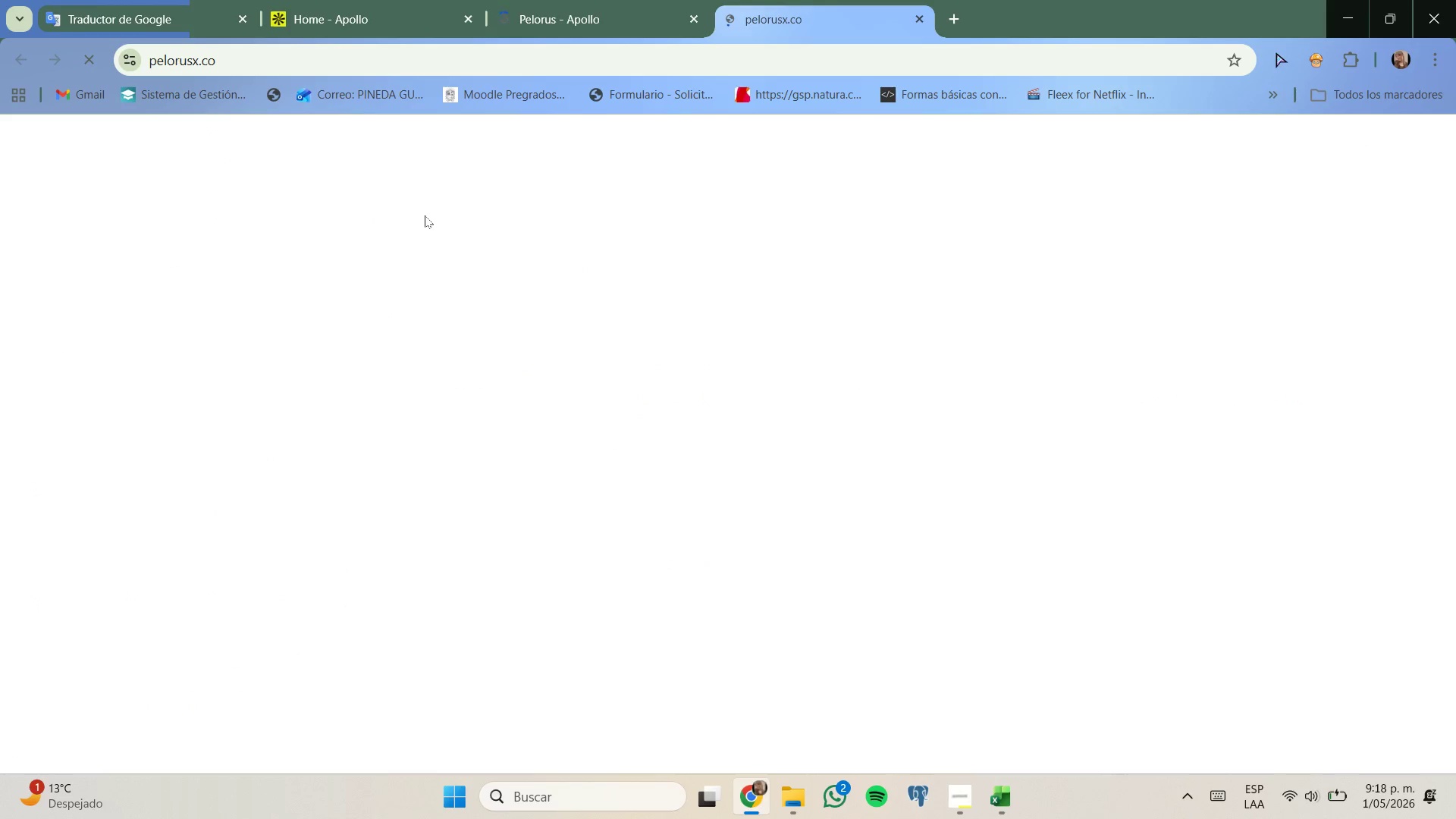 
scroll: coordinate [444, 236], scroll_direction: down, amount: 4.0
 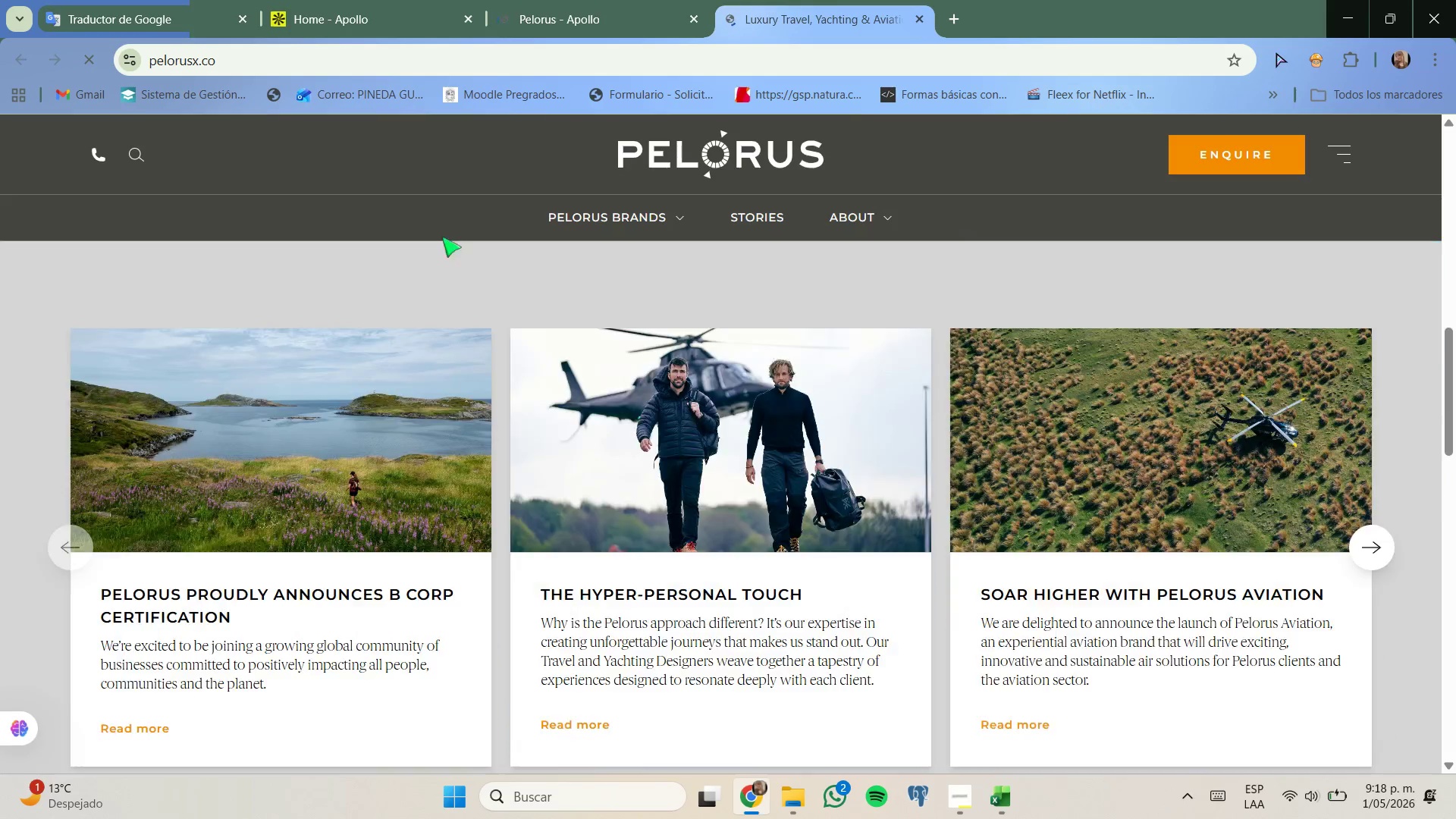 
left_click([508, 7])
 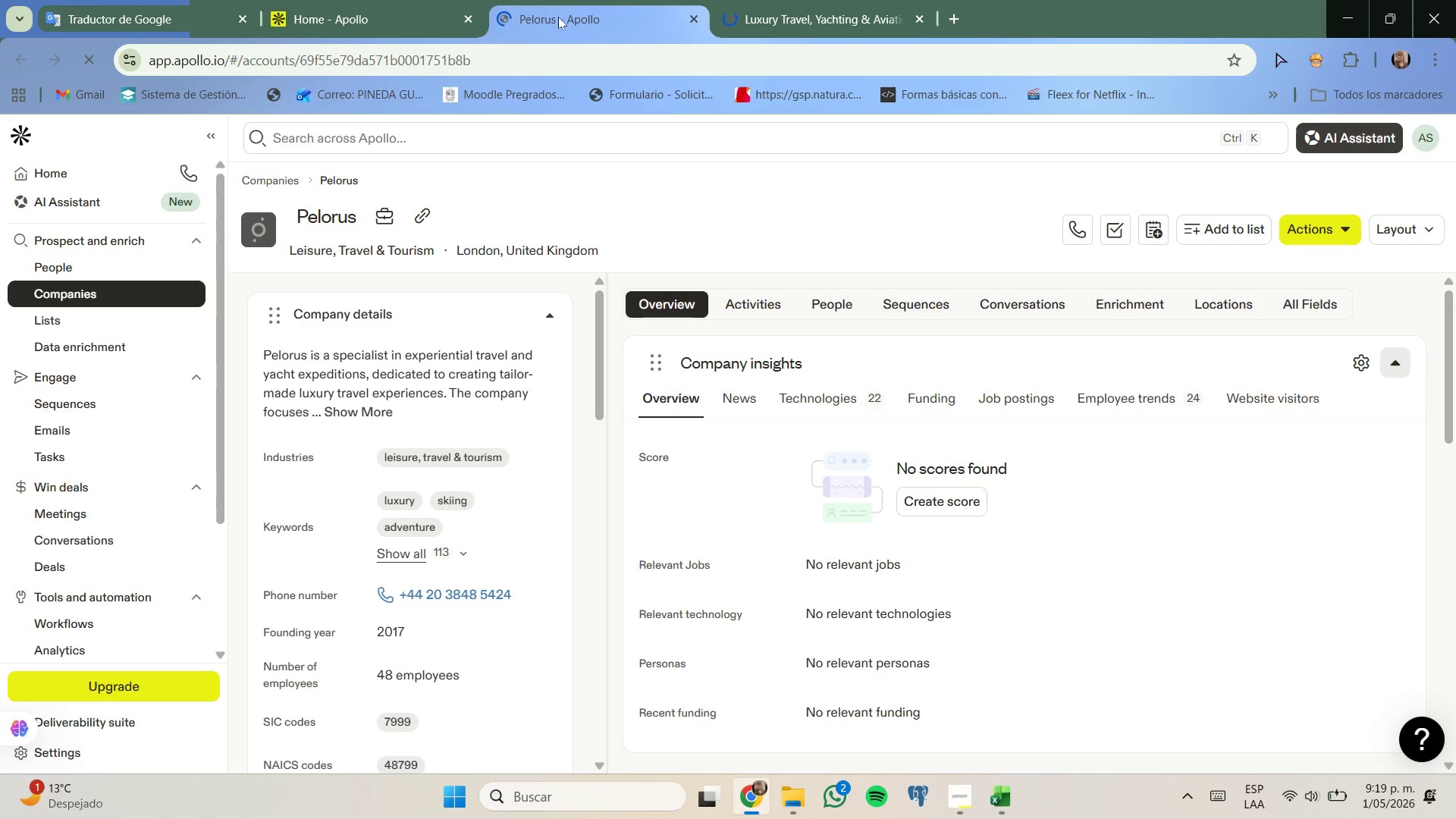 
left_click([409, 0])
 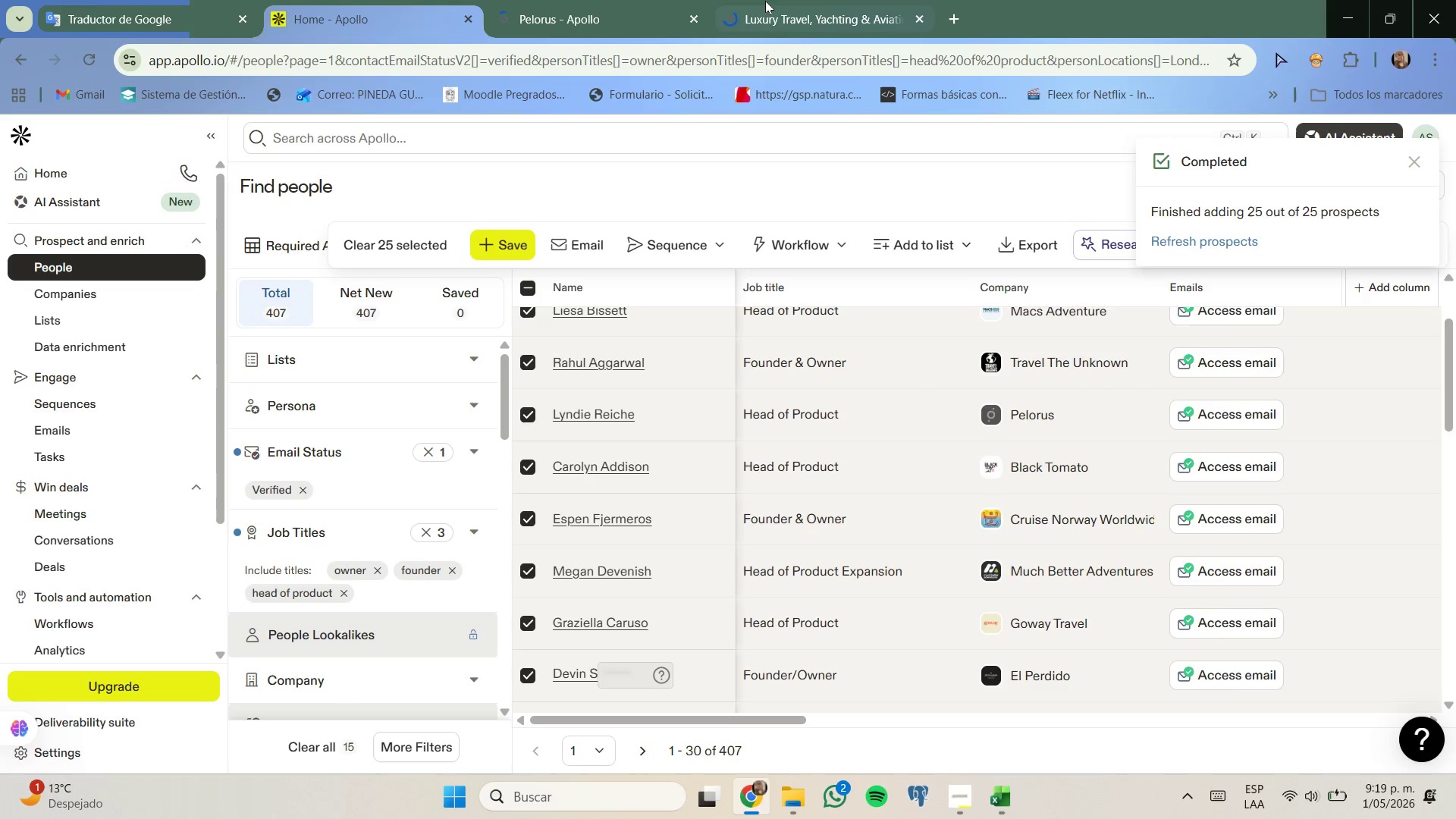 
left_click([765, 1])
 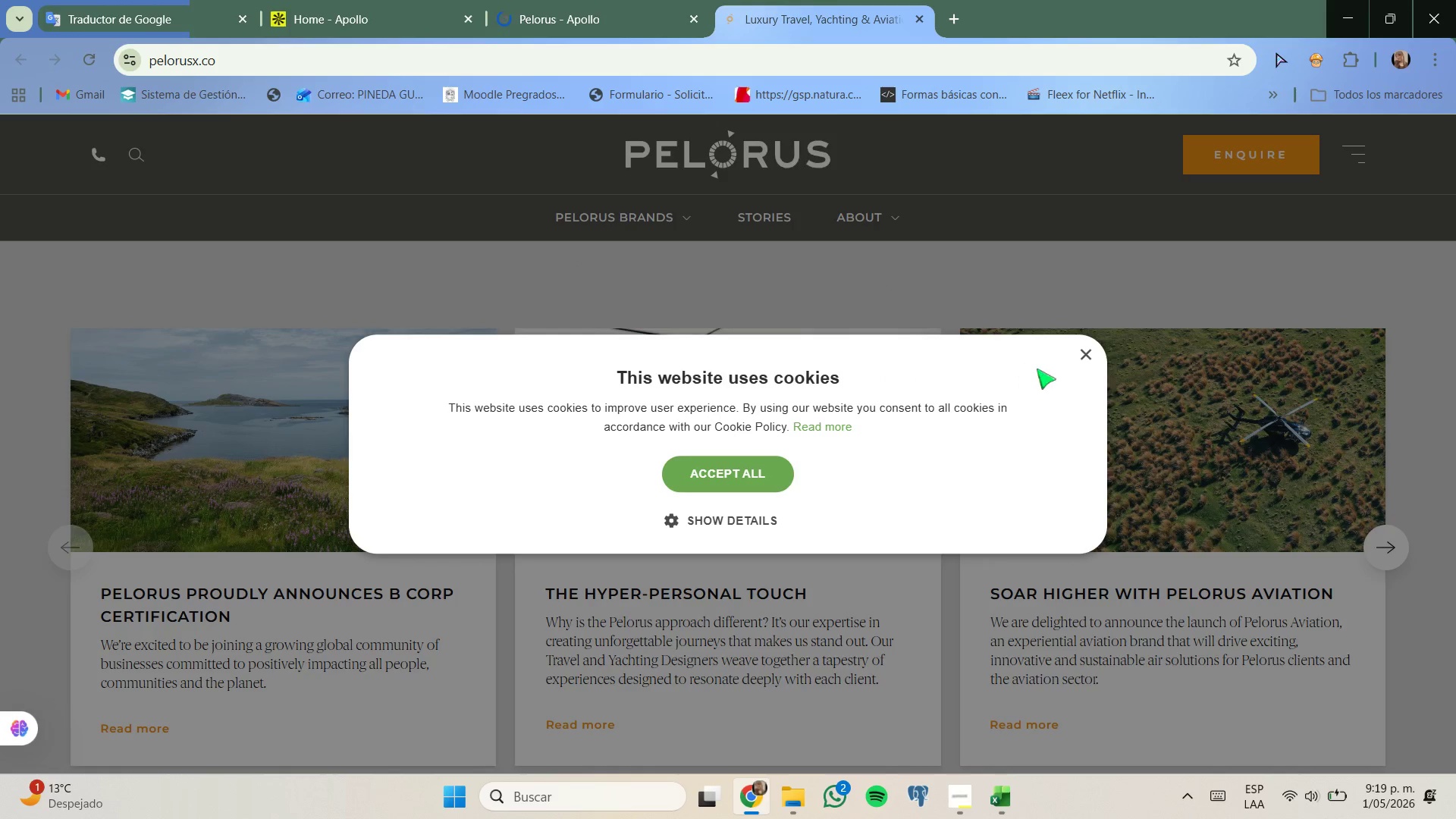 
left_click([1082, 355])
 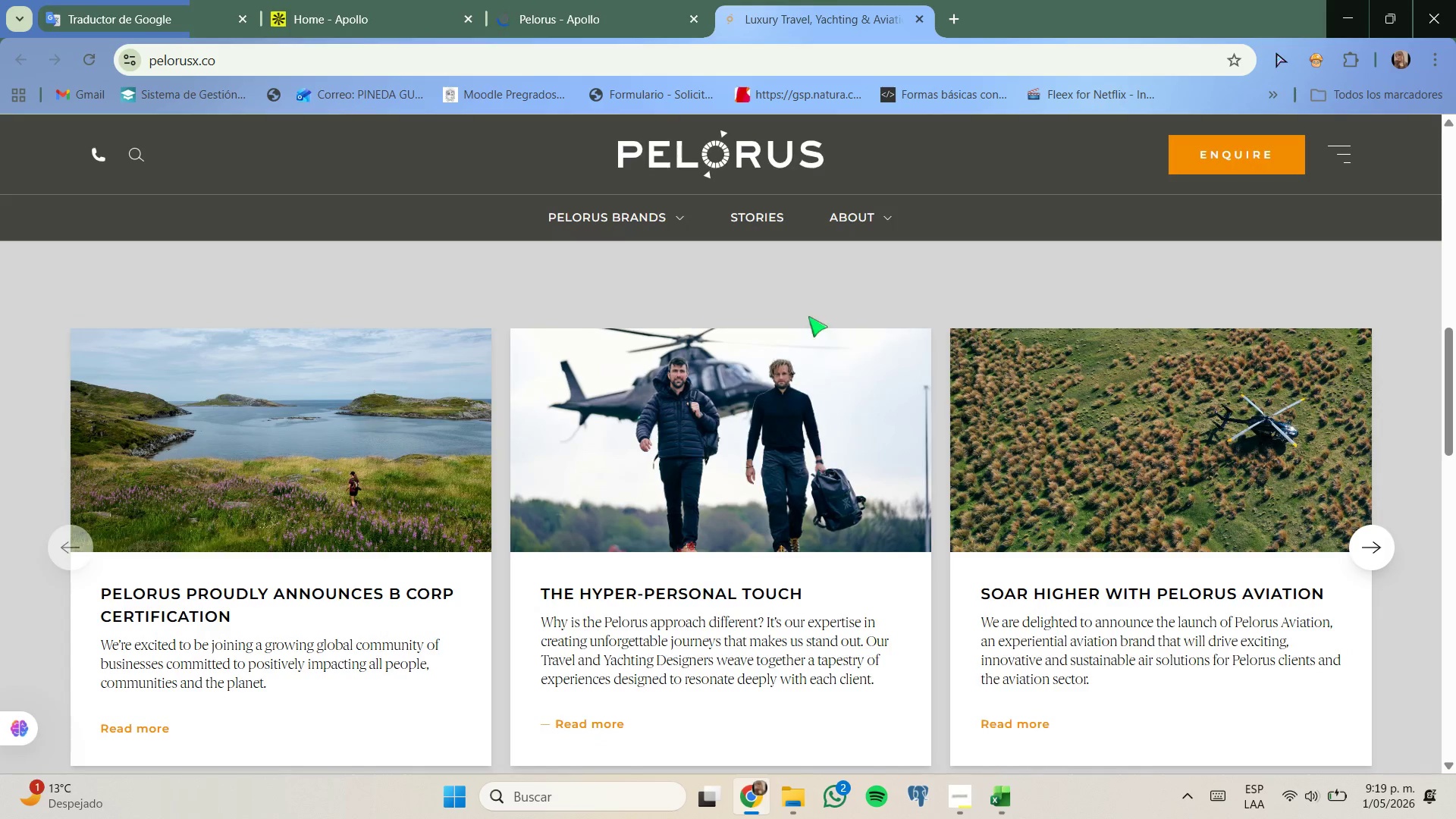 
scroll: coordinate [803, 315], scroll_direction: down, amount: 1.0
 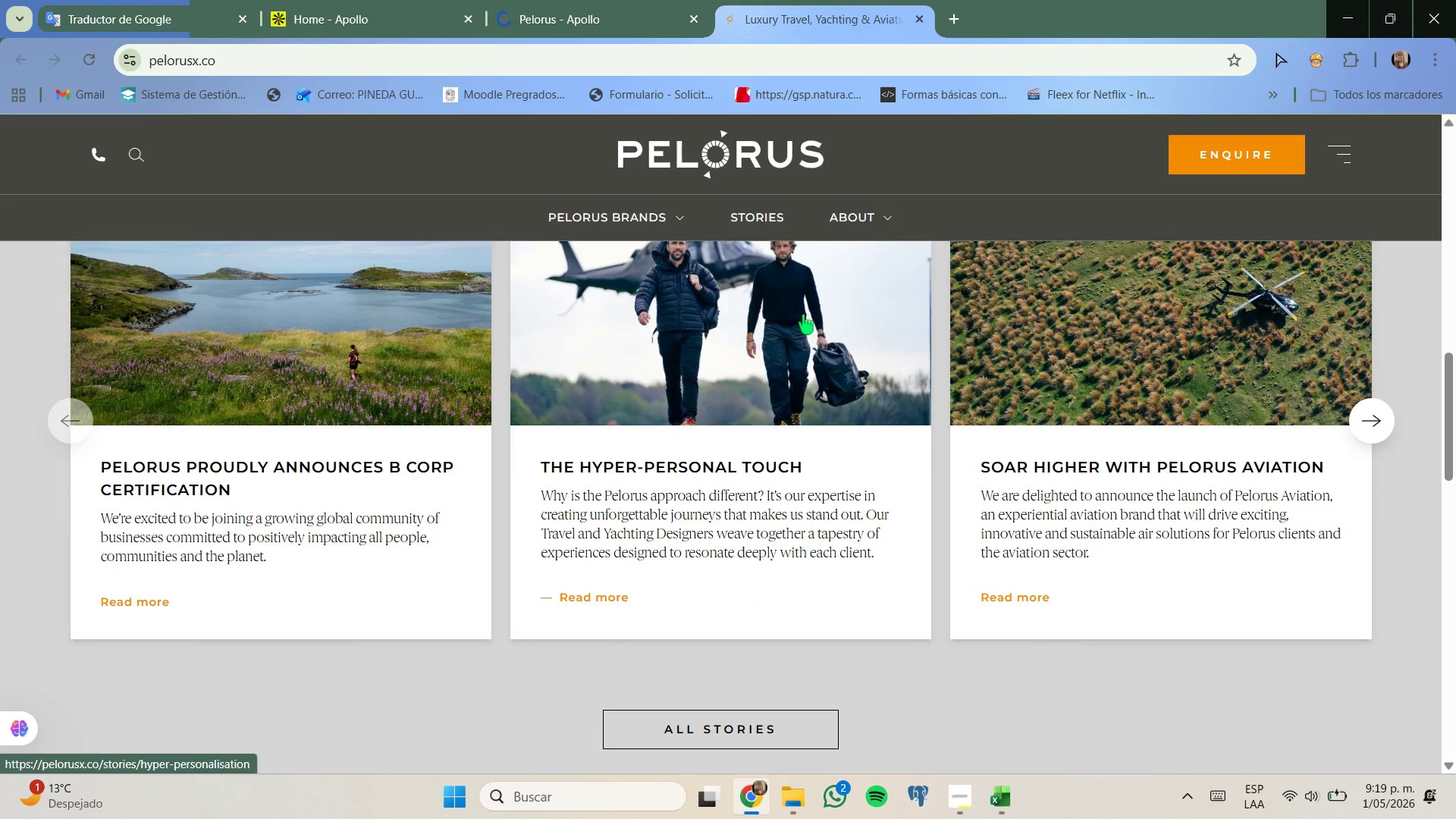 
scroll: coordinate [803, 315], scroll_direction: up, amount: 2.0
 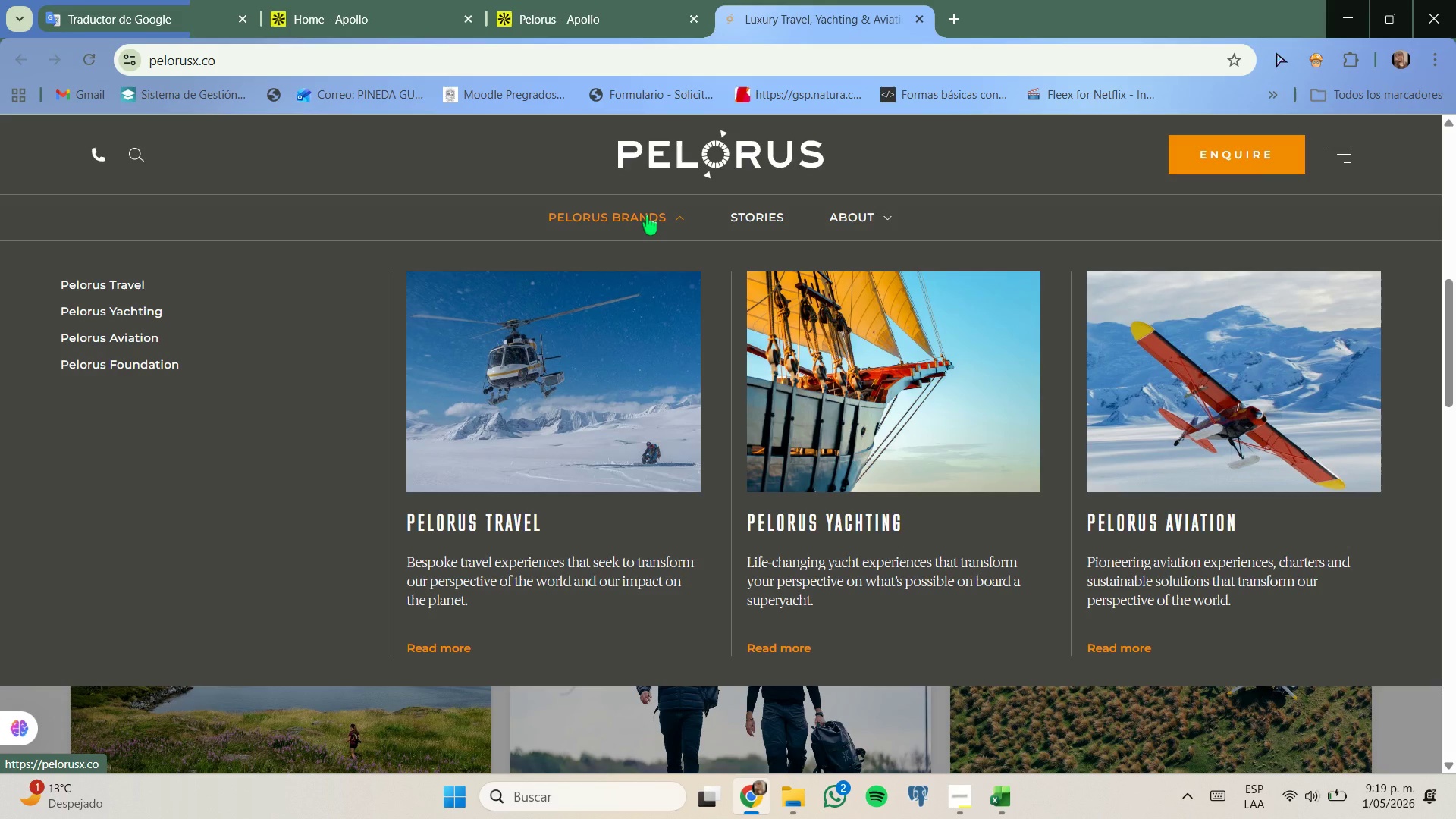 
left_click([121, 284])
 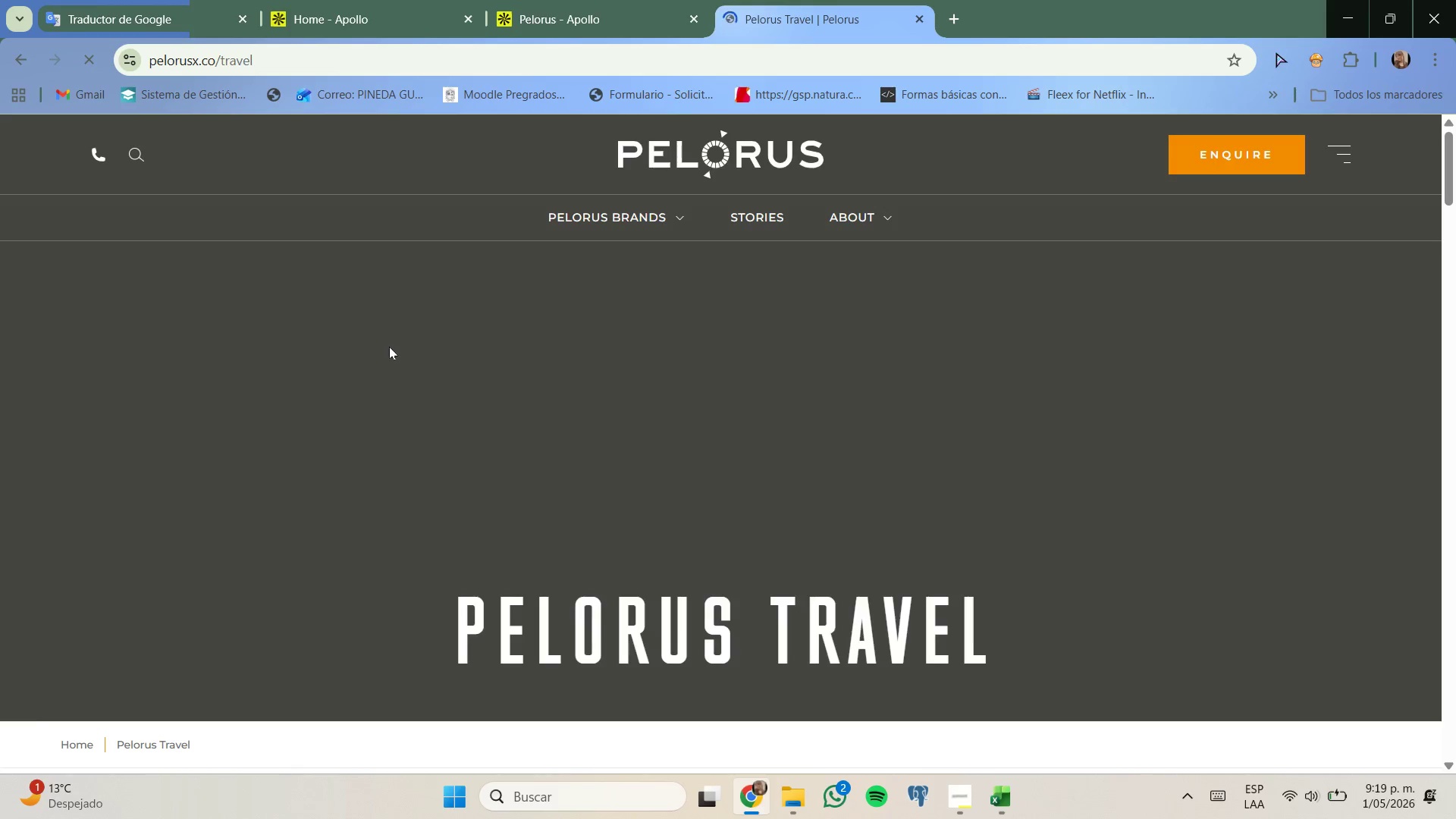 
scroll: coordinate [465, 411], scroll_direction: down, amount: 2.0
 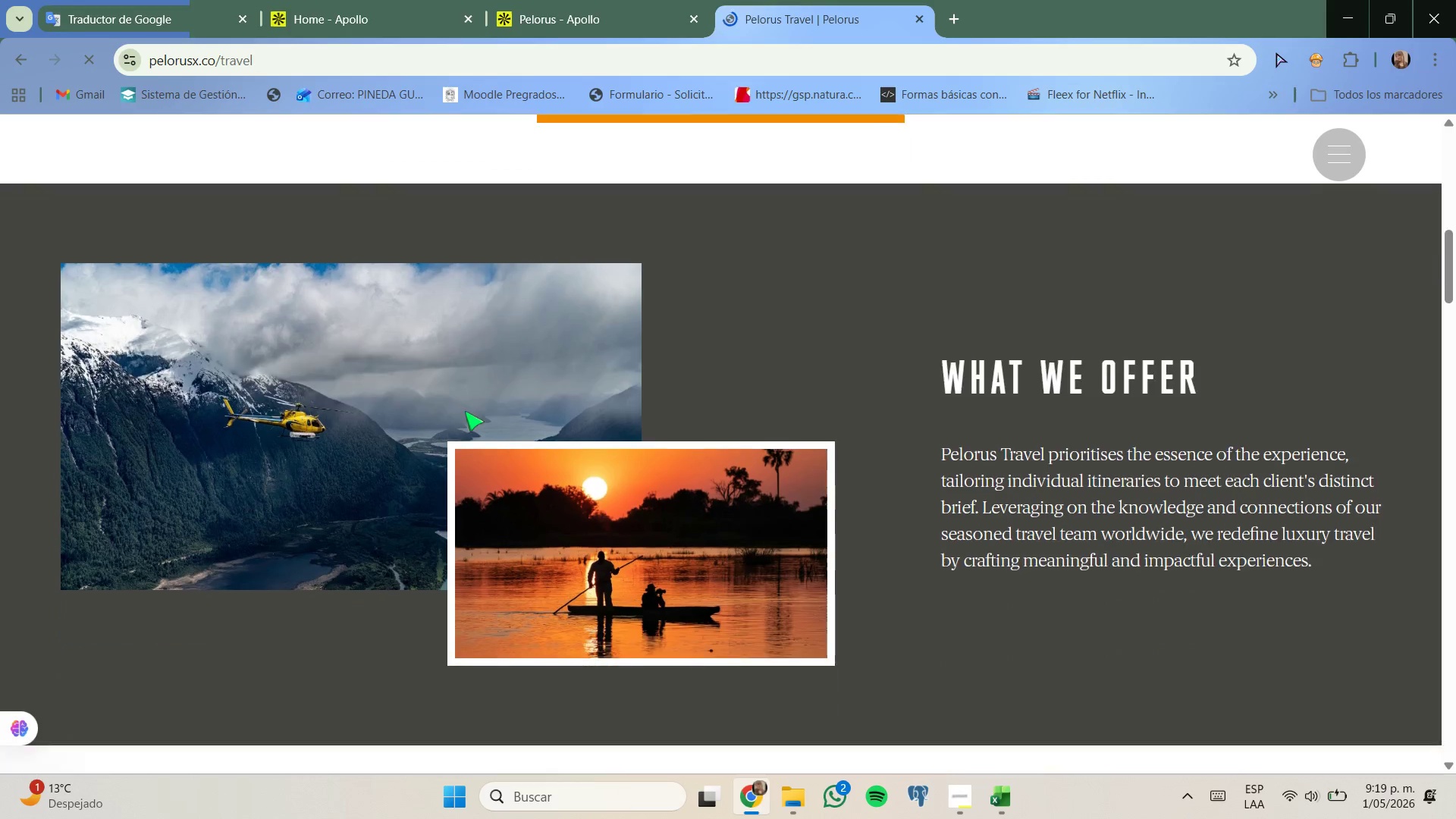 
scroll: coordinate [465, 411], scroll_direction: none, amount: 0.0
 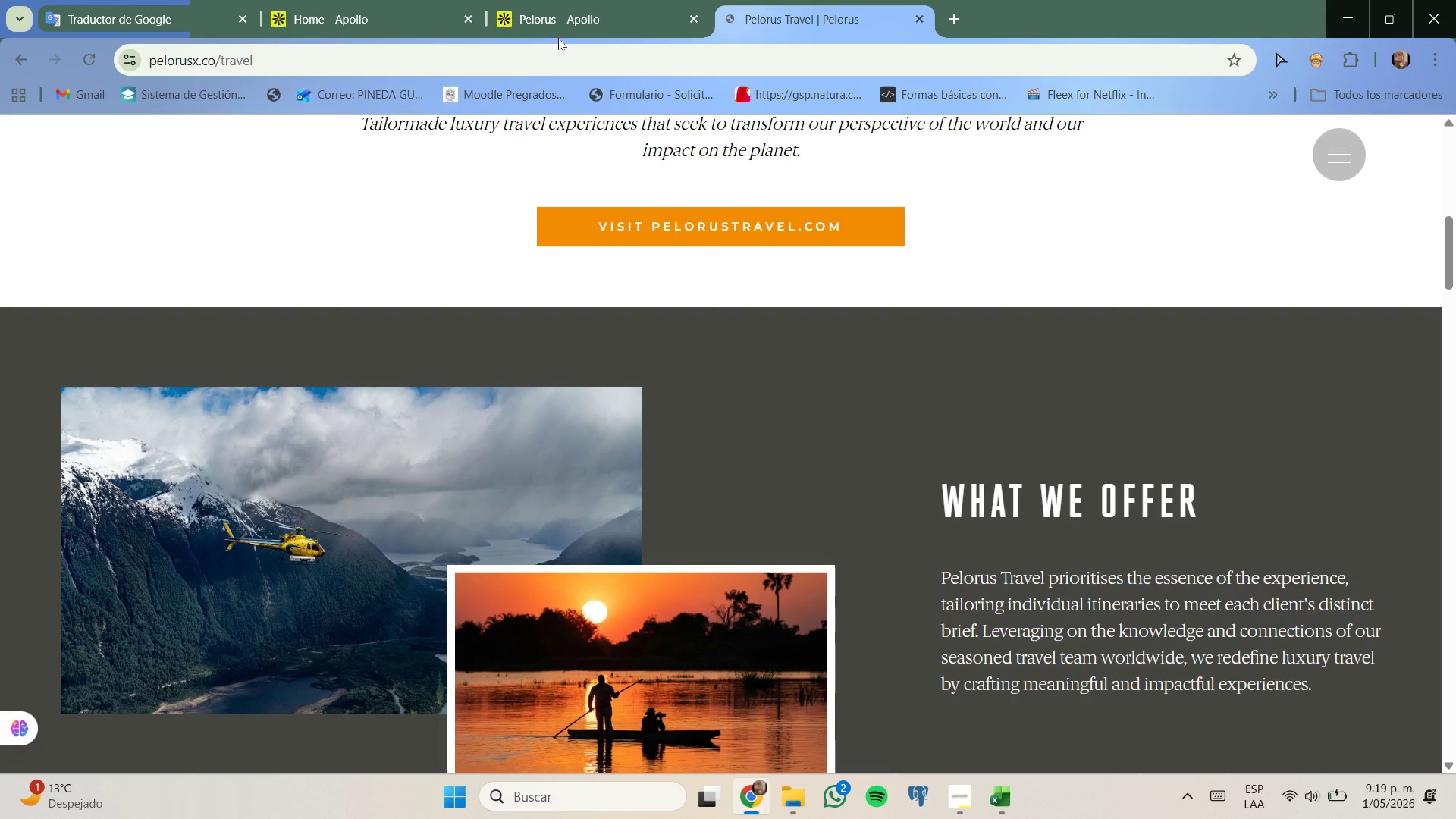 
double_click([578, 22])
 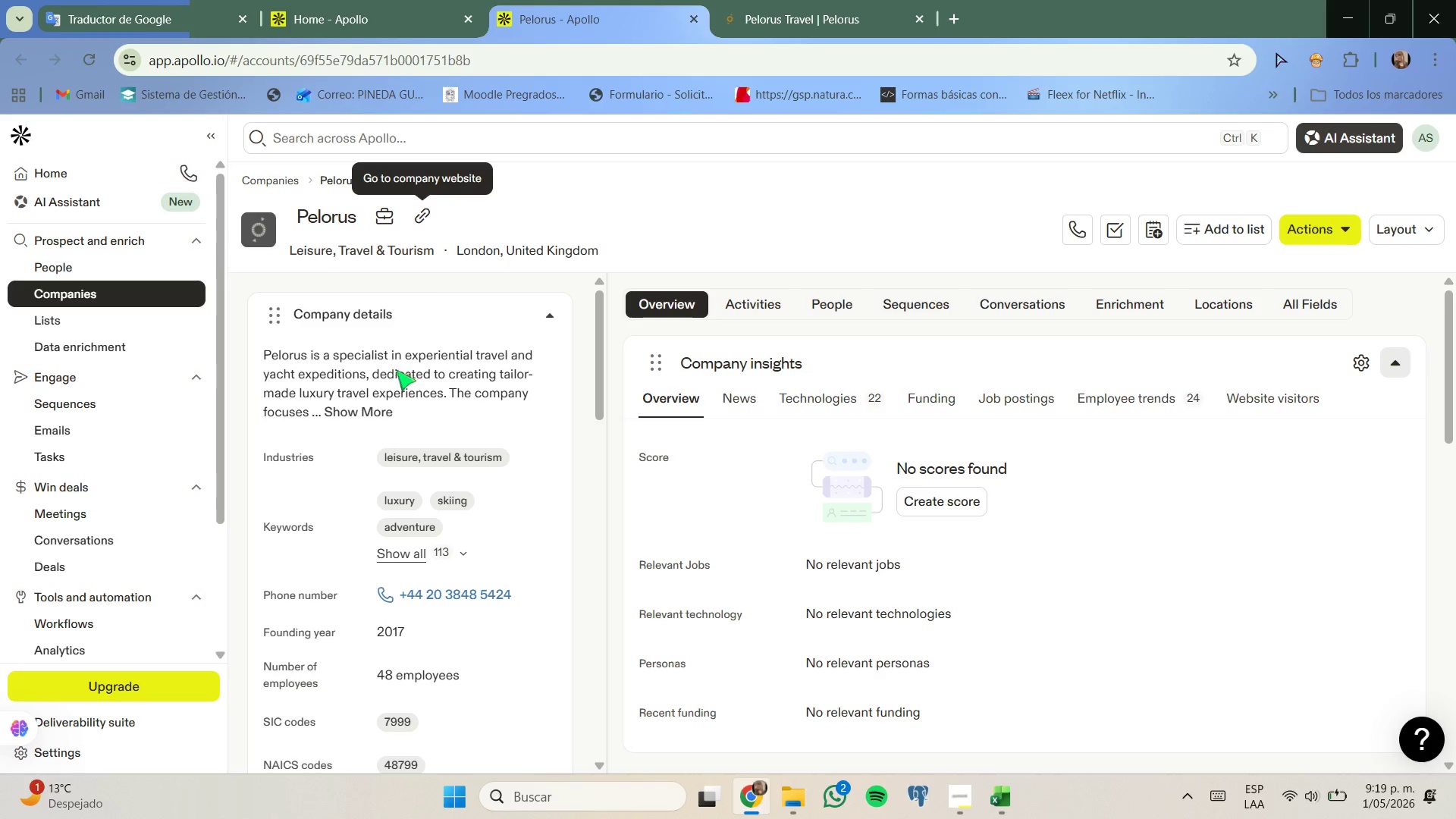 
left_click([695, 21])
 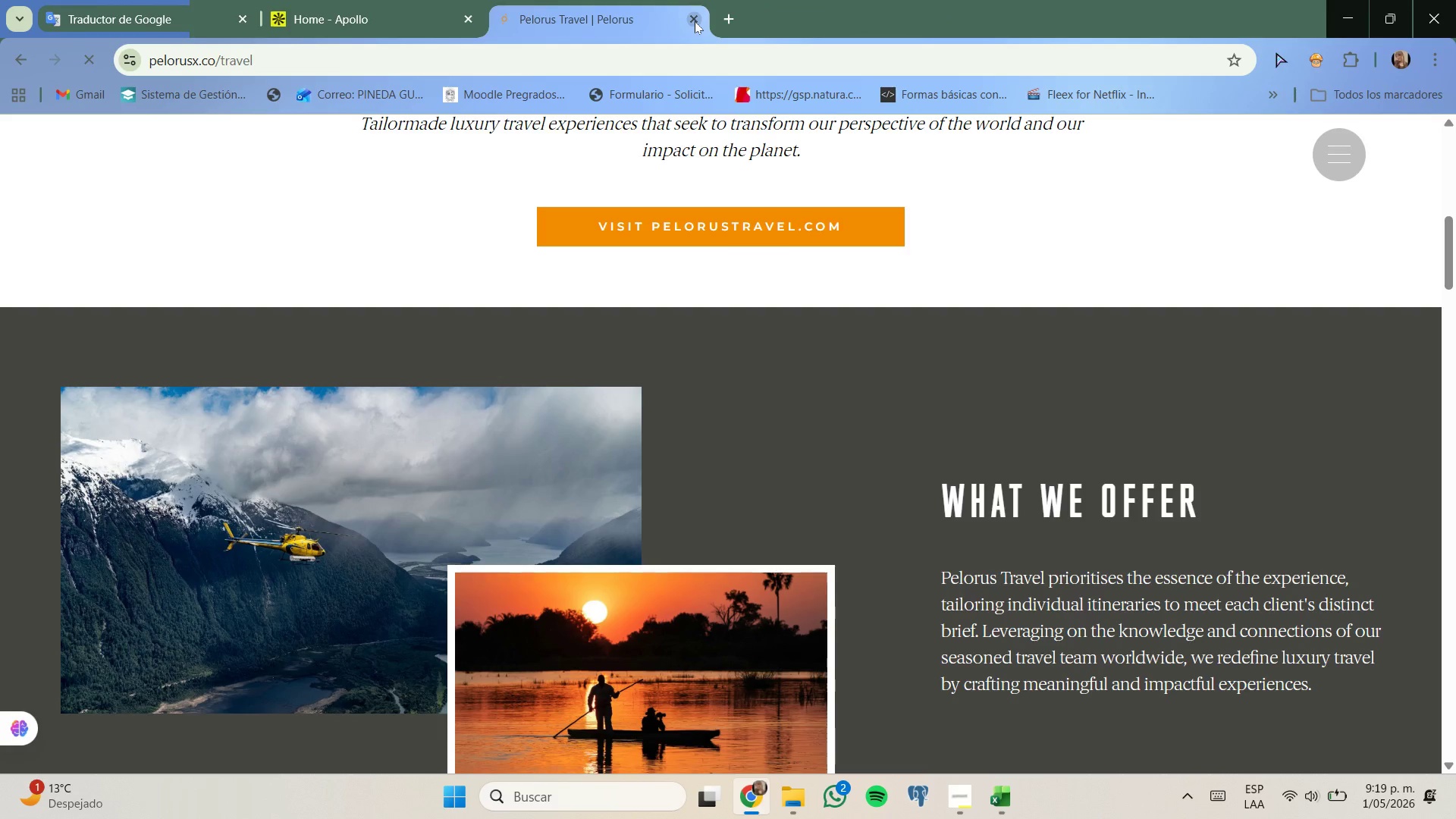 
left_click([695, 21])
 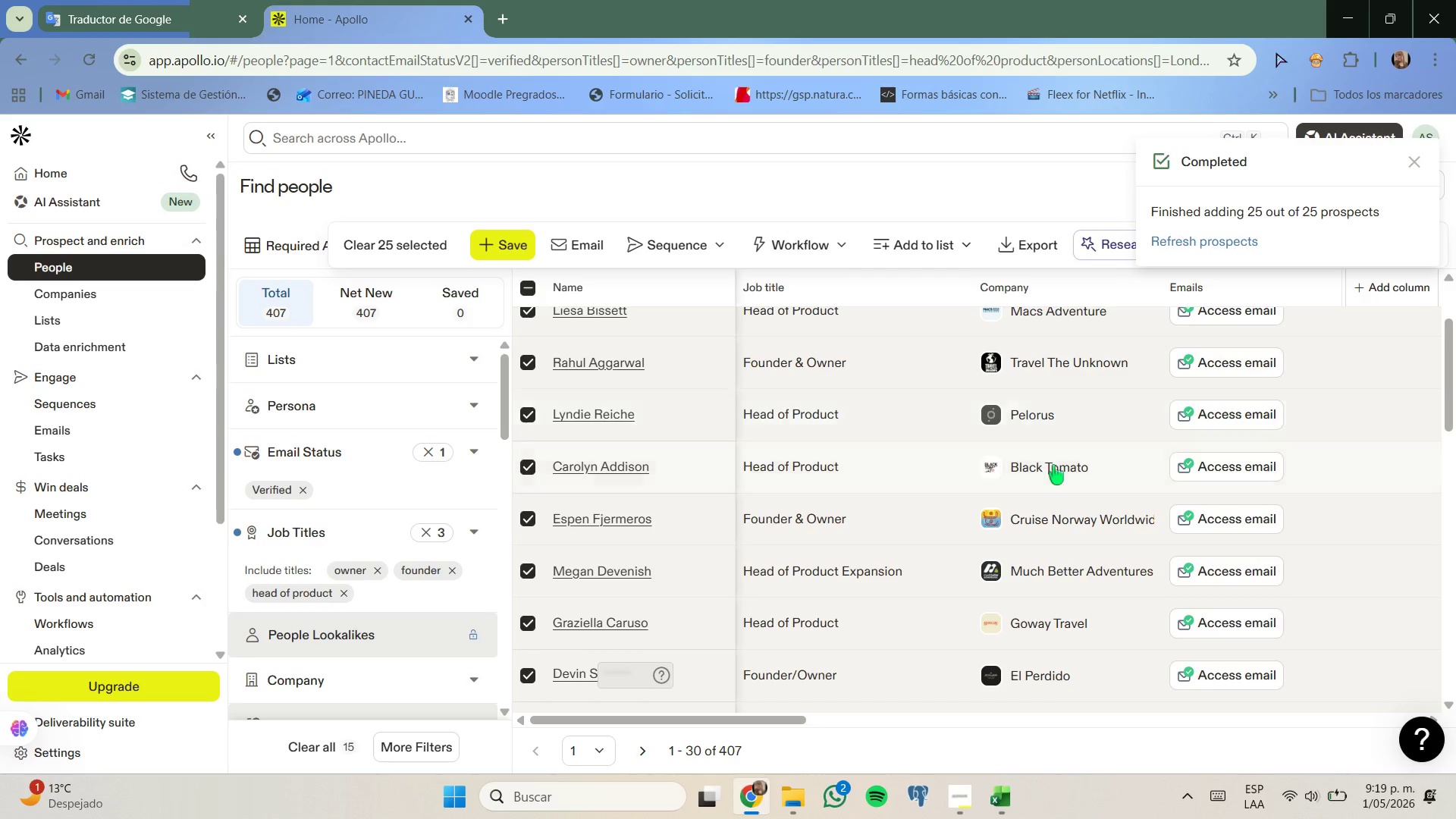 
right_click([1066, 469])
 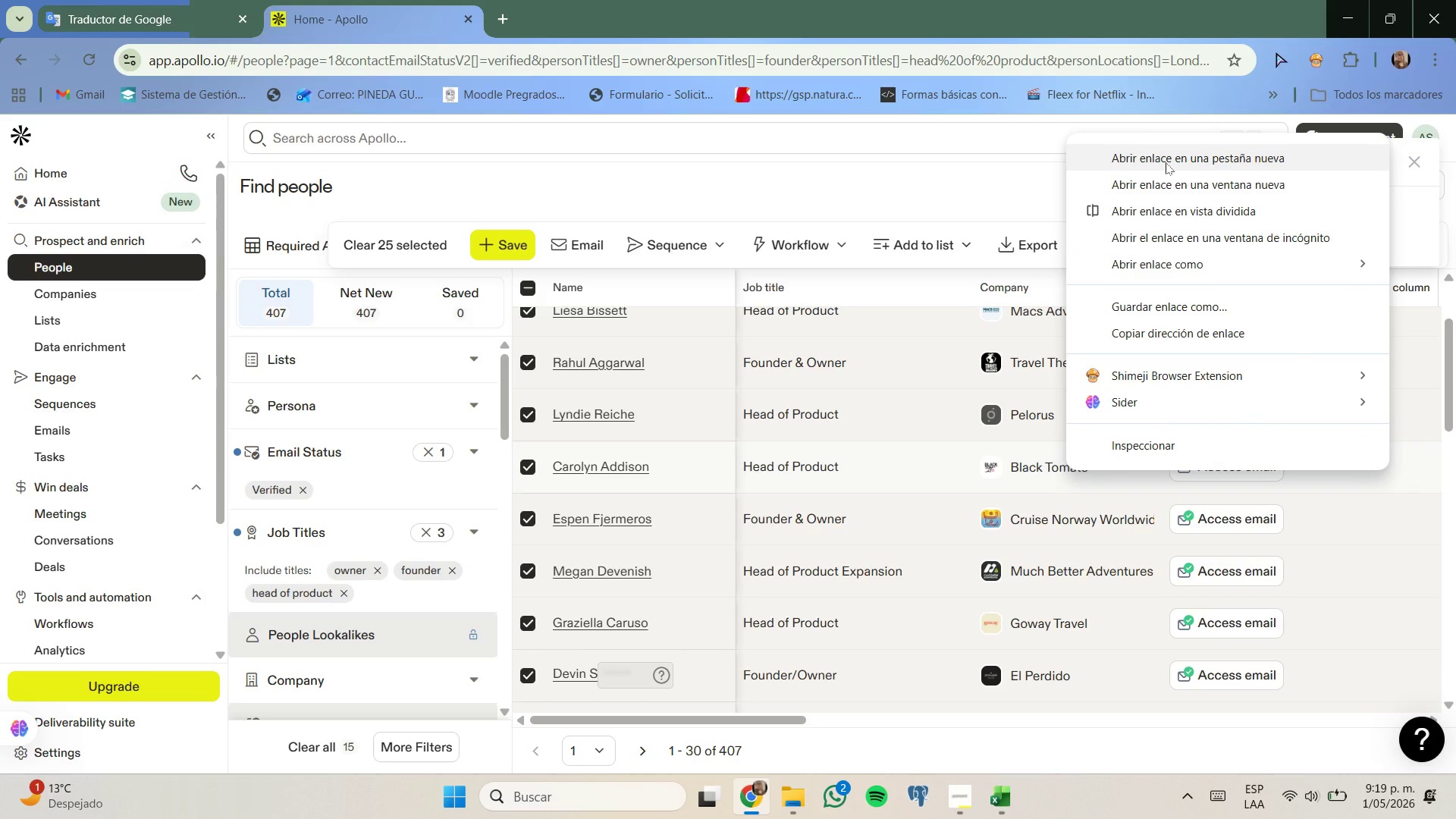 
left_click([1166, 158])
 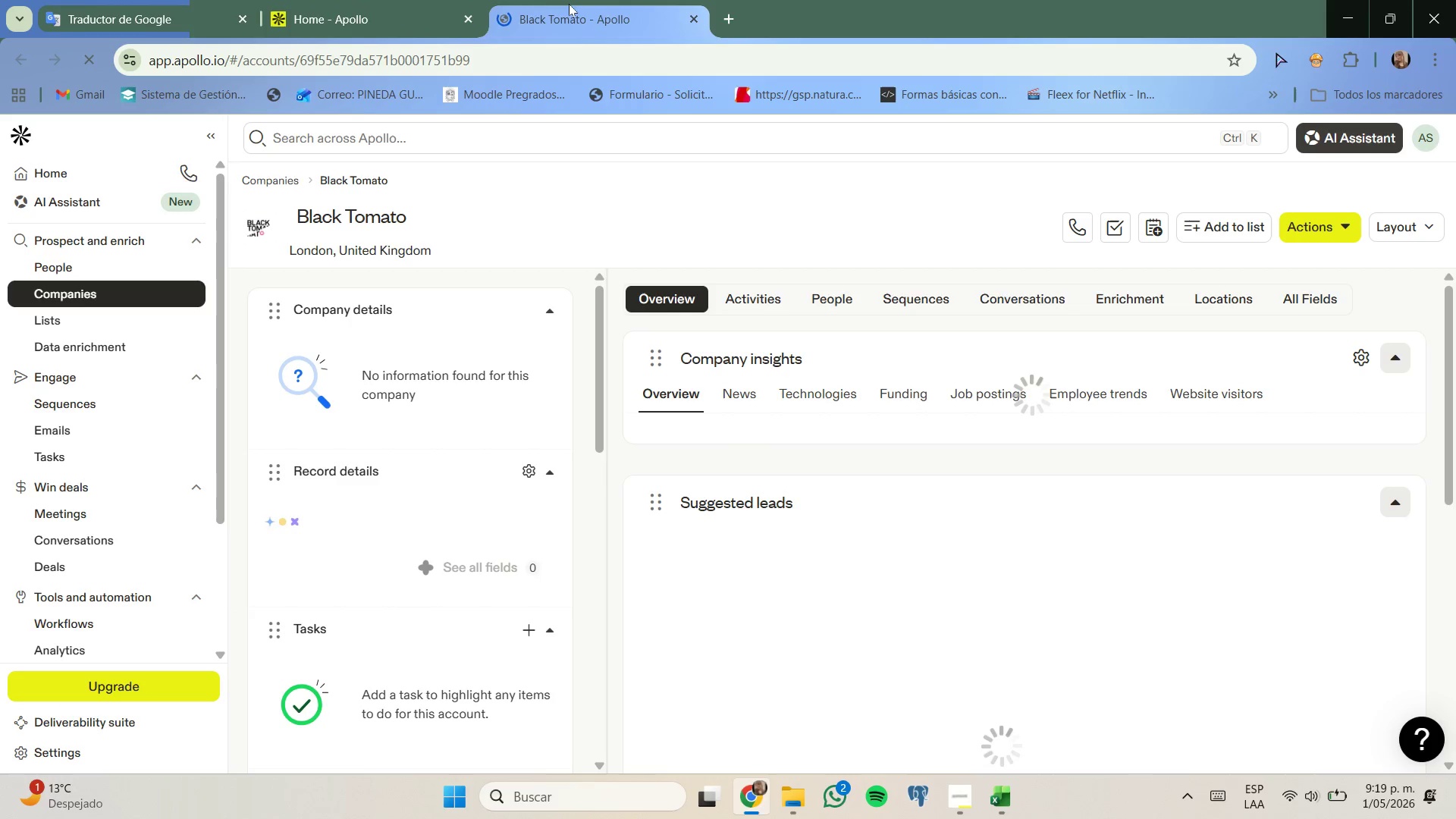 
wait(14.03)
 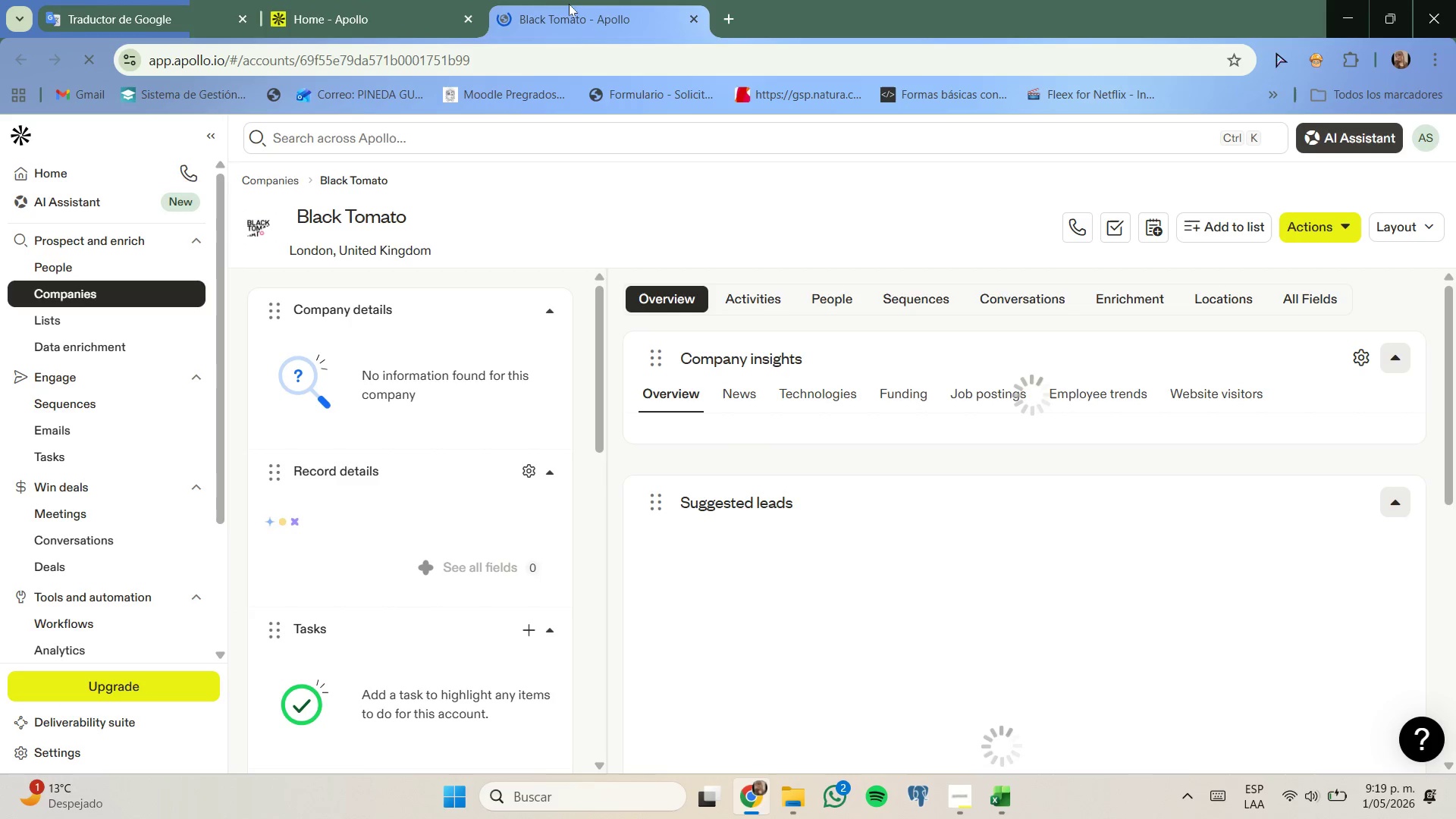 
left_click([465, 216])
 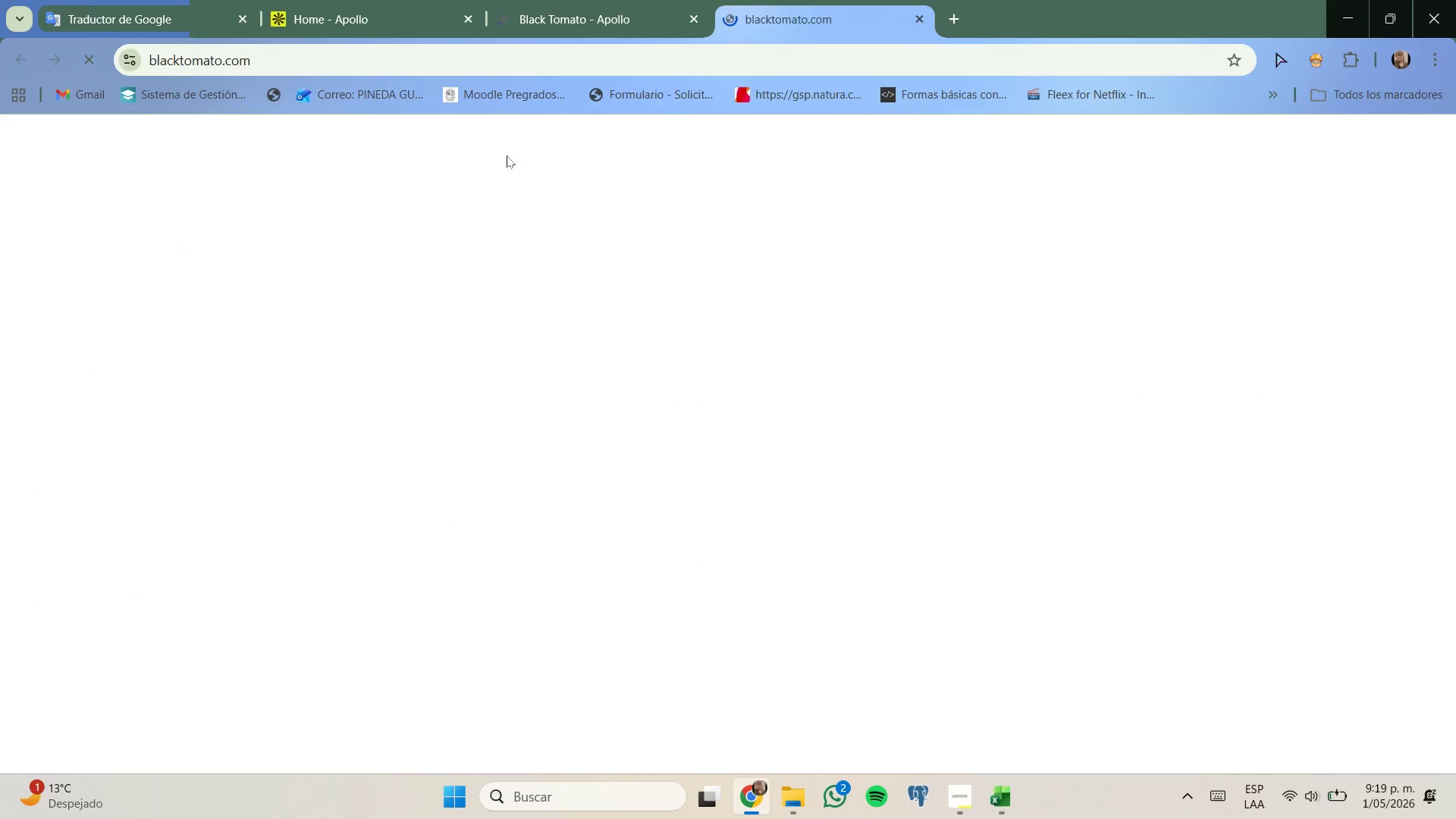 
left_click([544, 0])
 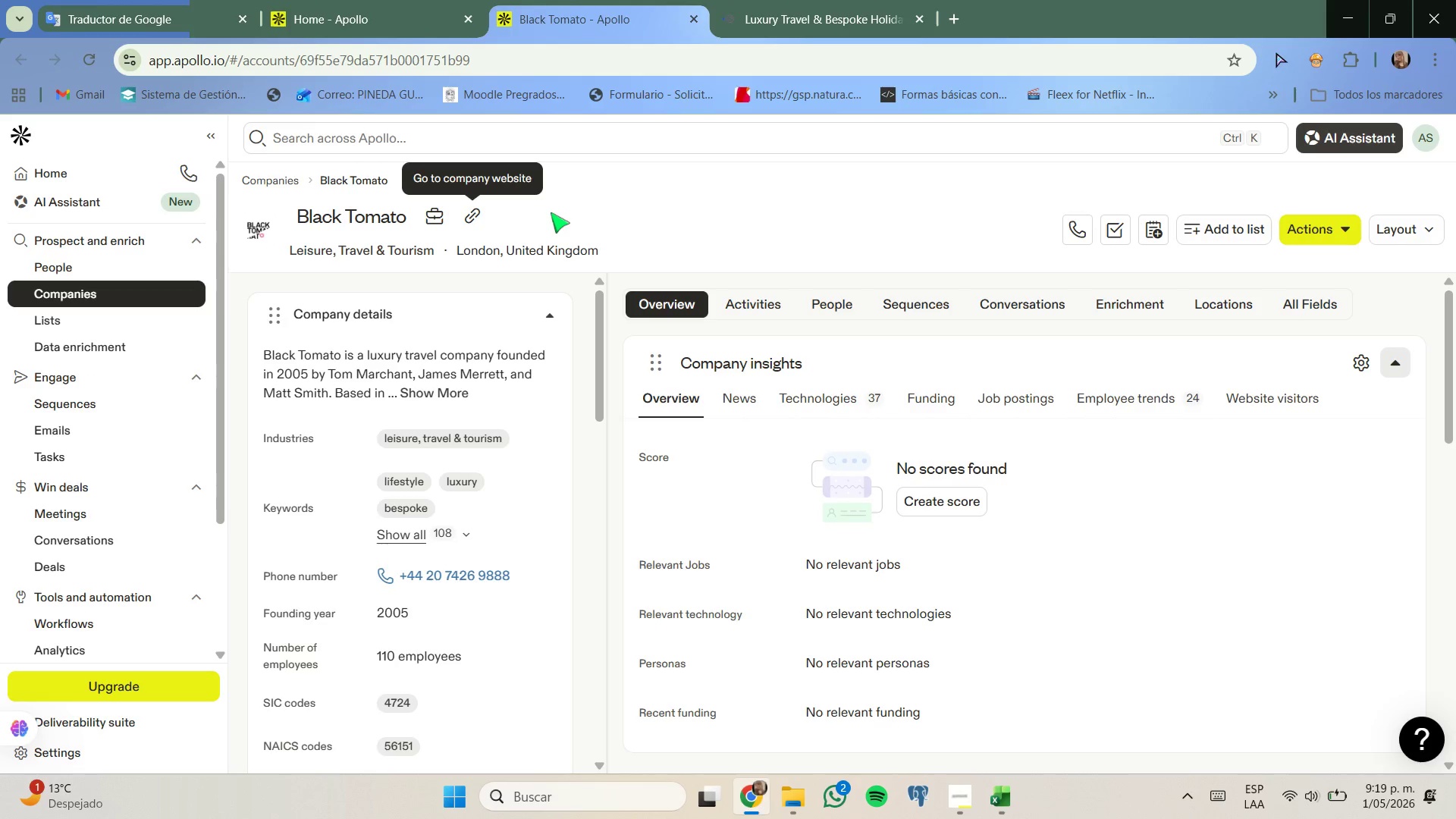 
left_click([841, 0])
 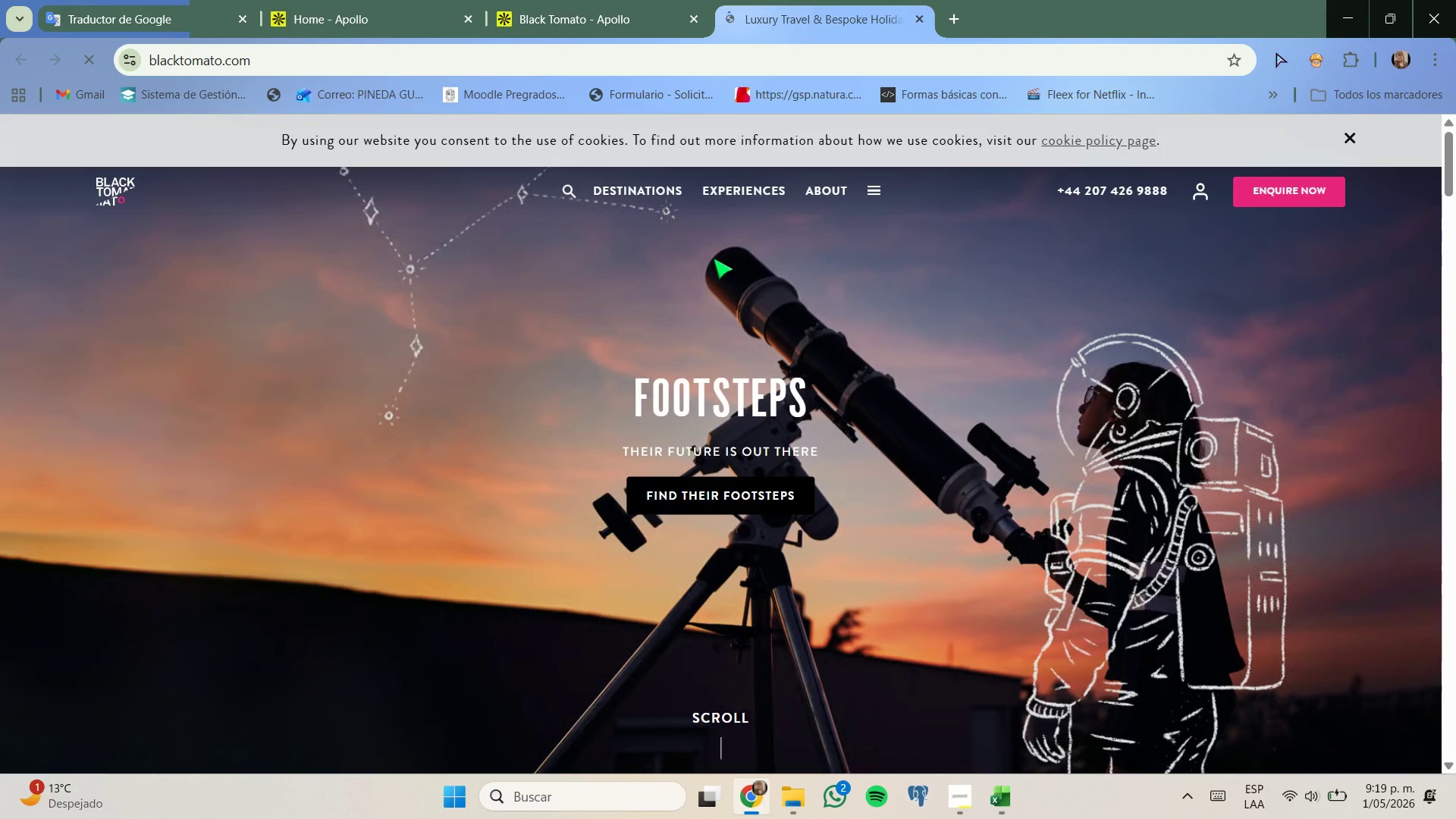 
scroll: coordinate [714, 259], scroll_direction: down, amount: 1.0
 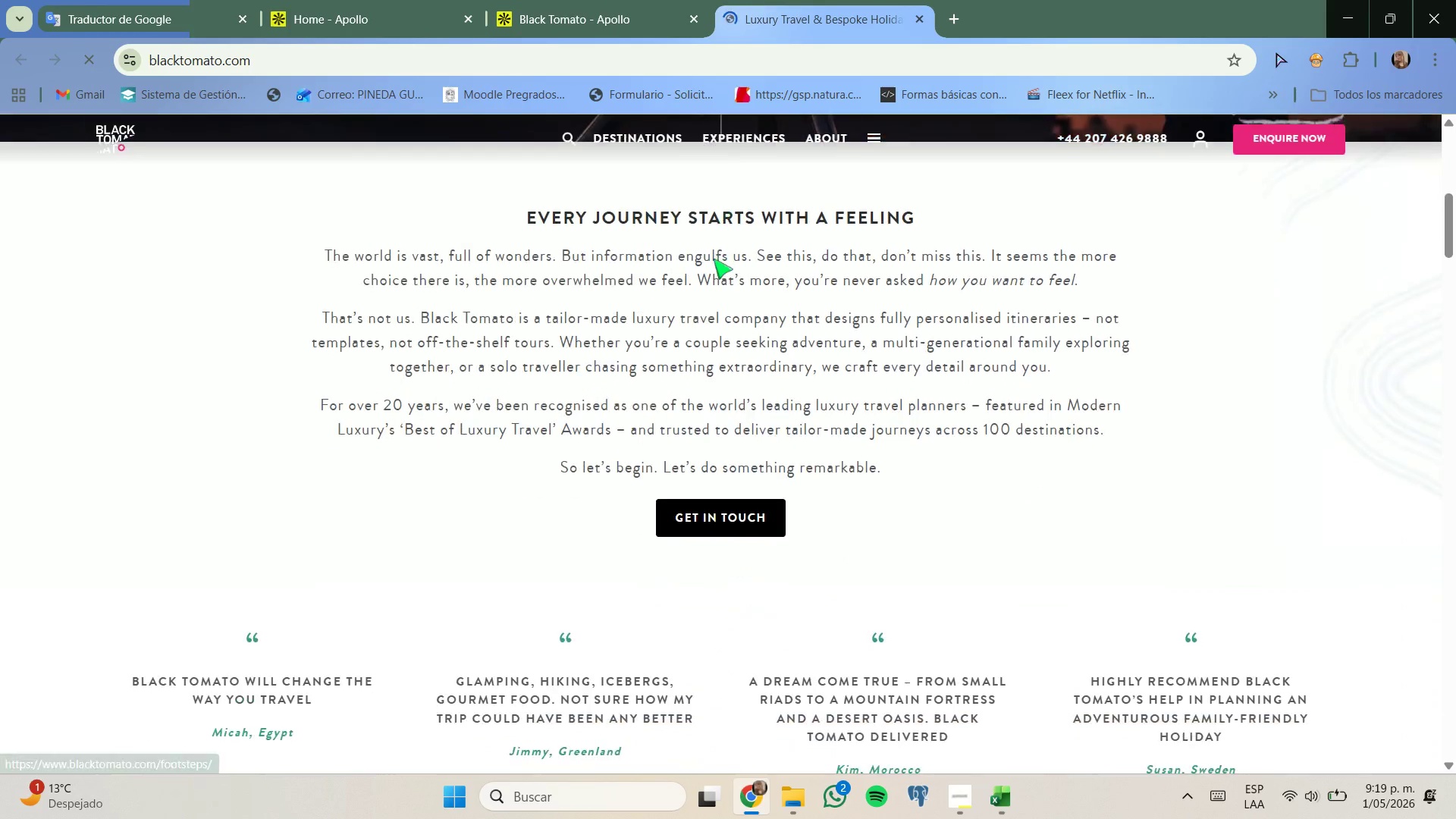 
scroll: coordinate [714, 259], scroll_direction: up, amount: 1.0
 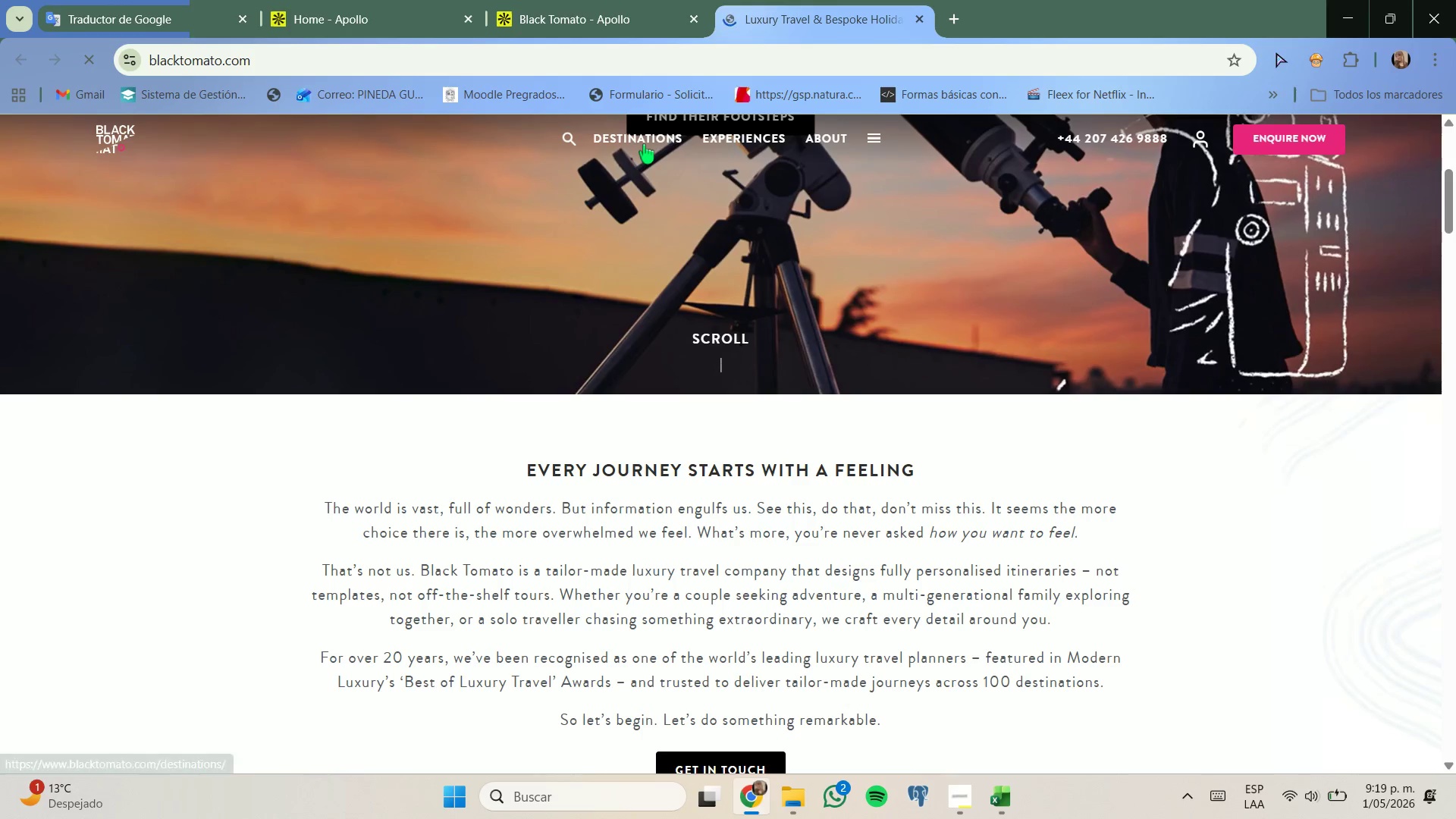 
left_click([645, 136])
 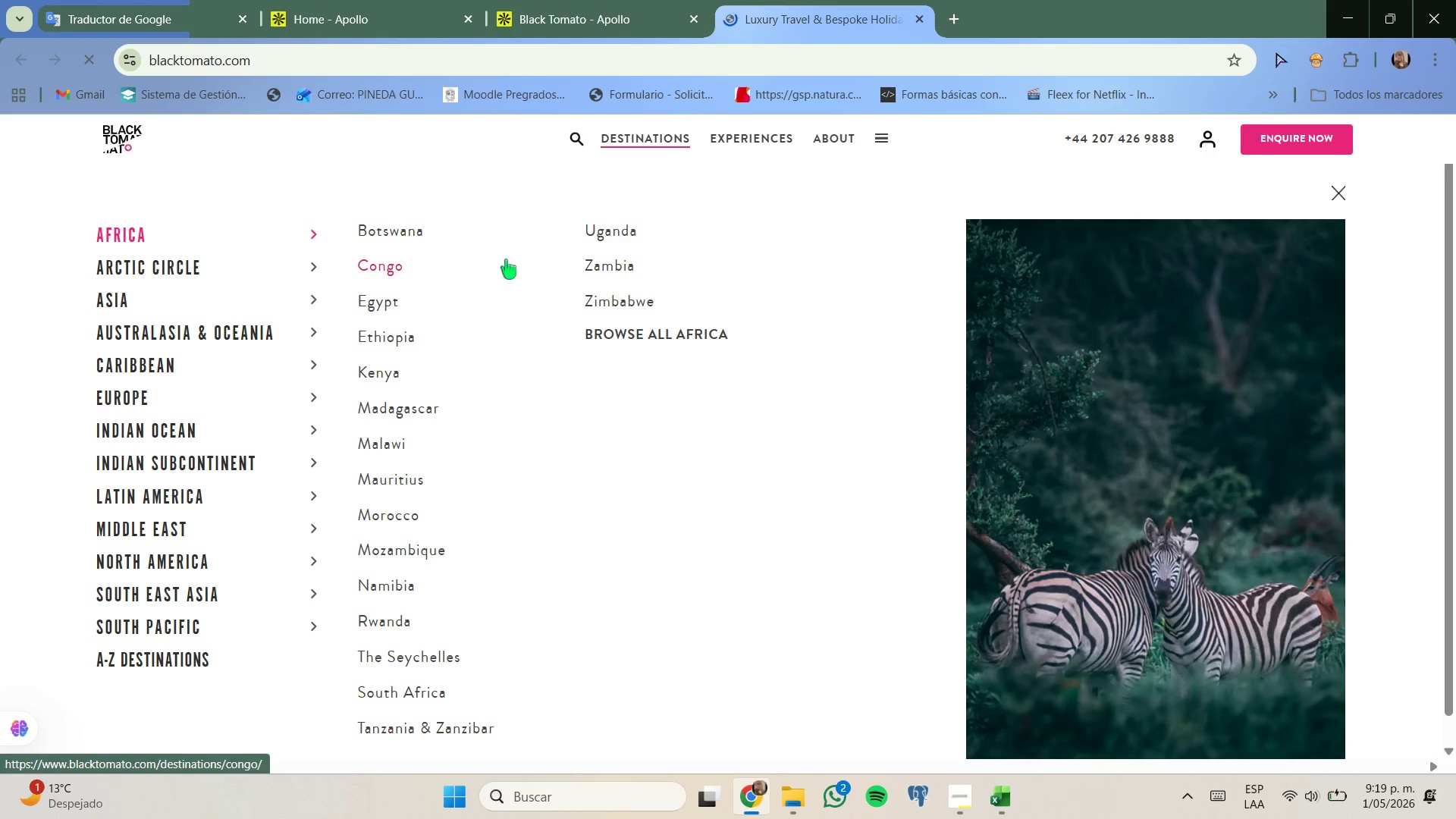 
left_click([573, 2])
 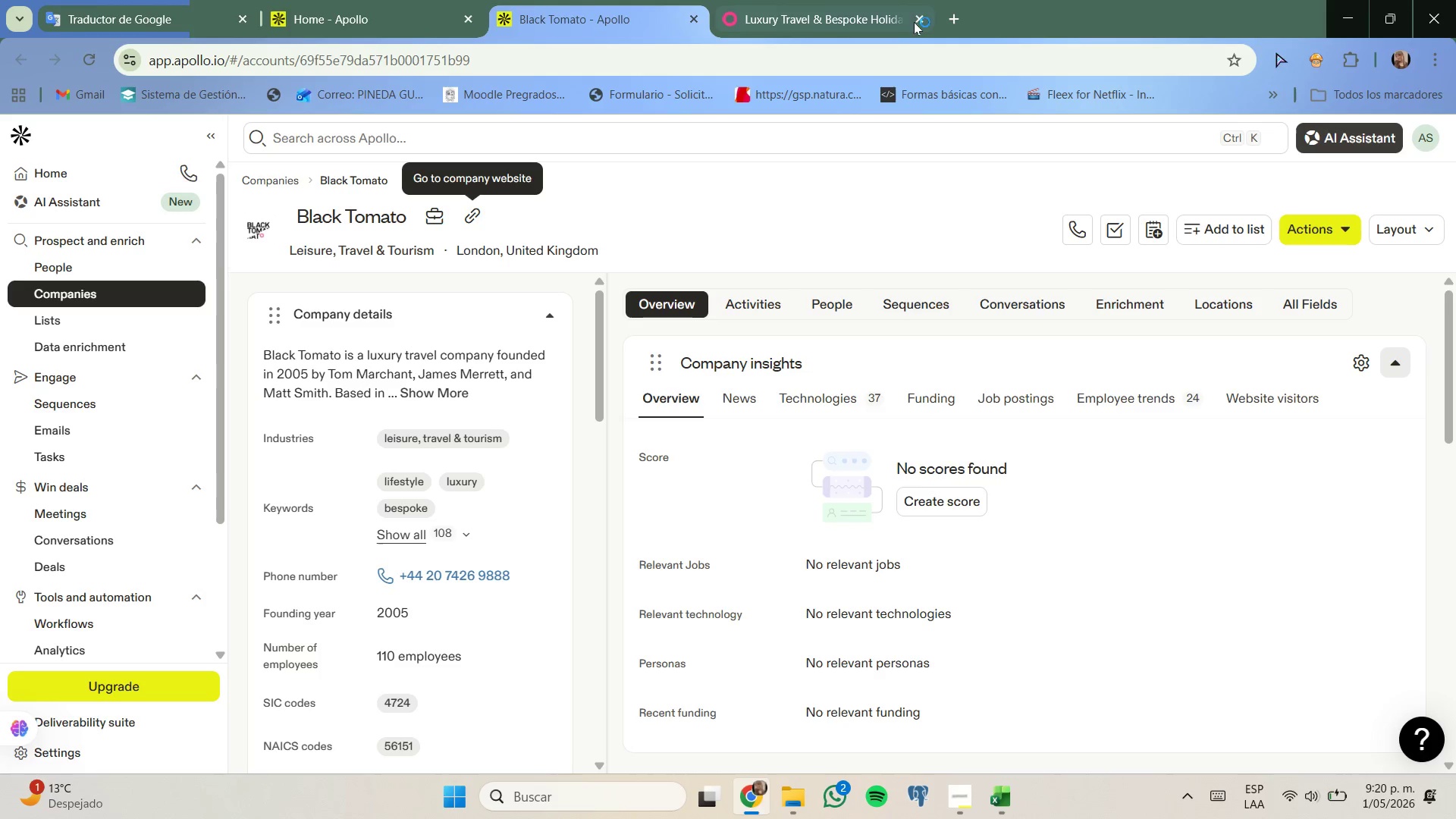 
scroll: coordinate [501, 339], scroll_direction: up, amount: 1.0
 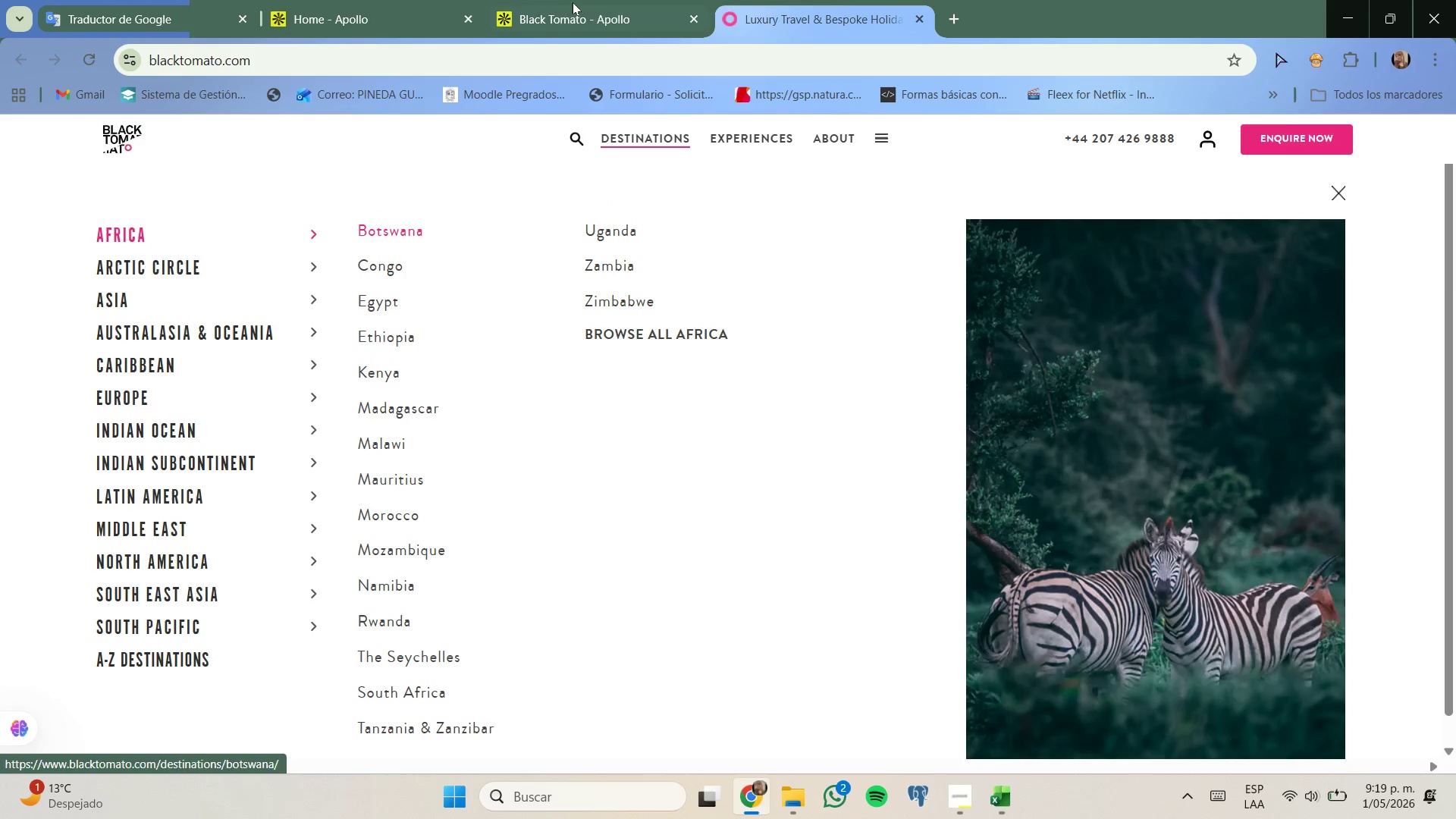 
left_click([916, 20])
 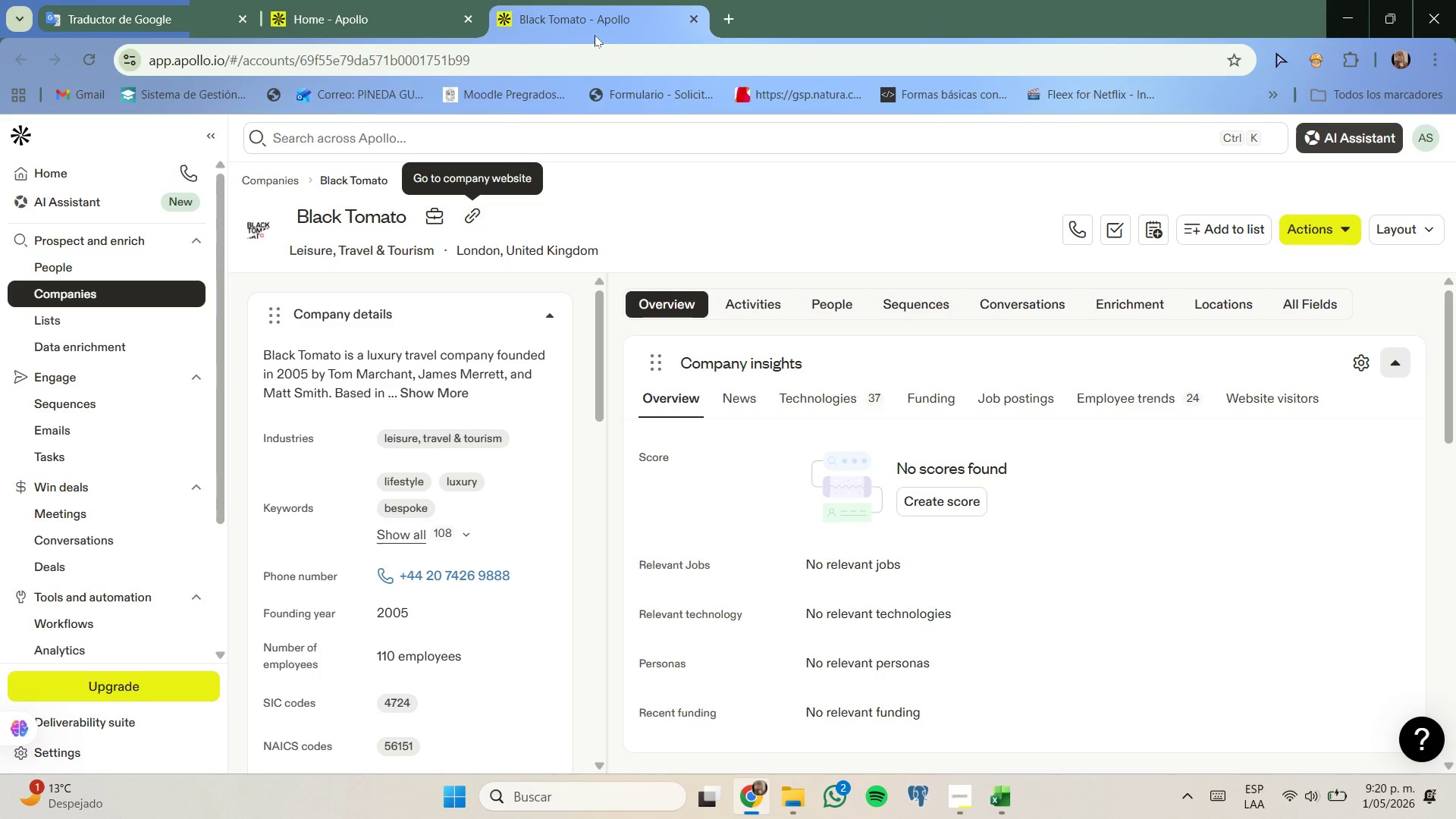 
left_click([375, 0])
 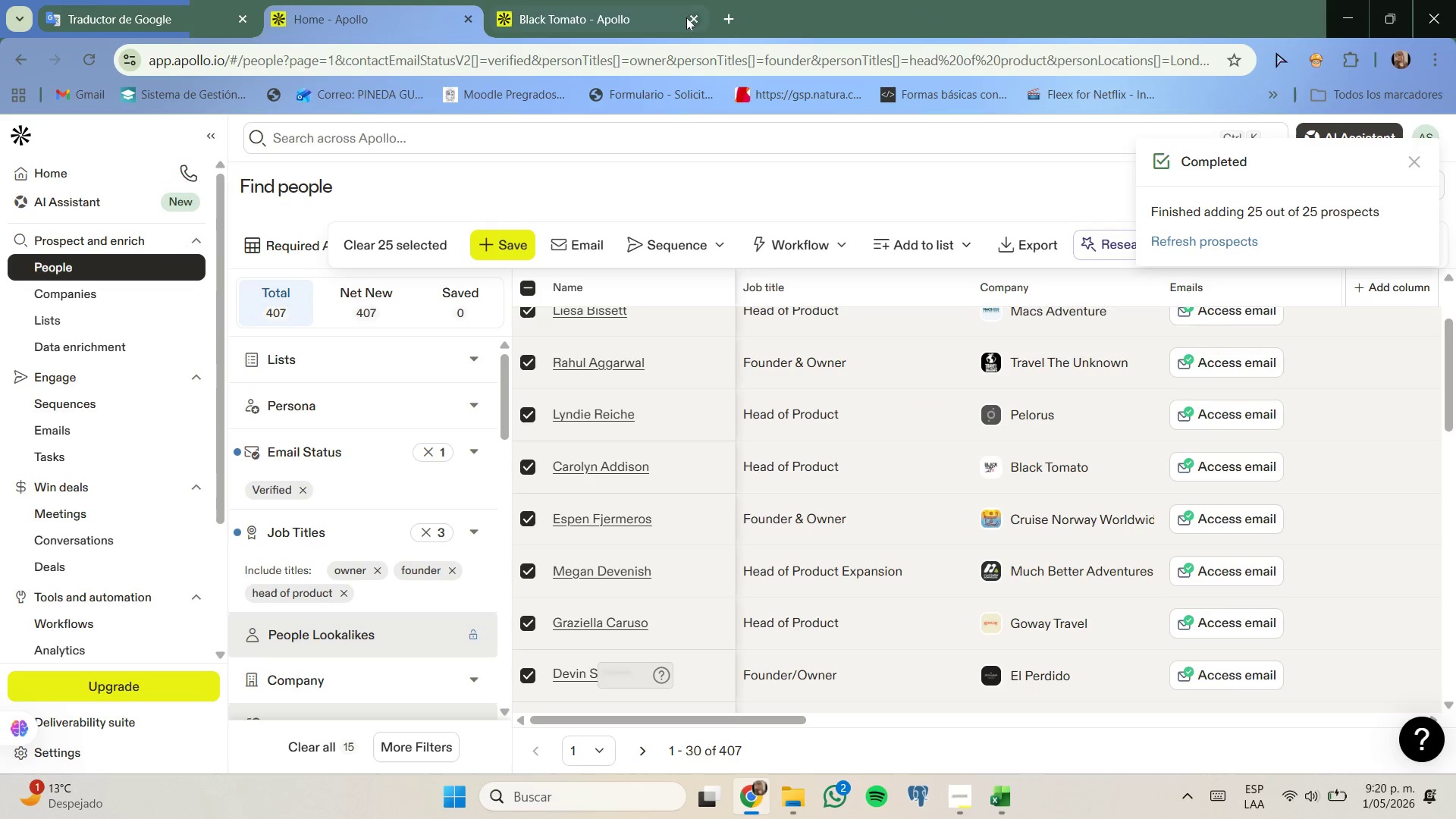 
left_click([687, 17])
 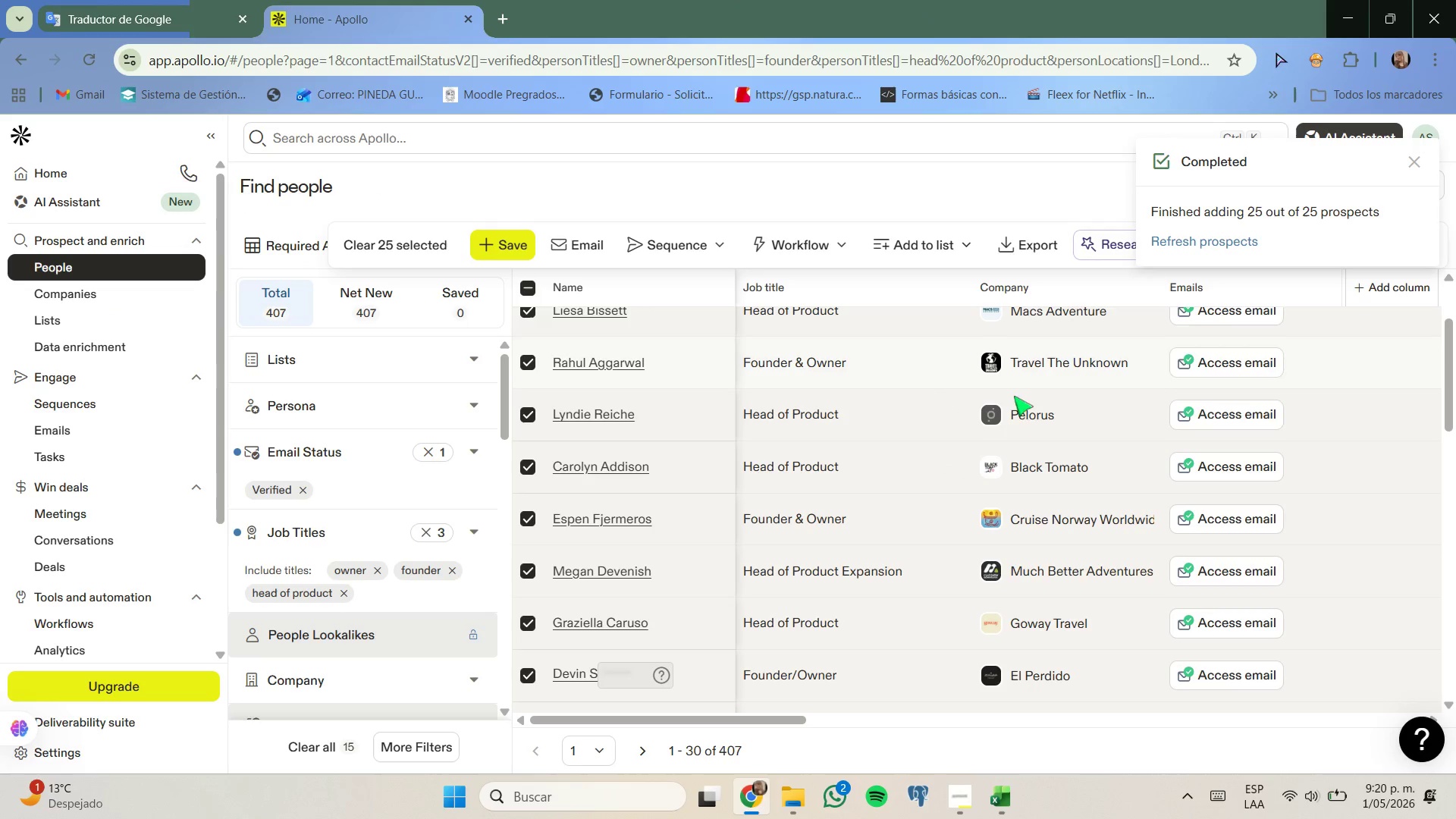 
scroll: coordinate [1027, 413], scroll_direction: none, amount: 0.0
 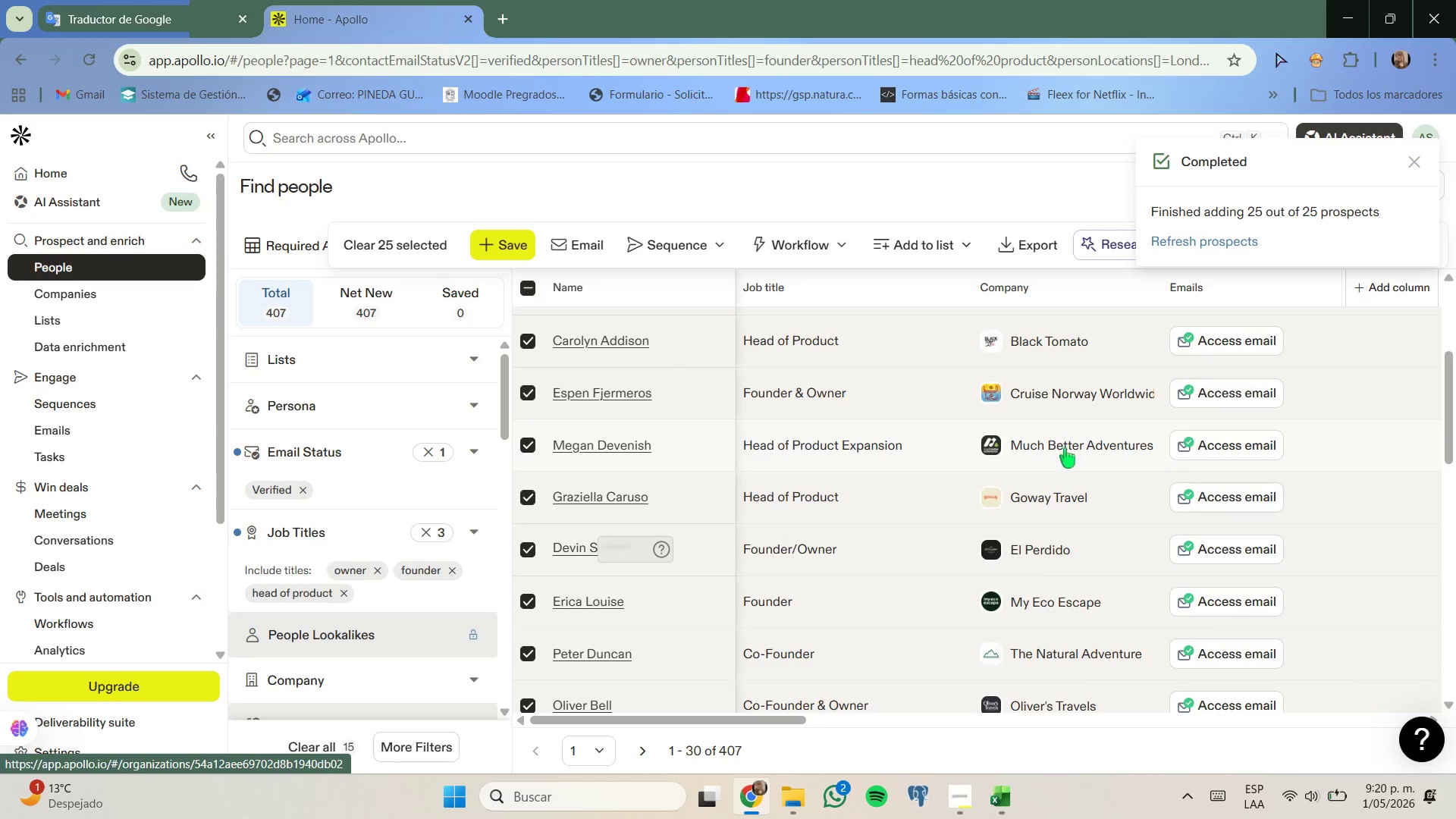 
scroll: coordinate [1065, 448], scroll_direction: down, amount: 1.0
 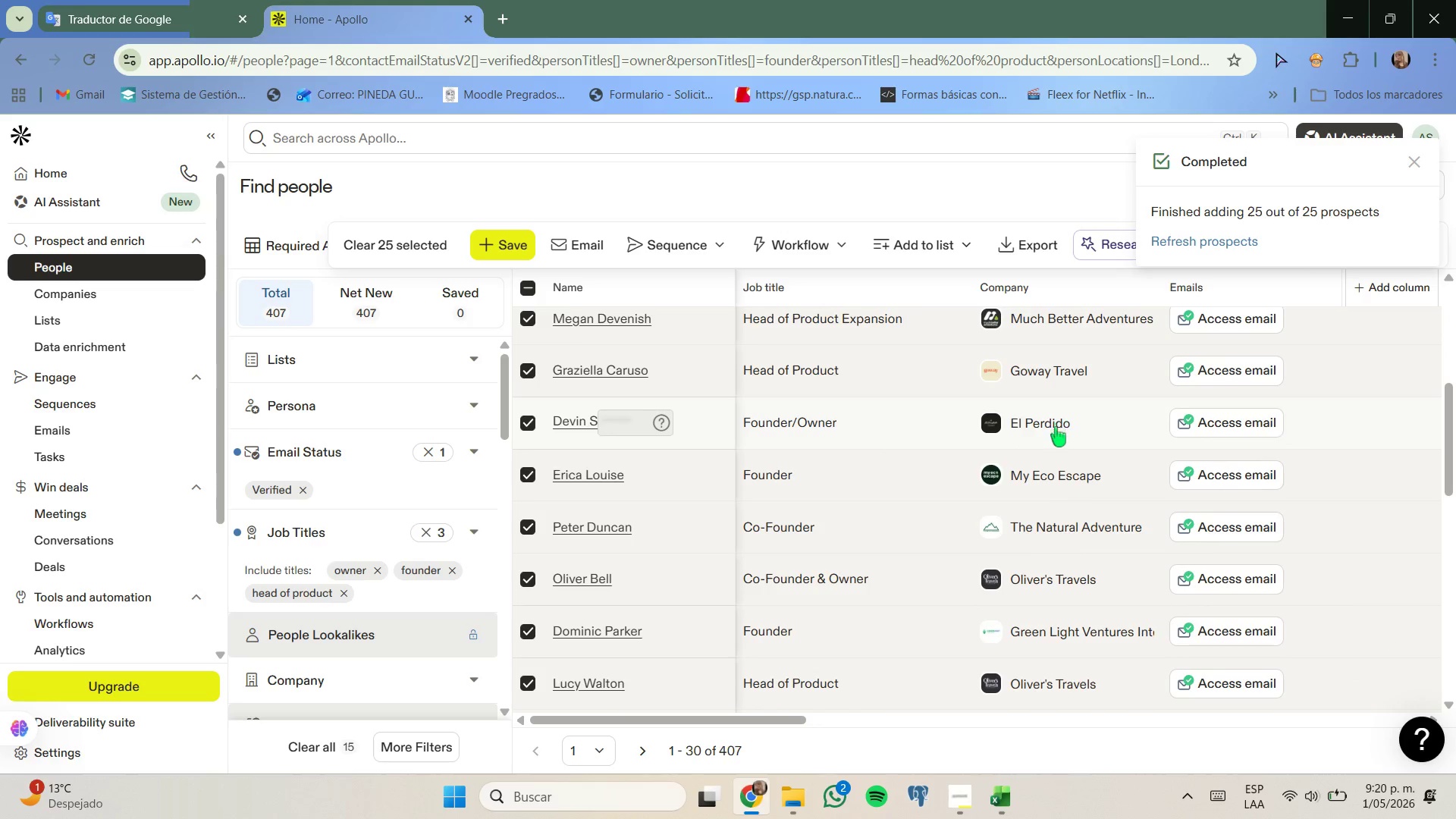 
right_click([1056, 429])
 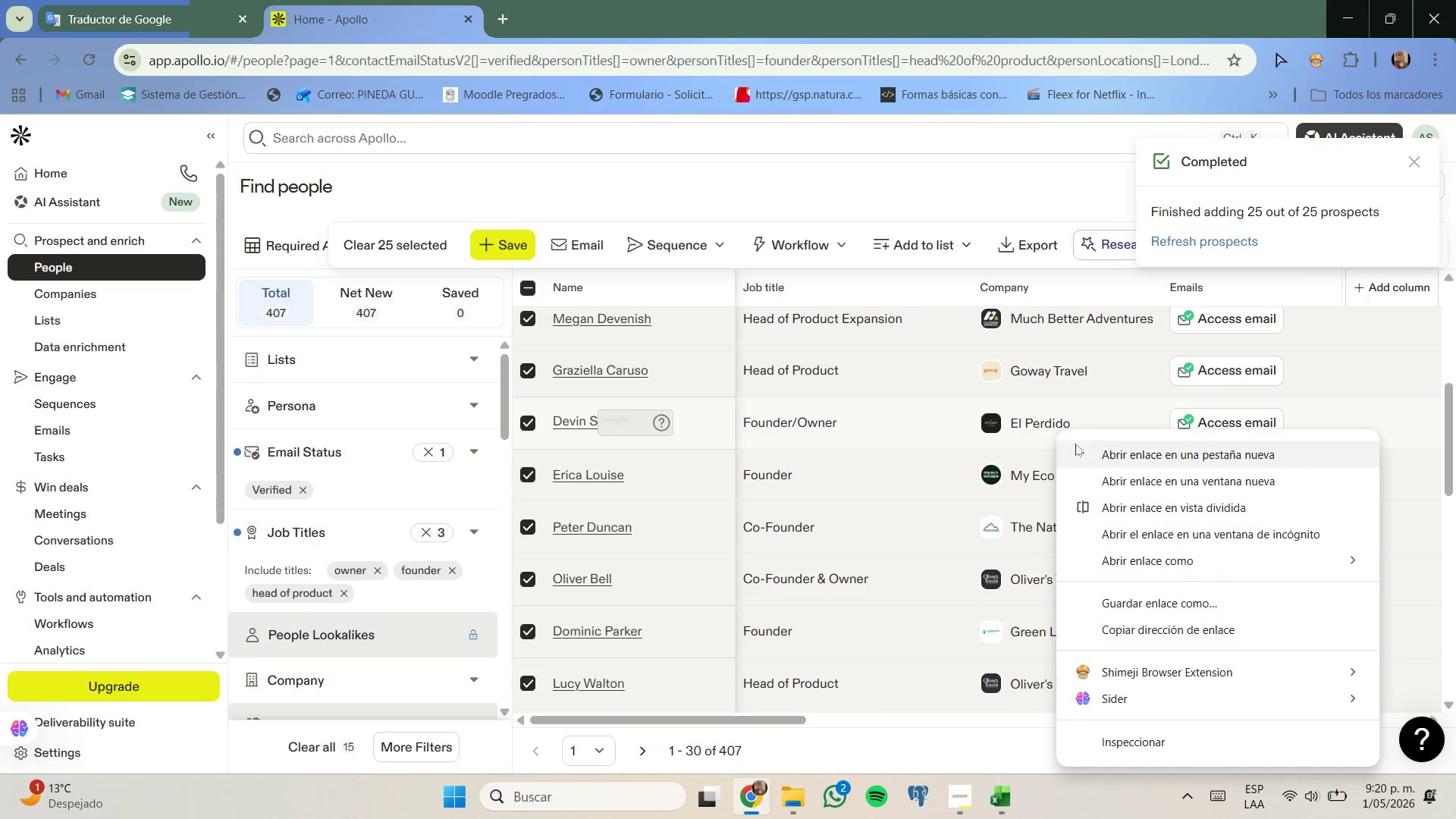 
left_click([1084, 450])
 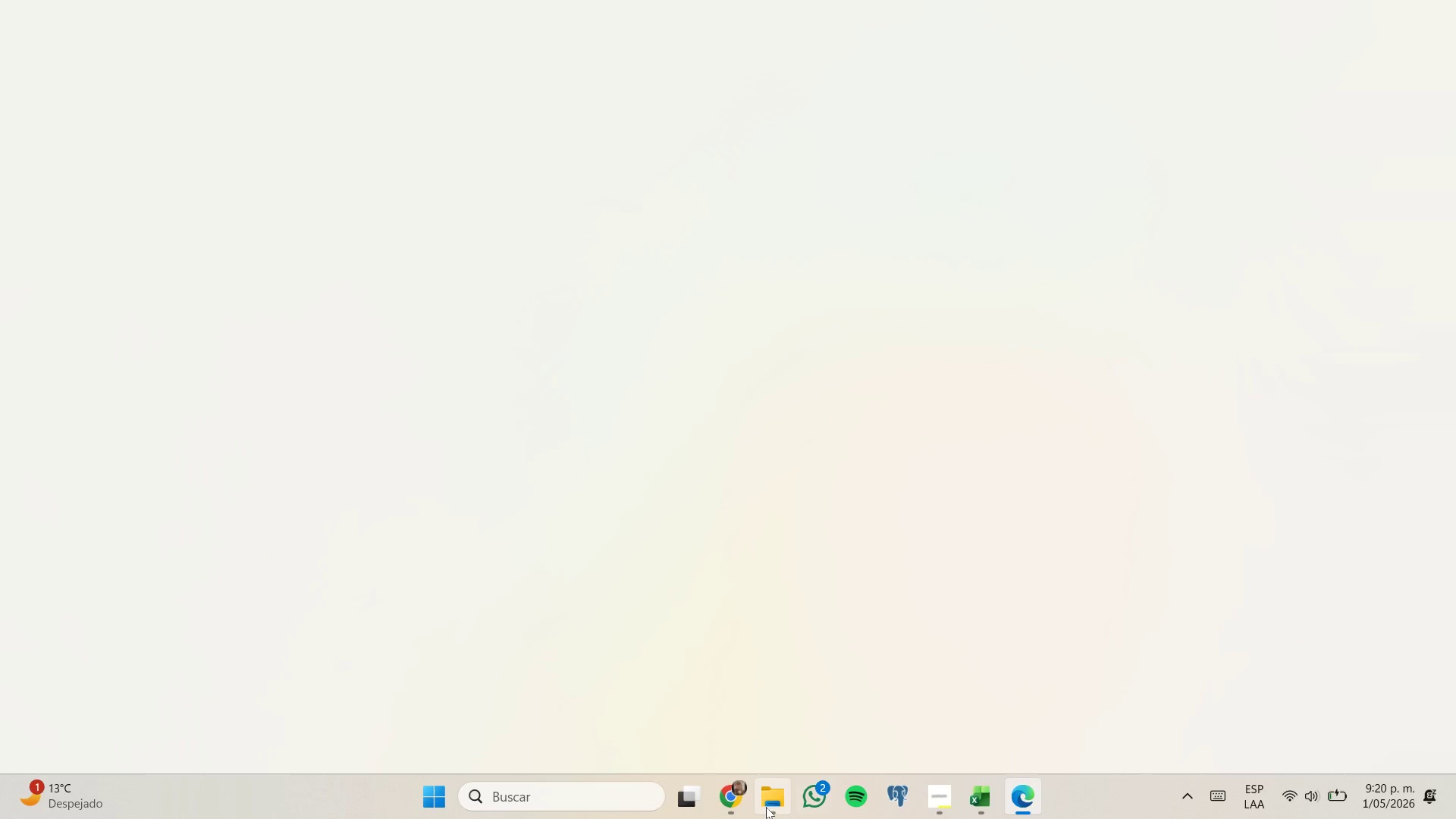 
left_click([727, 712])
 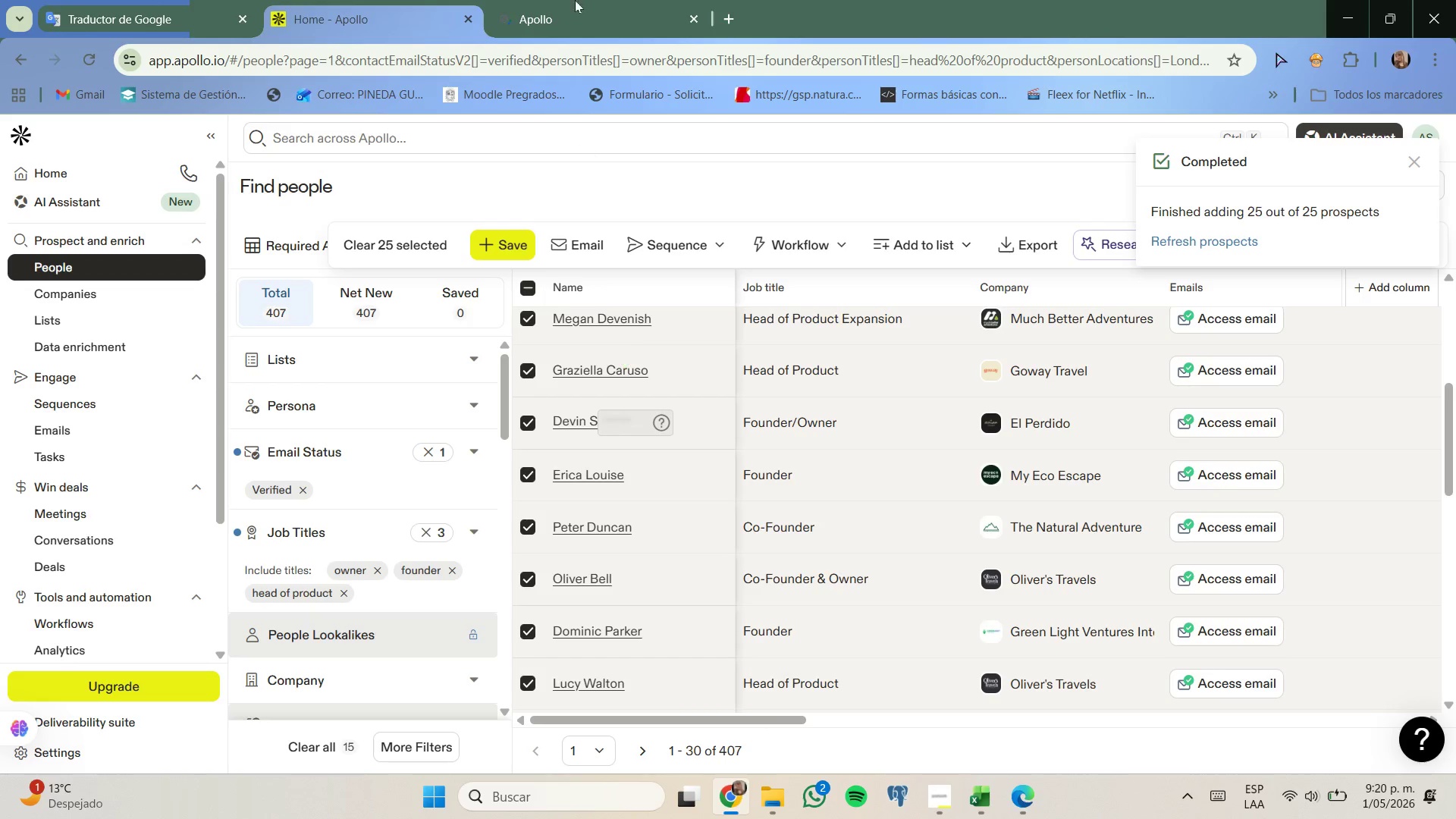 
left_click([582, 0])
 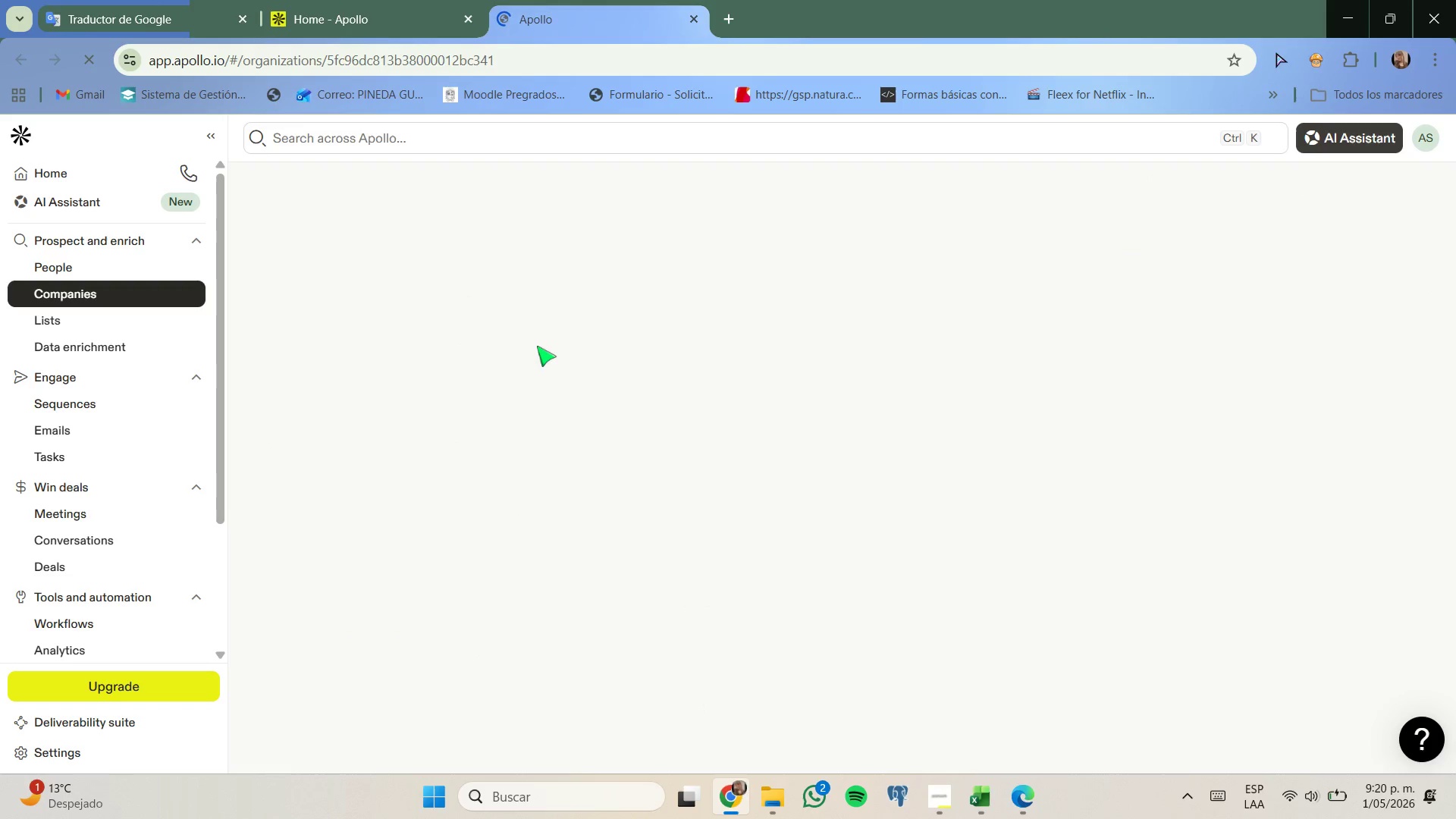 
wait(9.2)
 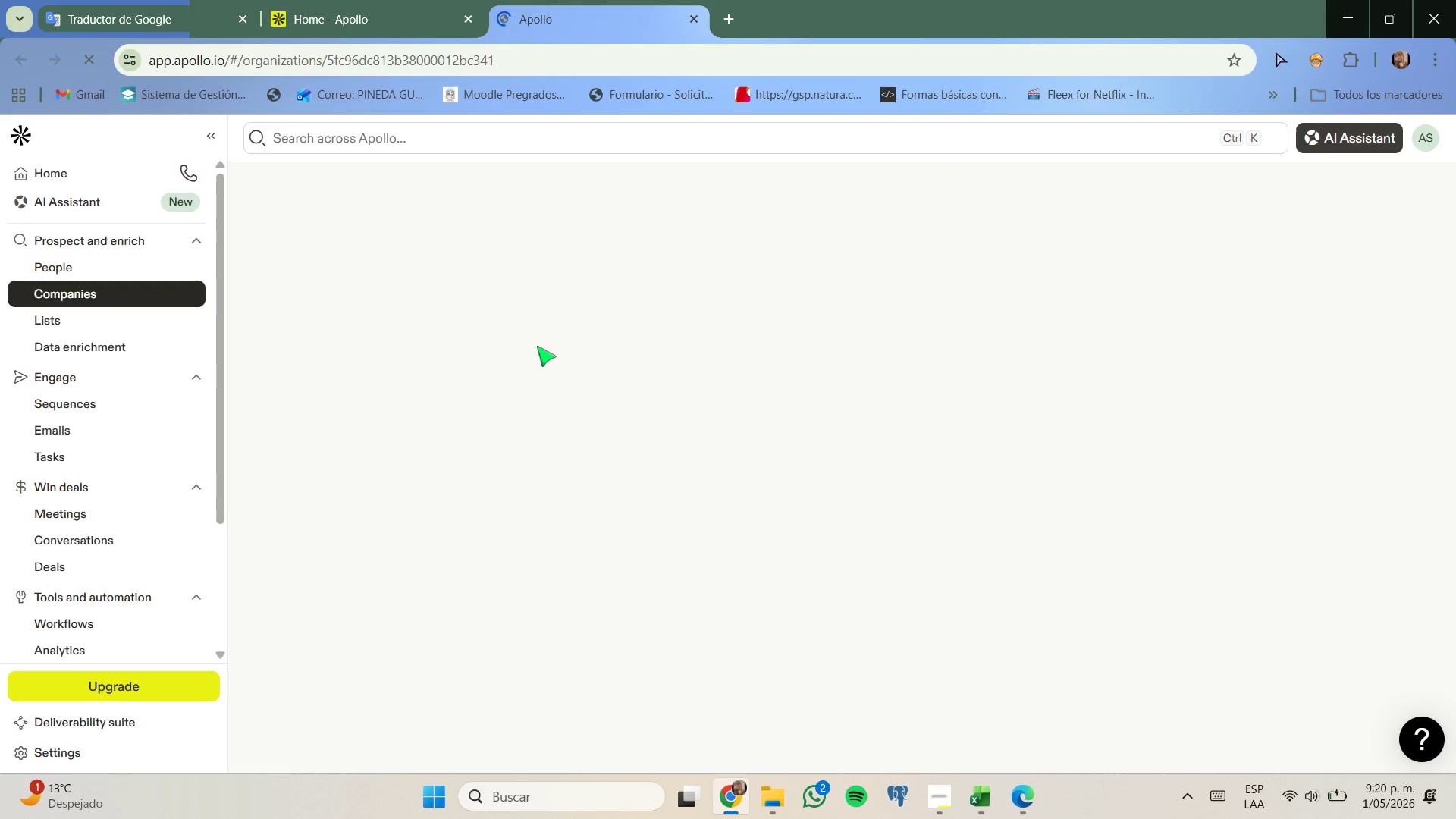 
left_click_drag(start_coordinate=[457, 254], to_coordinate=[626, 251])
 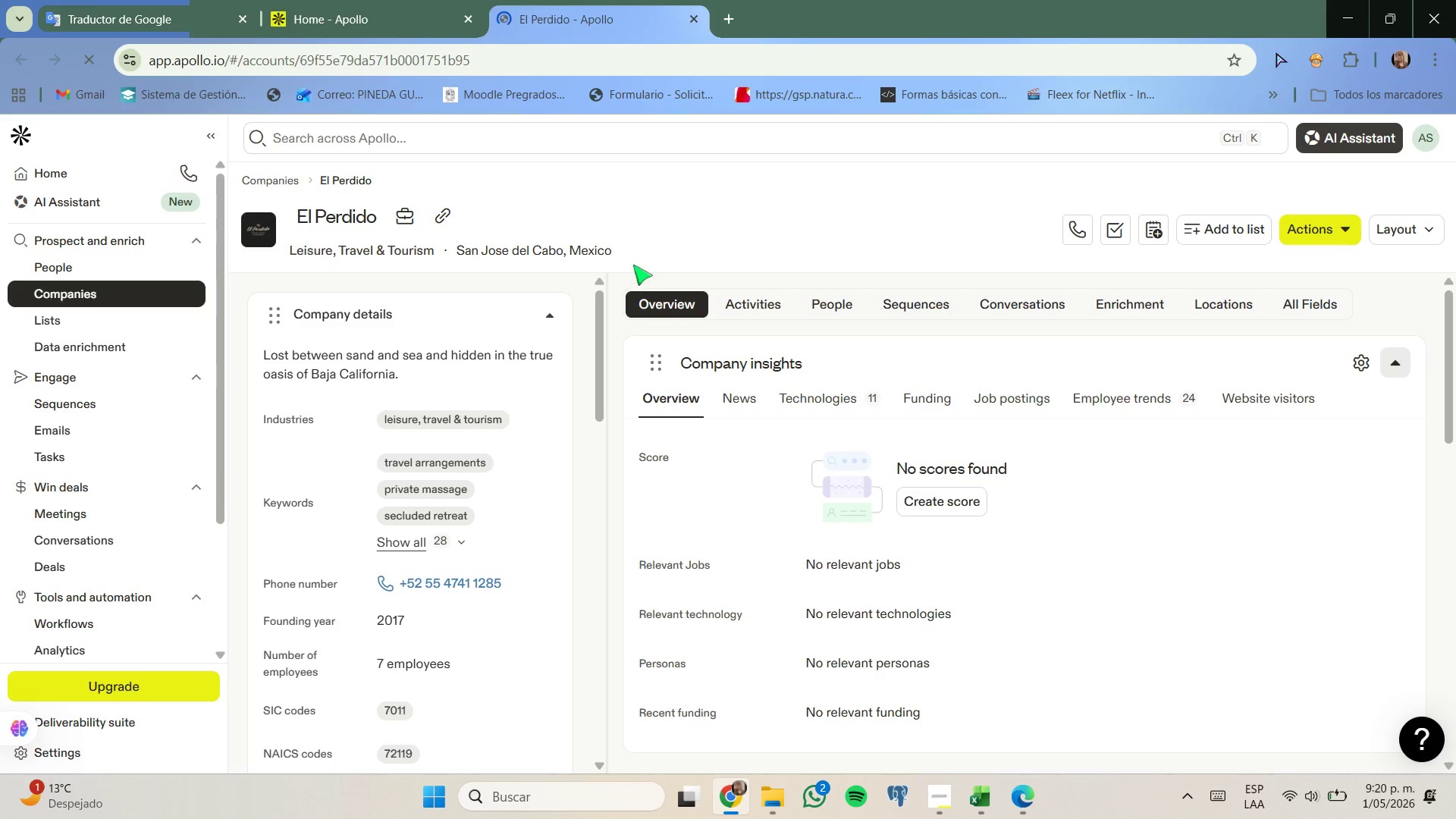 
left_click_drag(start_coordinate=[633, 261], to_coordinate=[539, 258])
 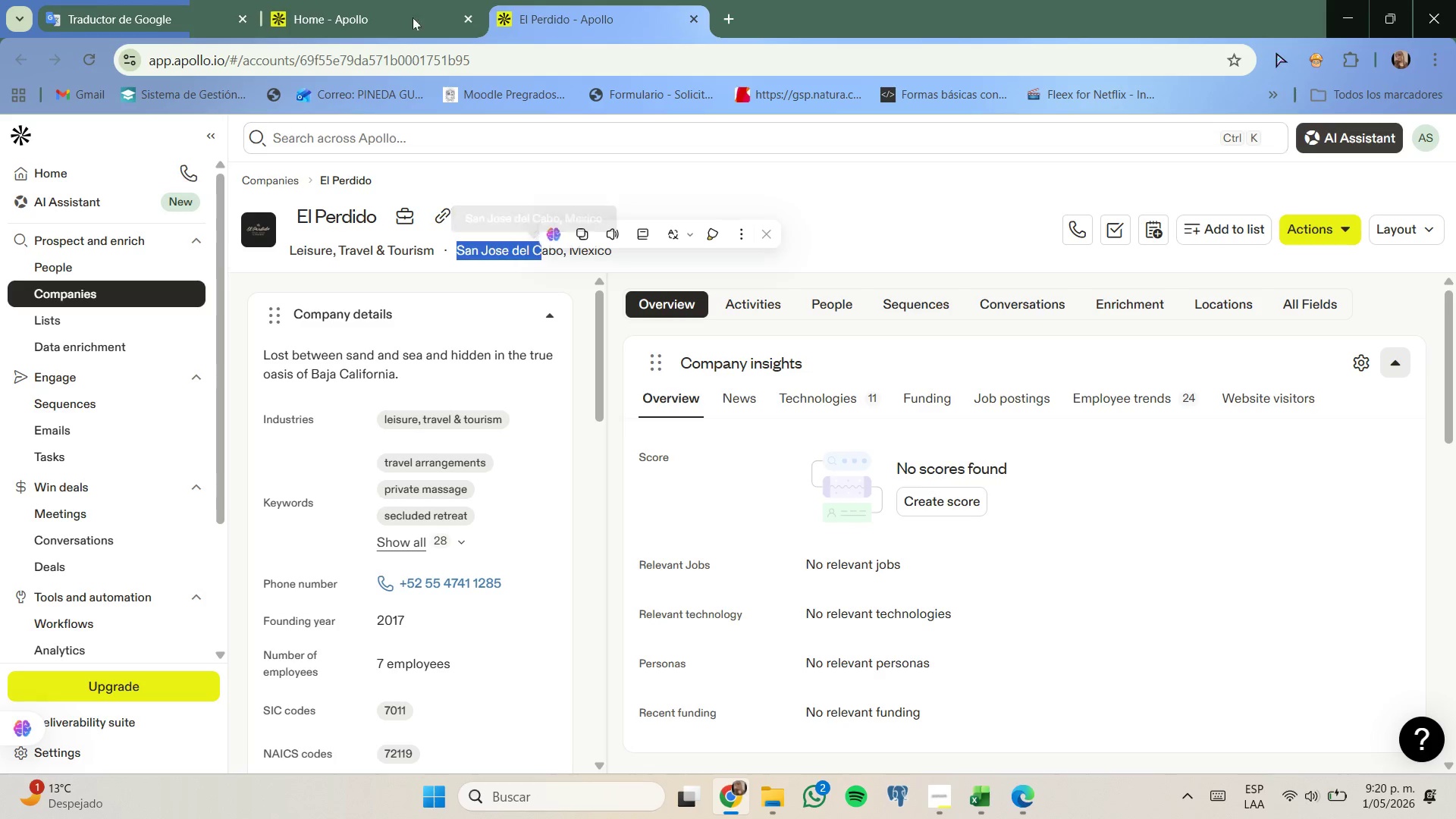 
left_click_drag(start_coordinate=[413, 5], to_coordinate=[416, 5])
 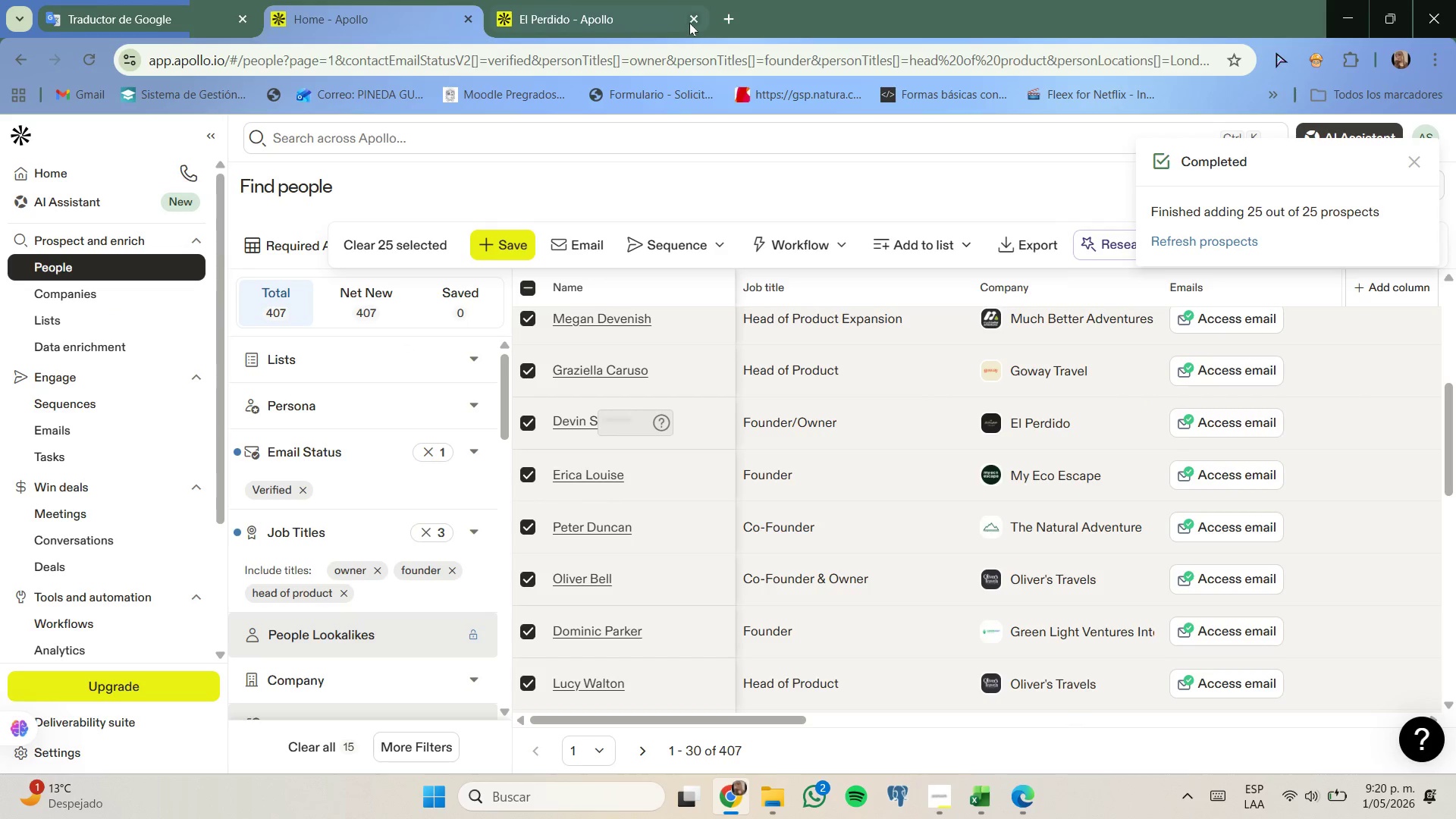 
left_click([689, 23])
 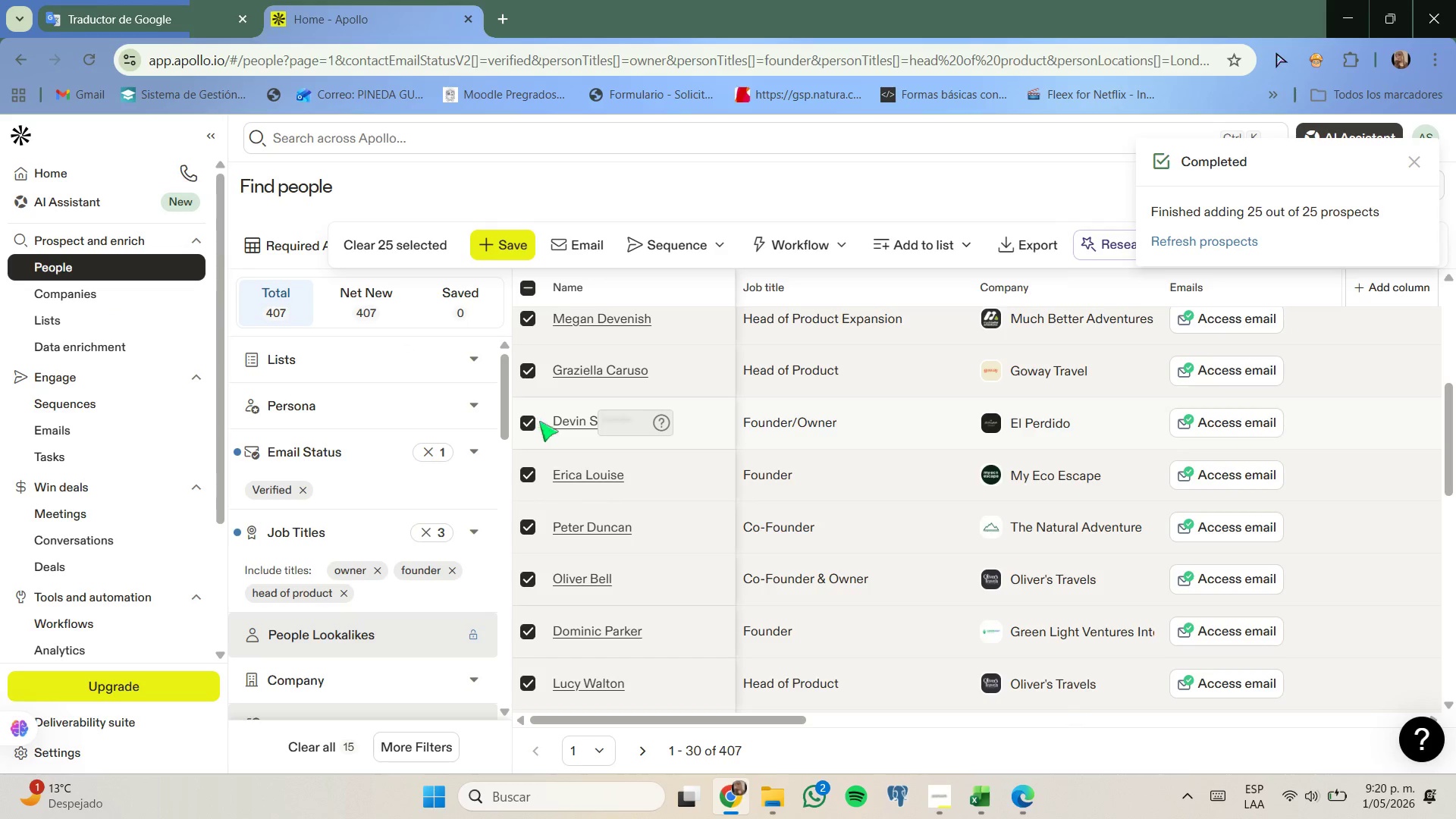 
left_click([531, 421])
 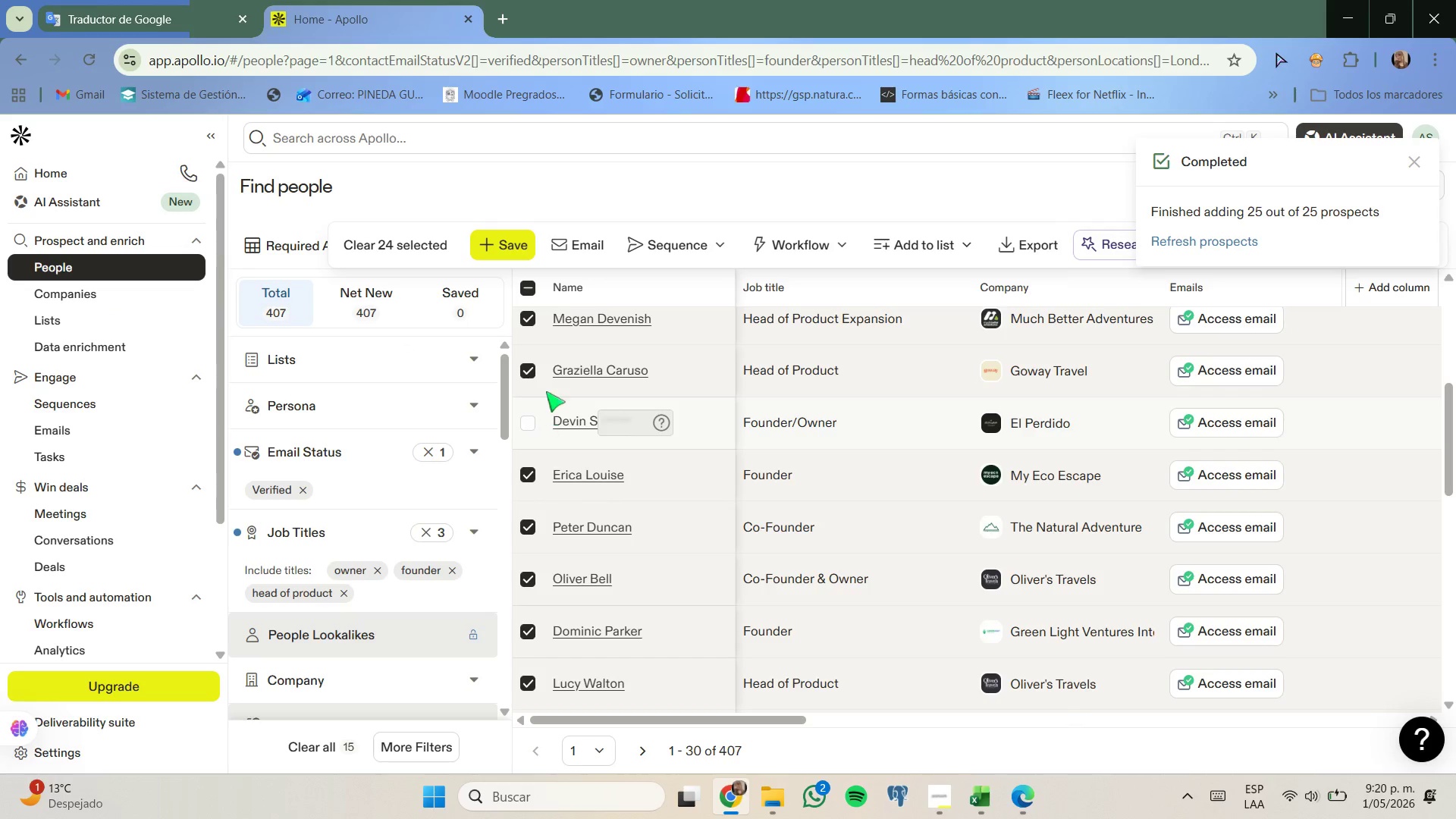 
wait(8.25)
 